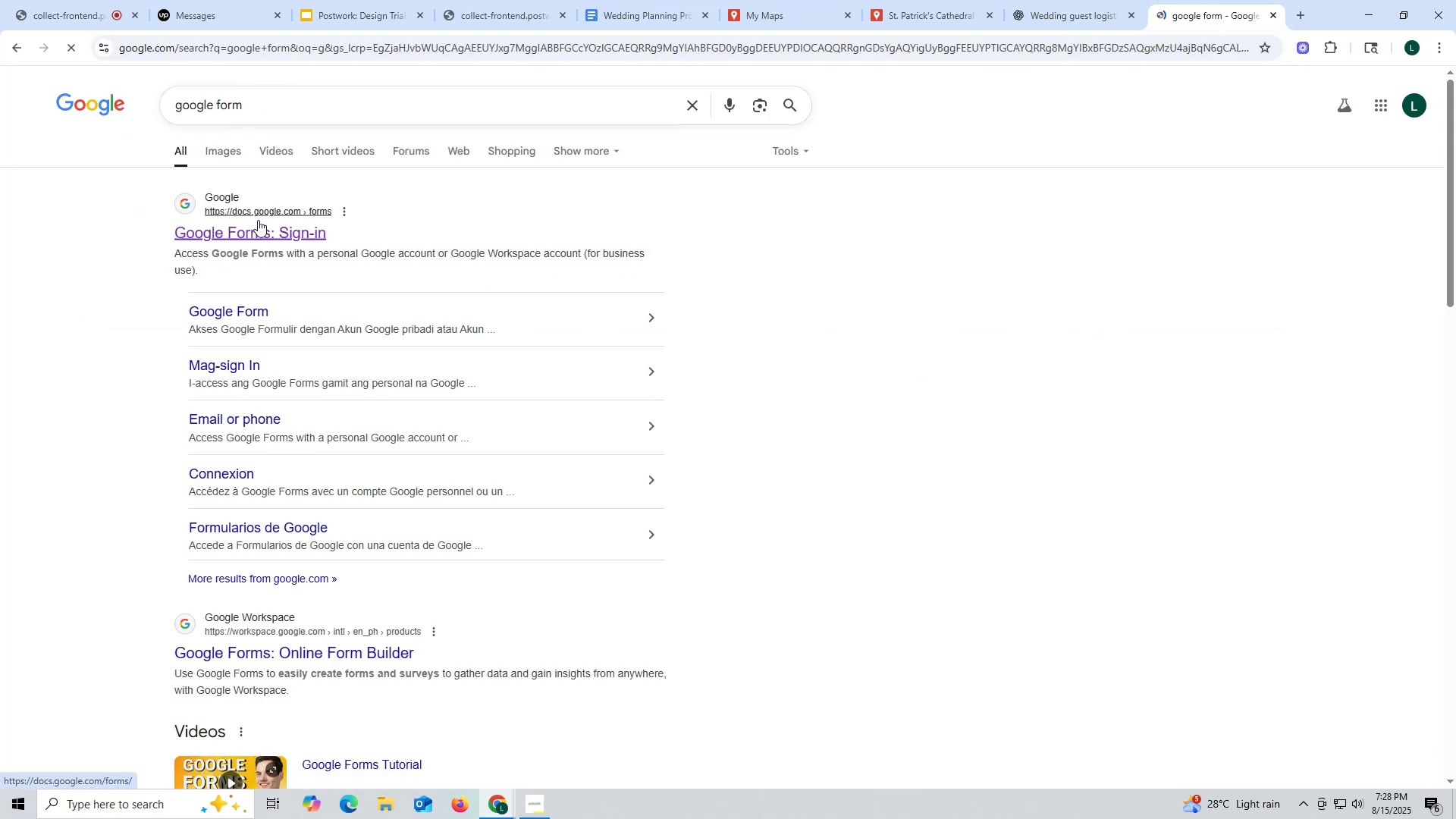 
left_click([261, 225])
 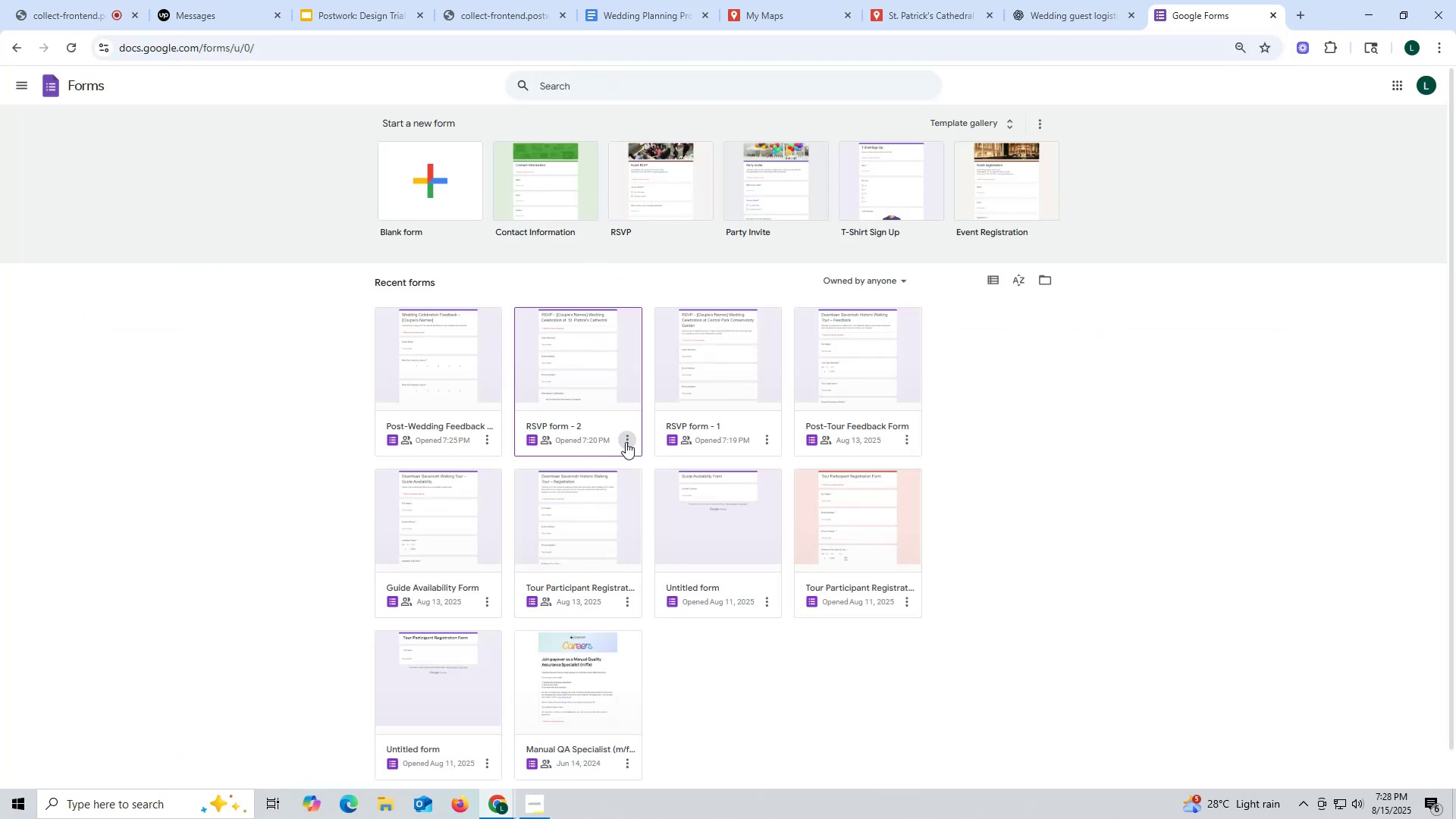 
wait(7.61)
 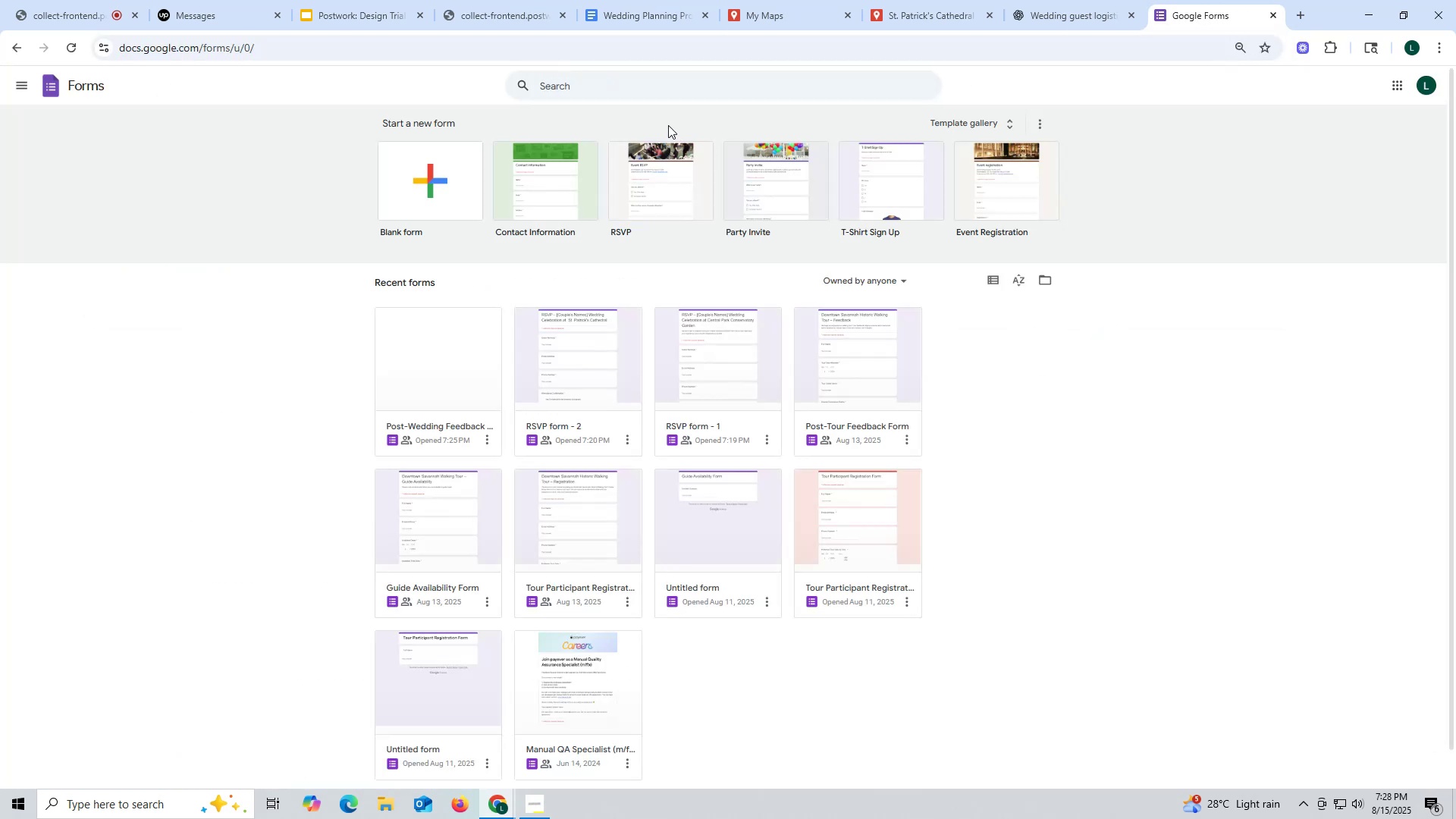 
left_click([417, 190])
 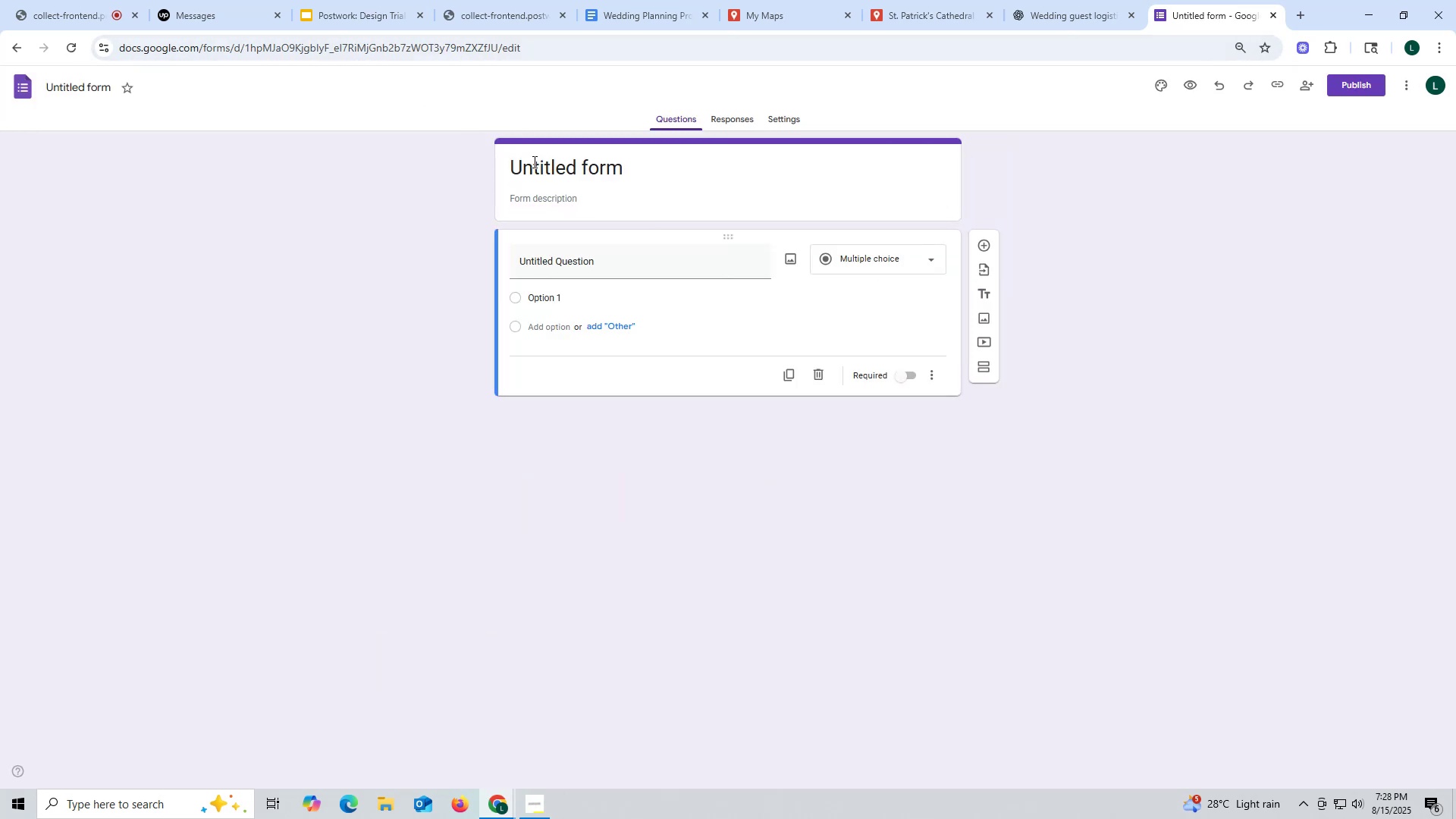 
left_click([83, 80])
 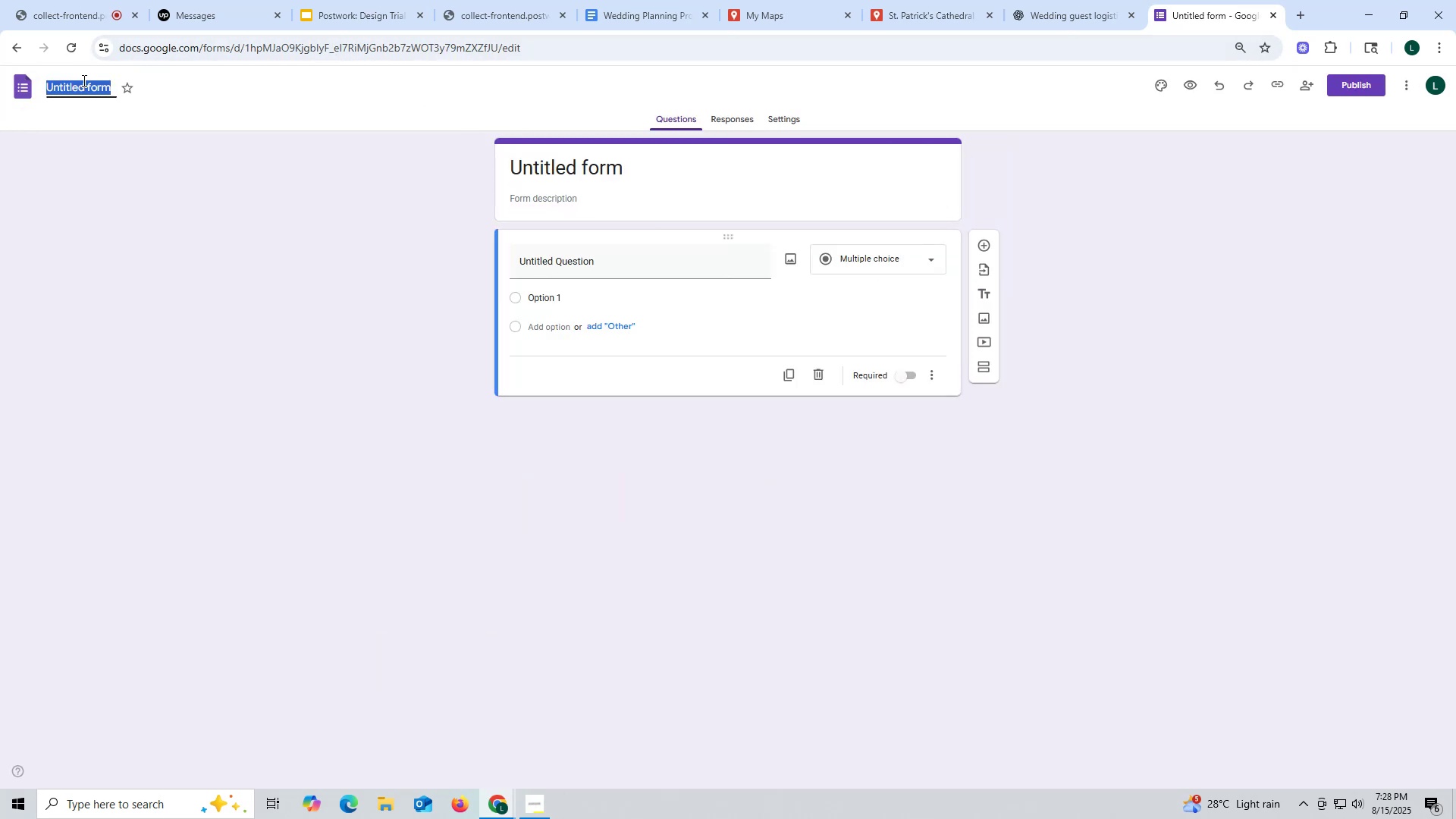 
type(RSVP form -3)
 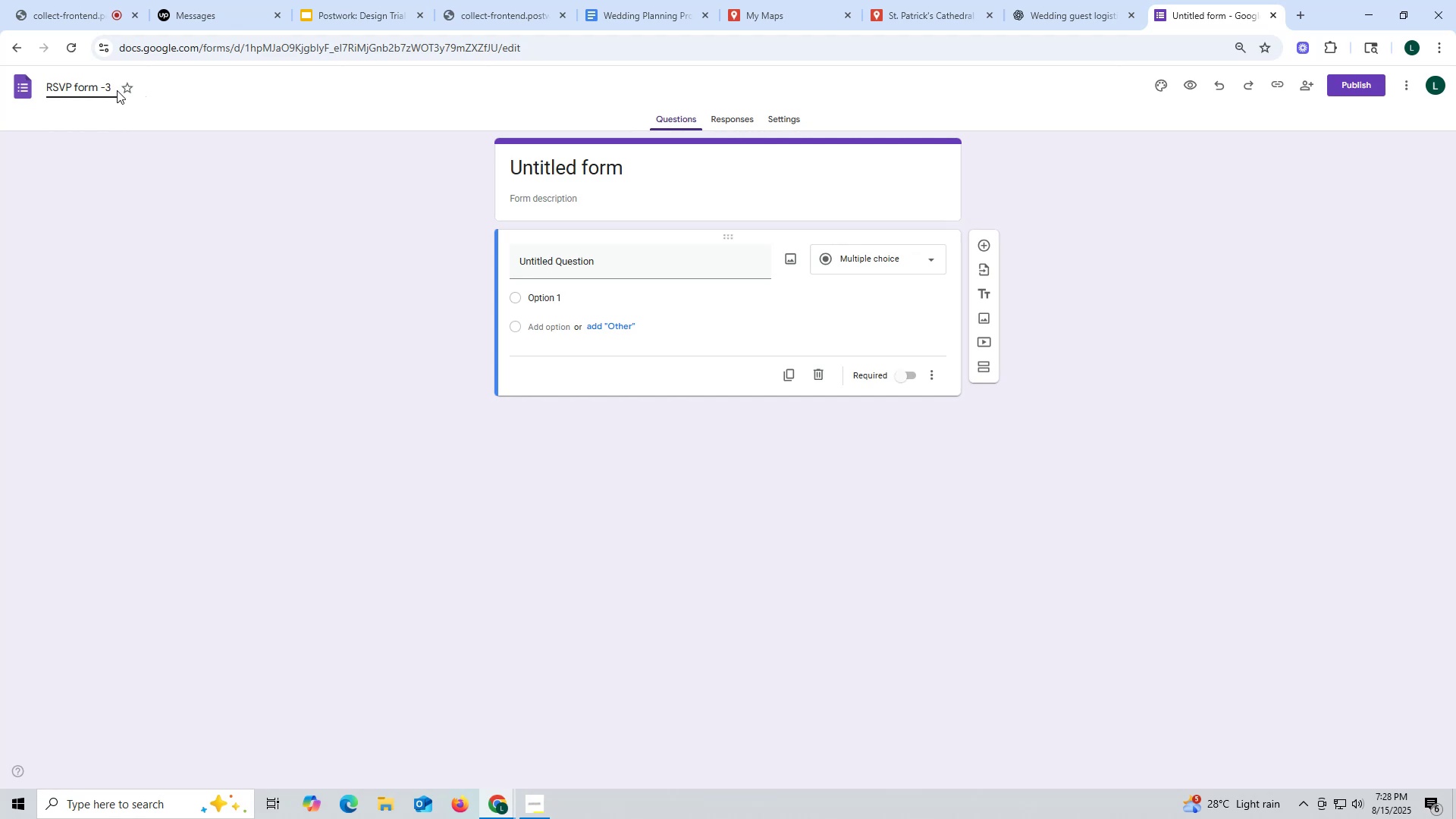 
left_click([105, 86])
 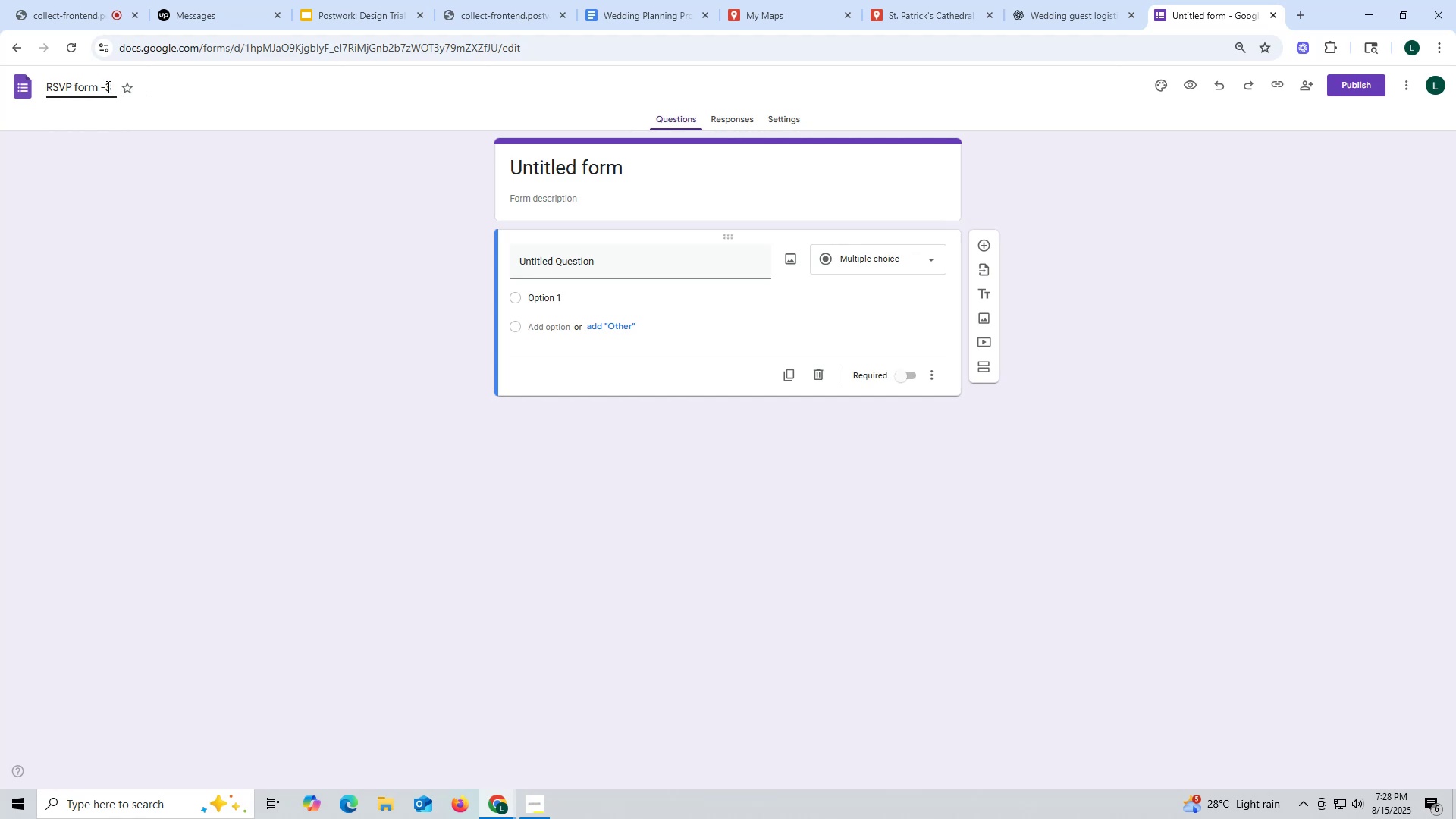 
key(Space)
 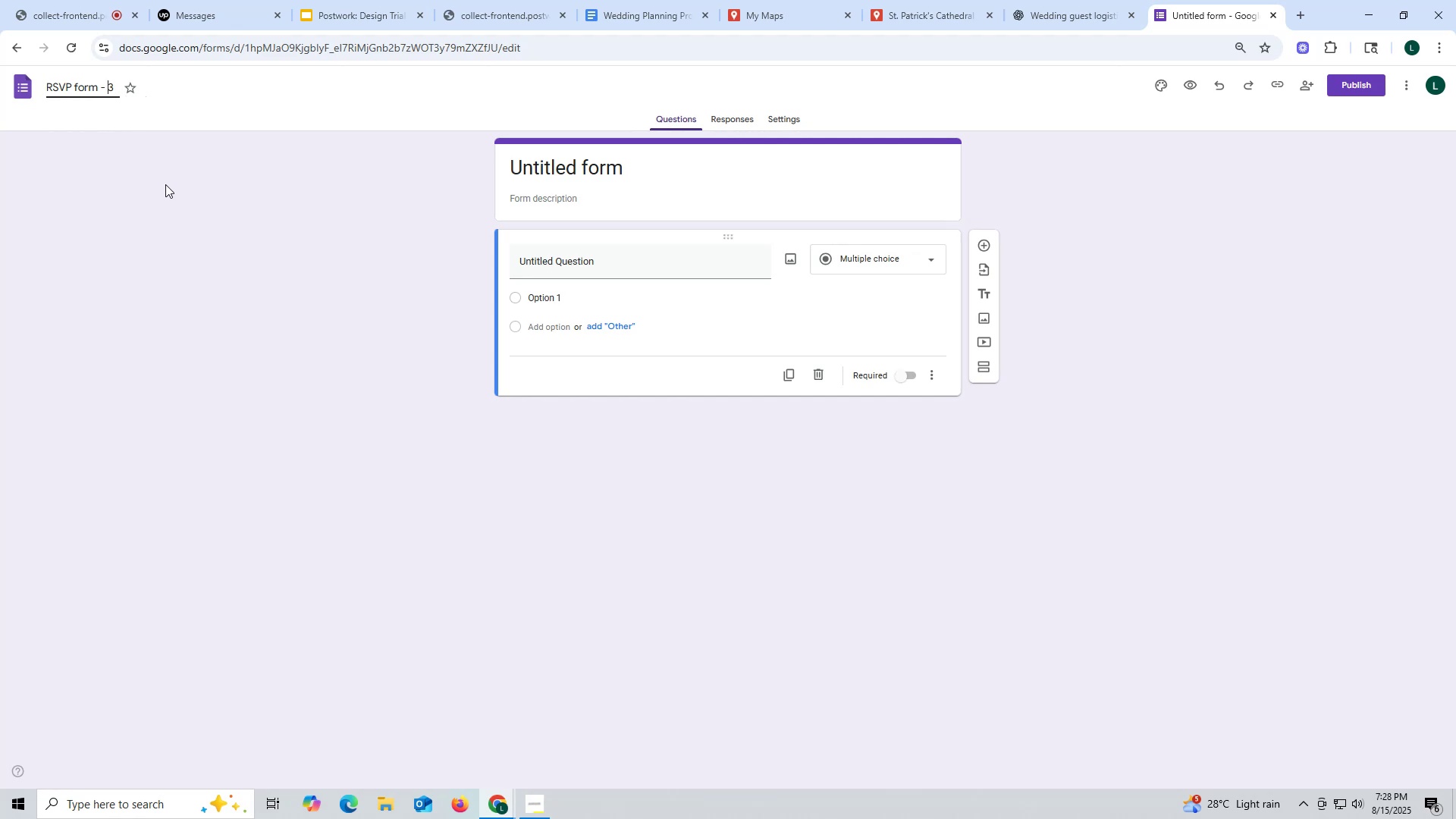 
double_click([165, 184])
 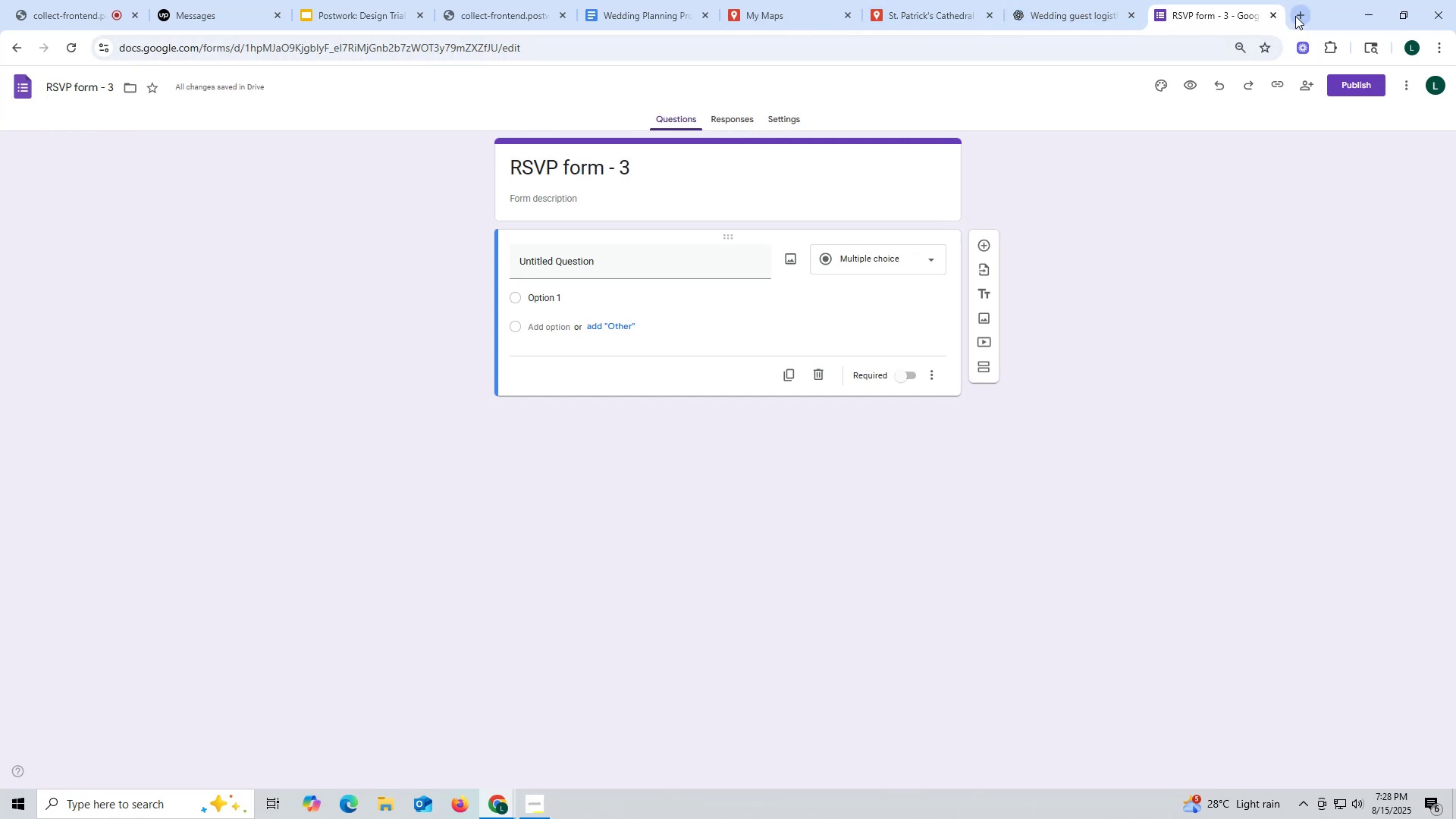 
type(goo)
 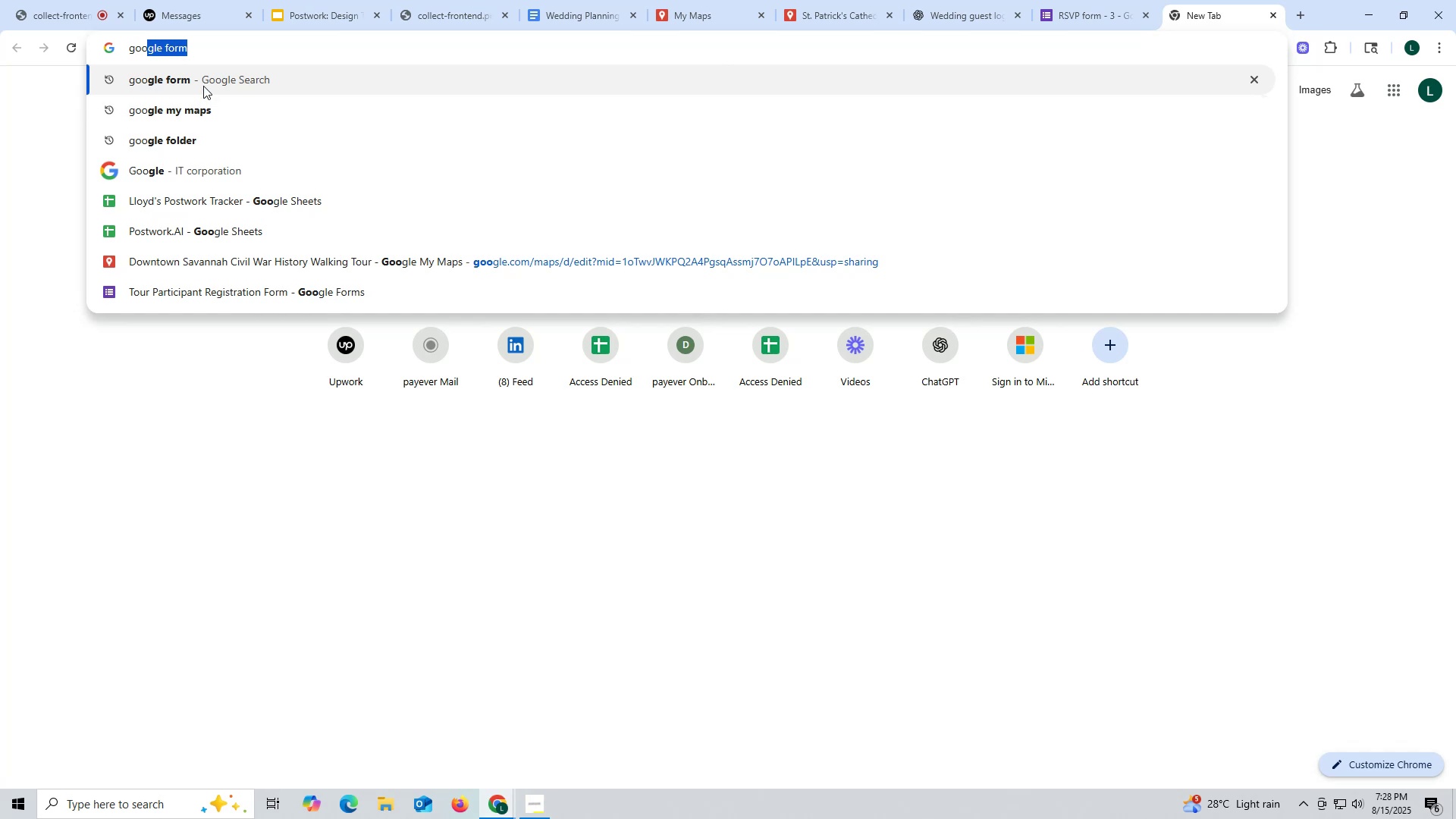 
left_click([203, 83])
 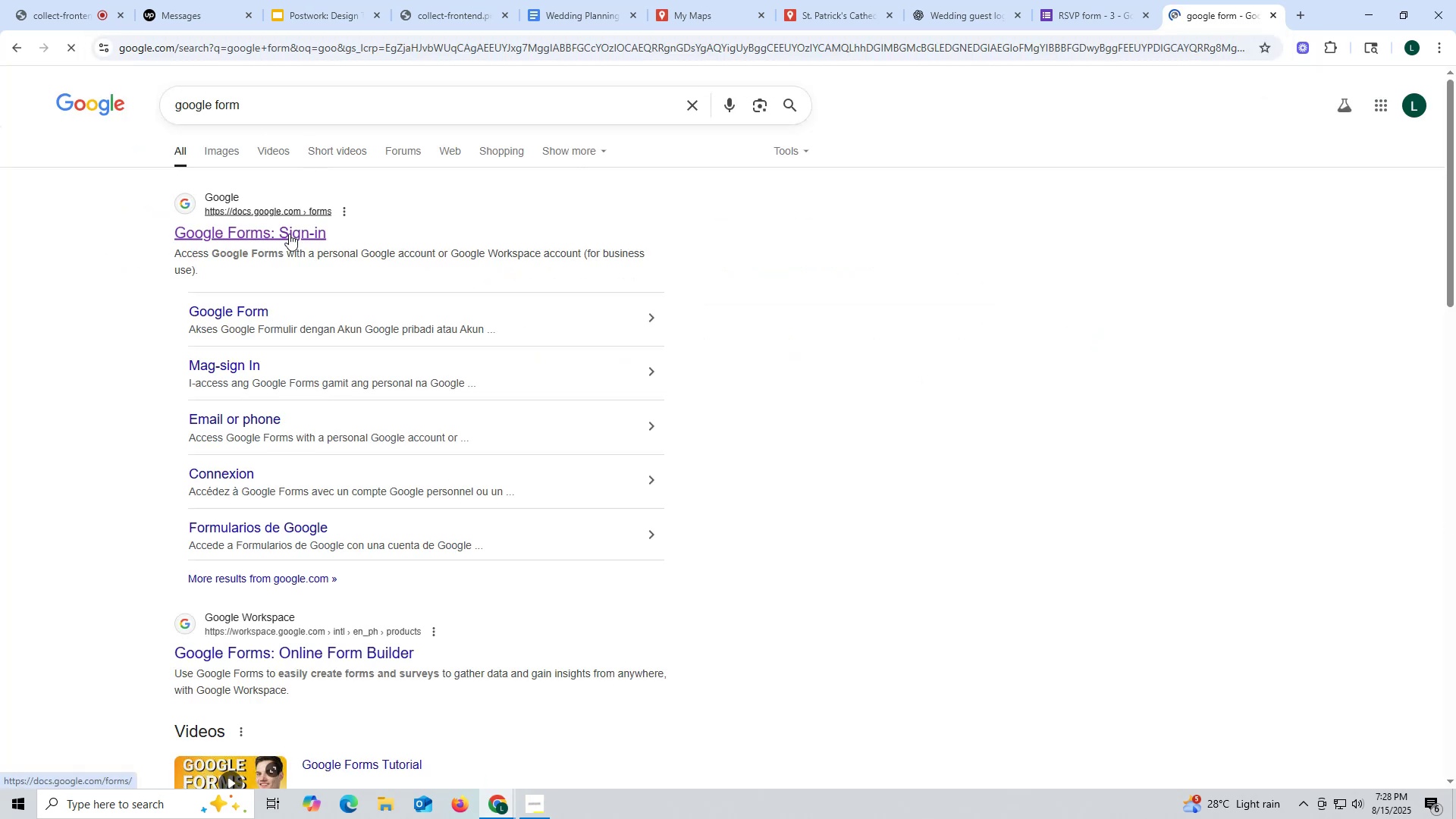 
left_click([290, 237])
 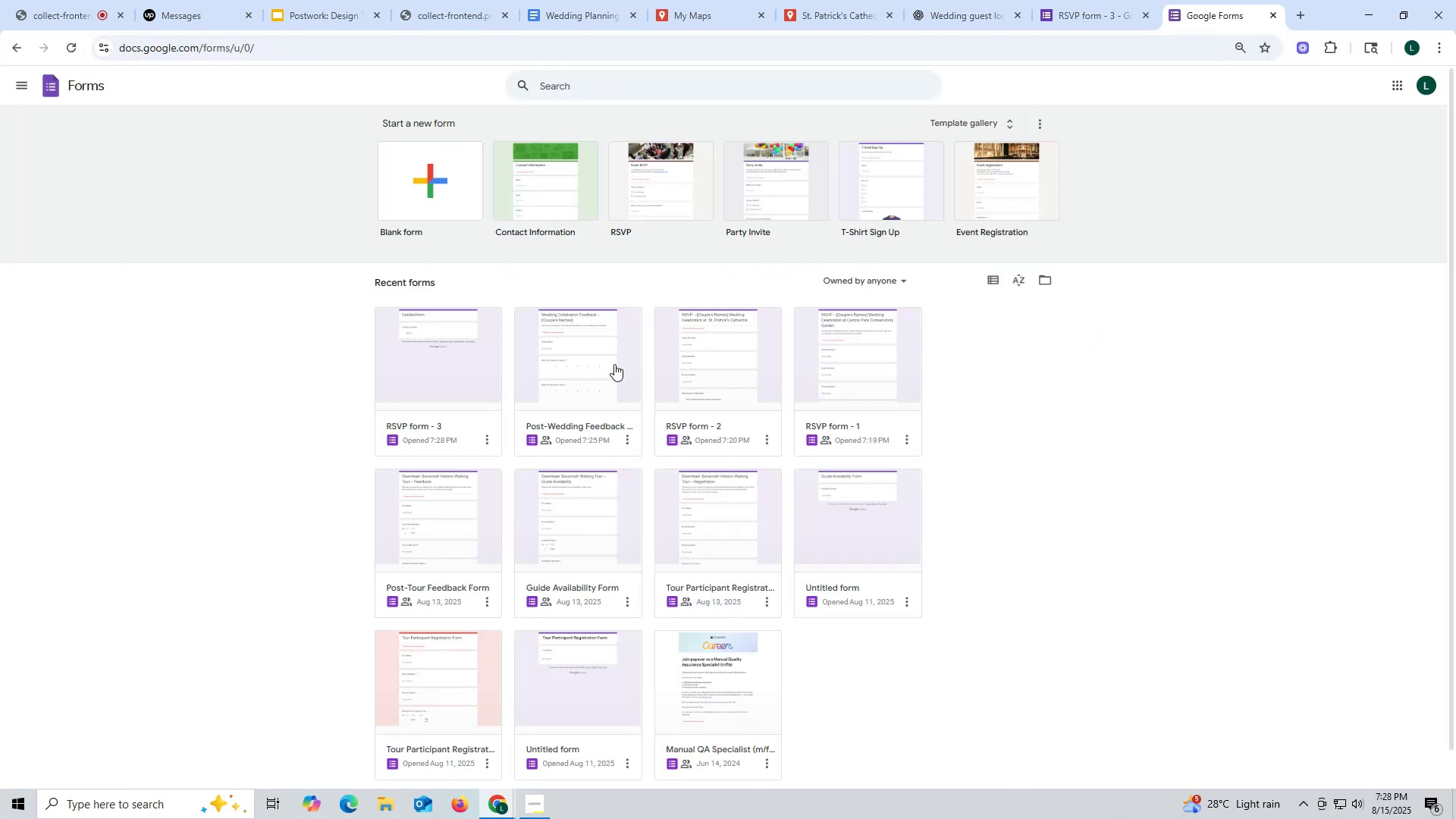 
left_click([870, 353])
 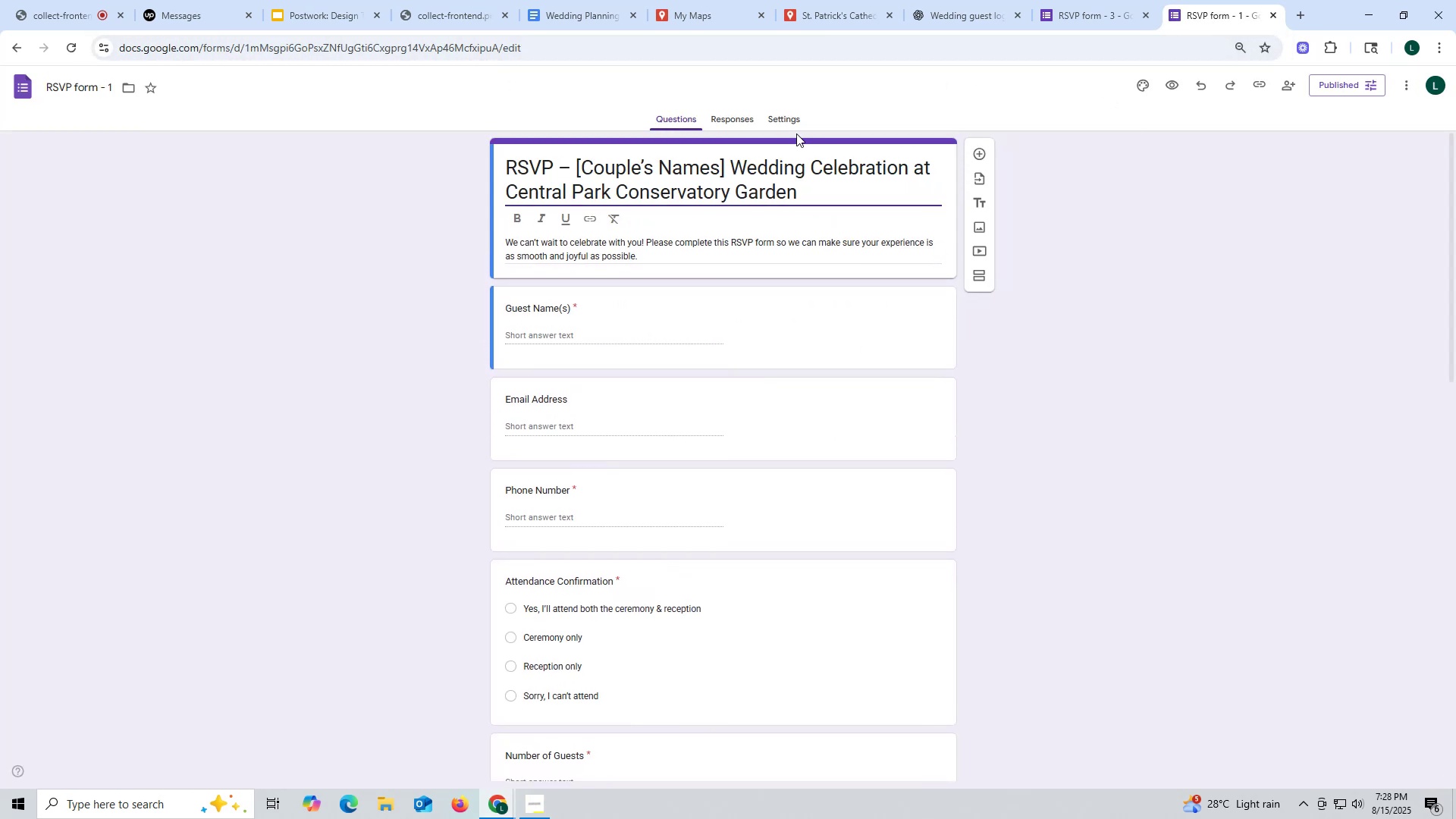 
left_click_drag(start_coordinate=[506, 158], to_coordinate=[832, 187])
 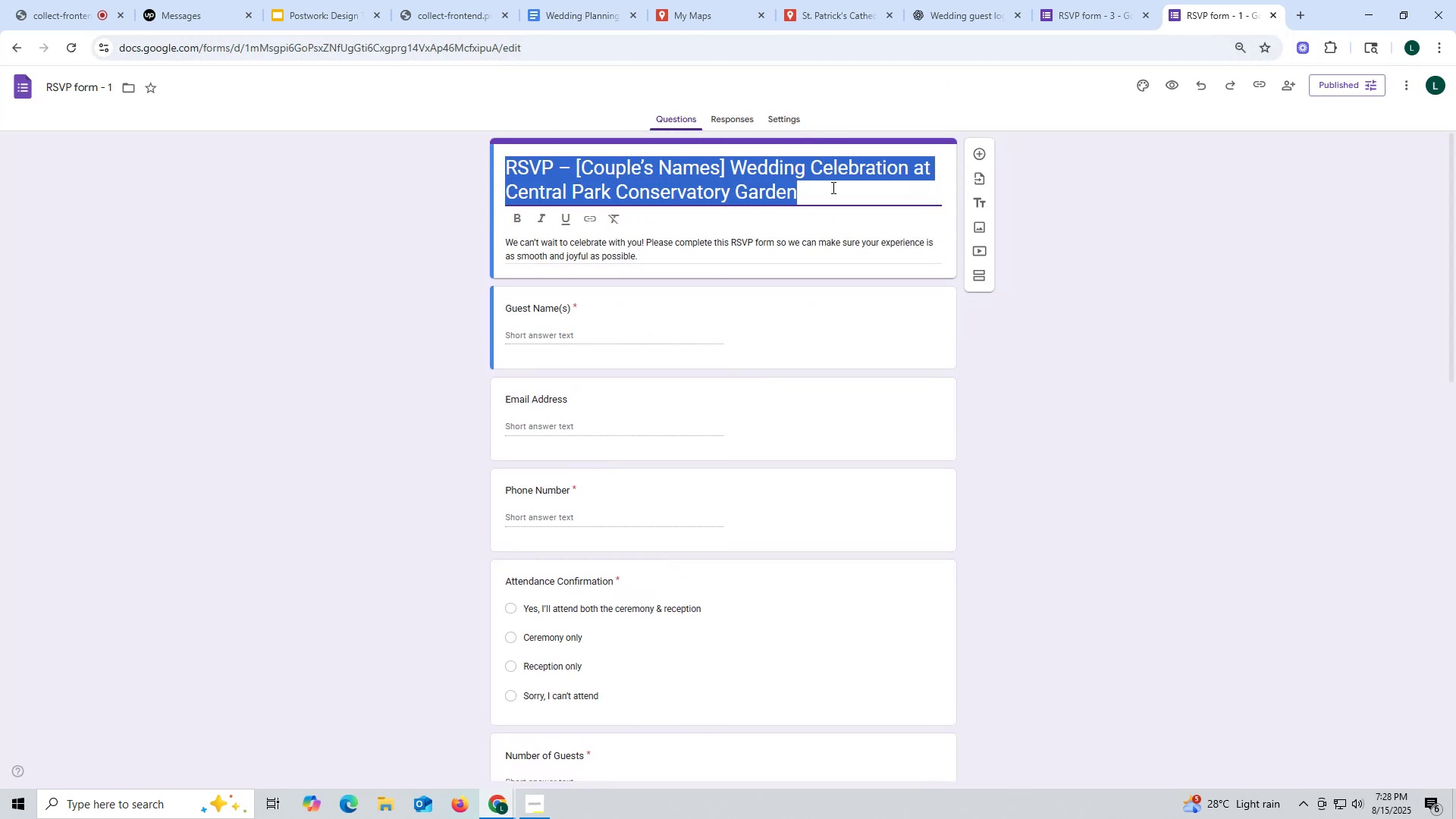 
key(Control+ControlLeft)
 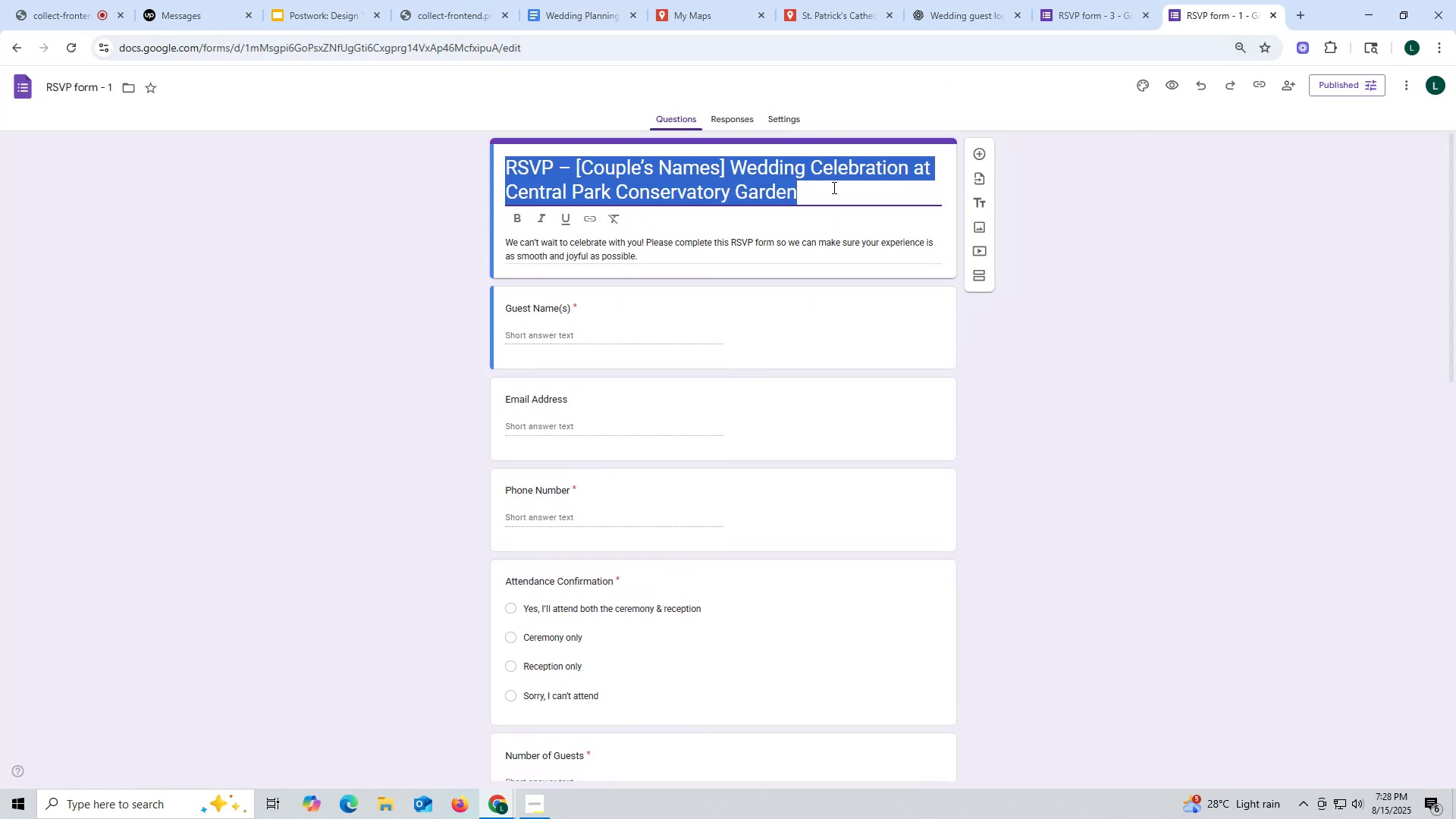 
key(Control+C)
 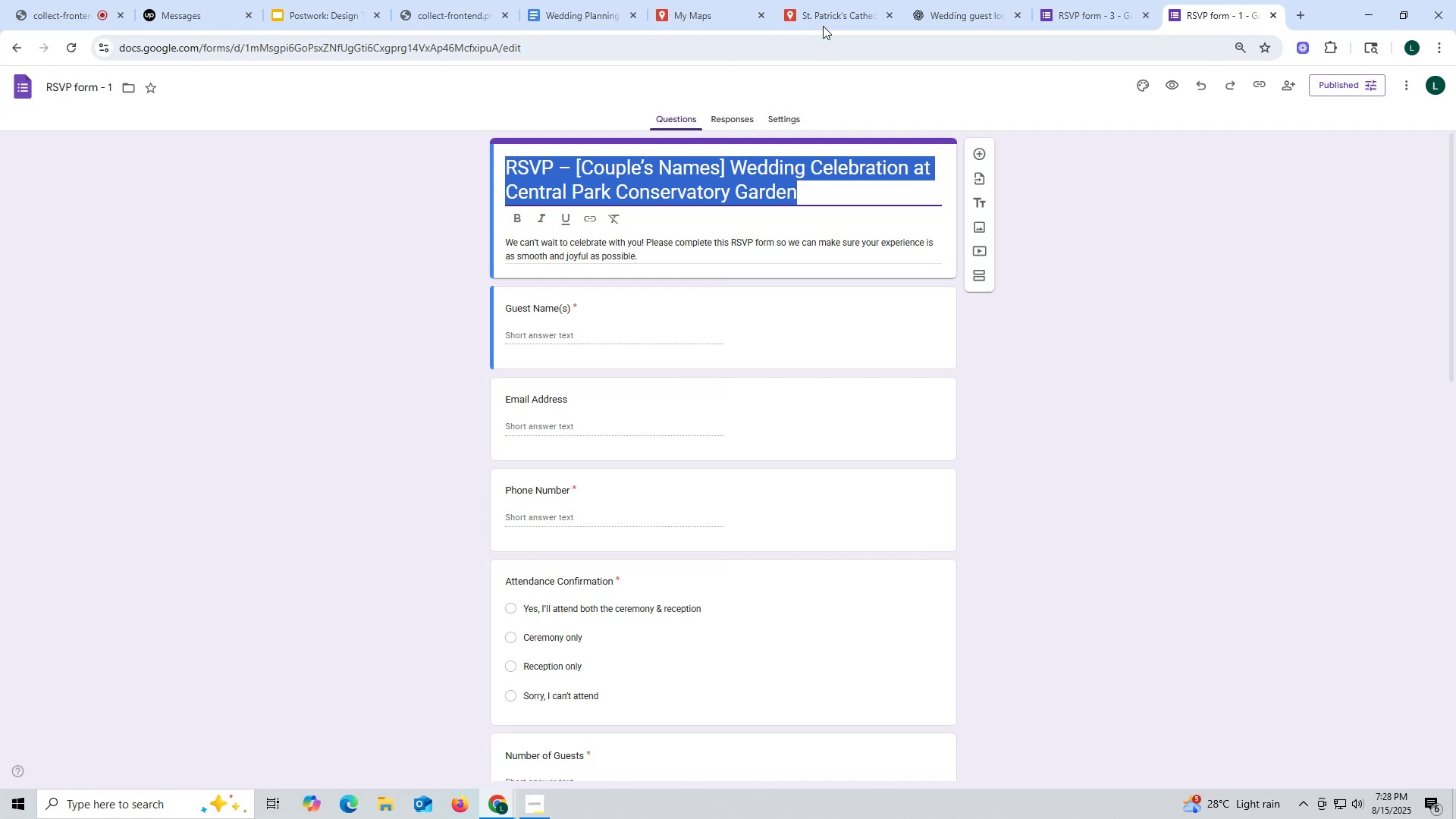 
left_click([859, 11])
 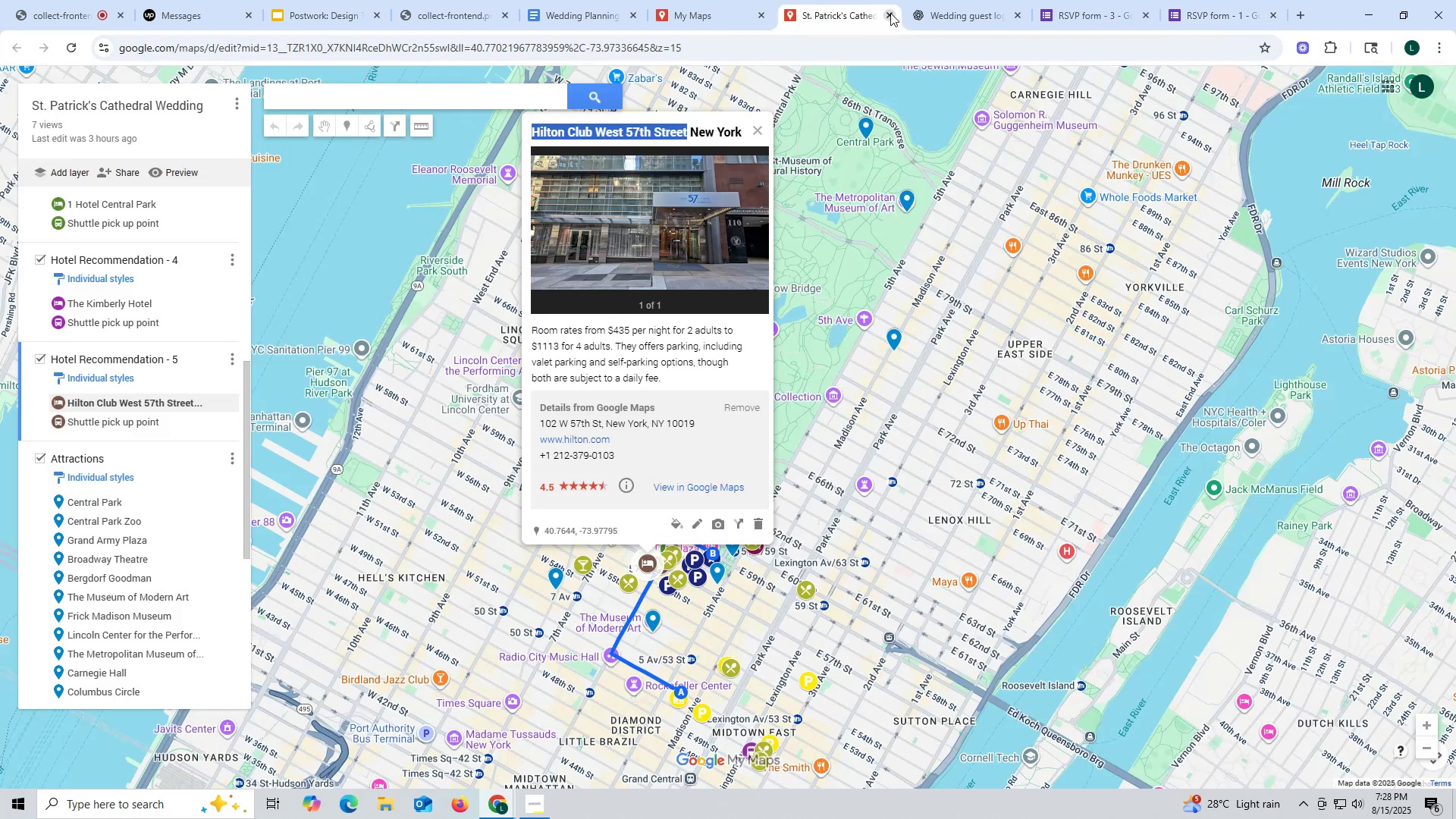 
left_click([890, 13])
 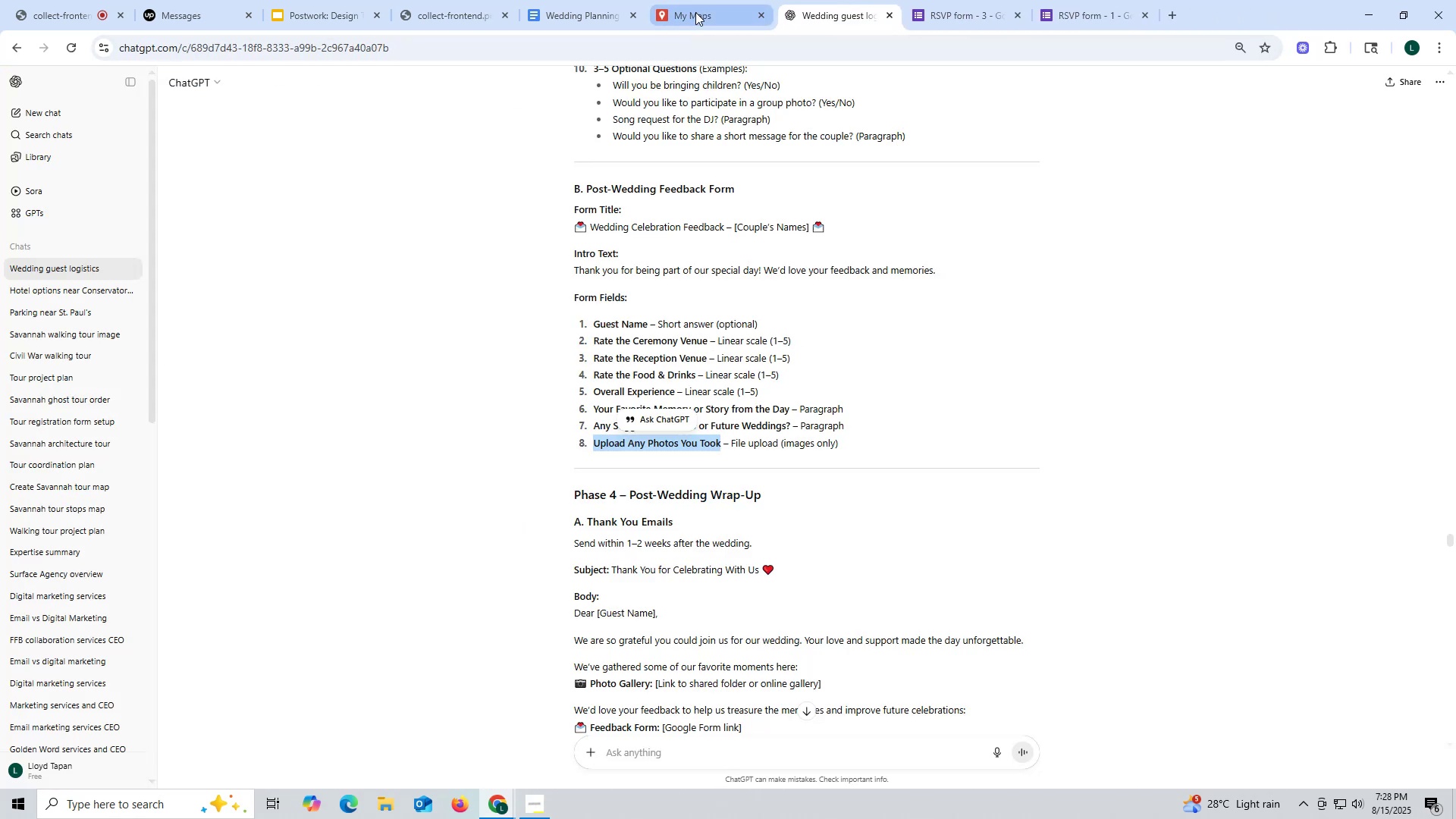 
left_click([695, 12])
 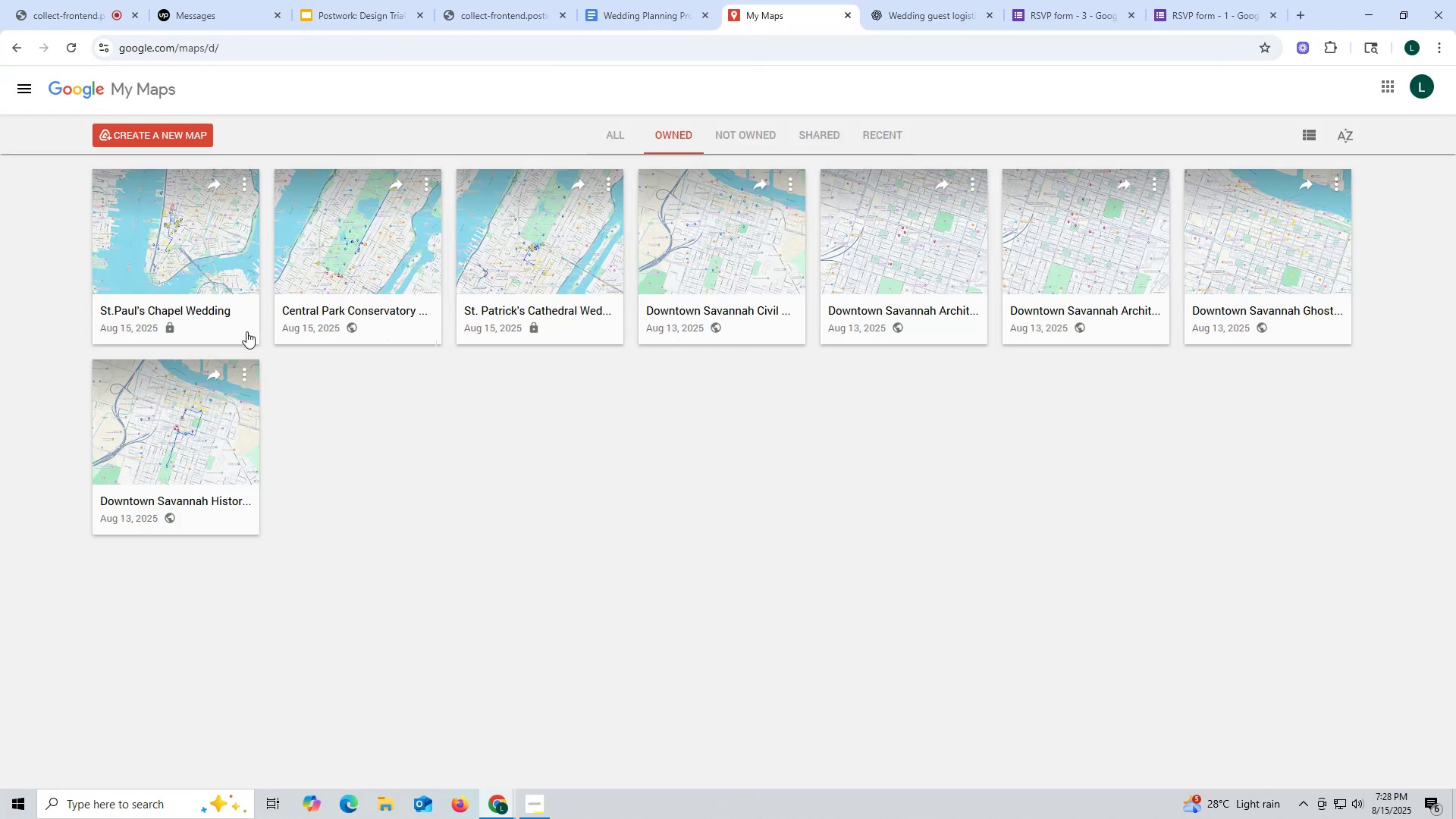 
left_click([246, 182])
 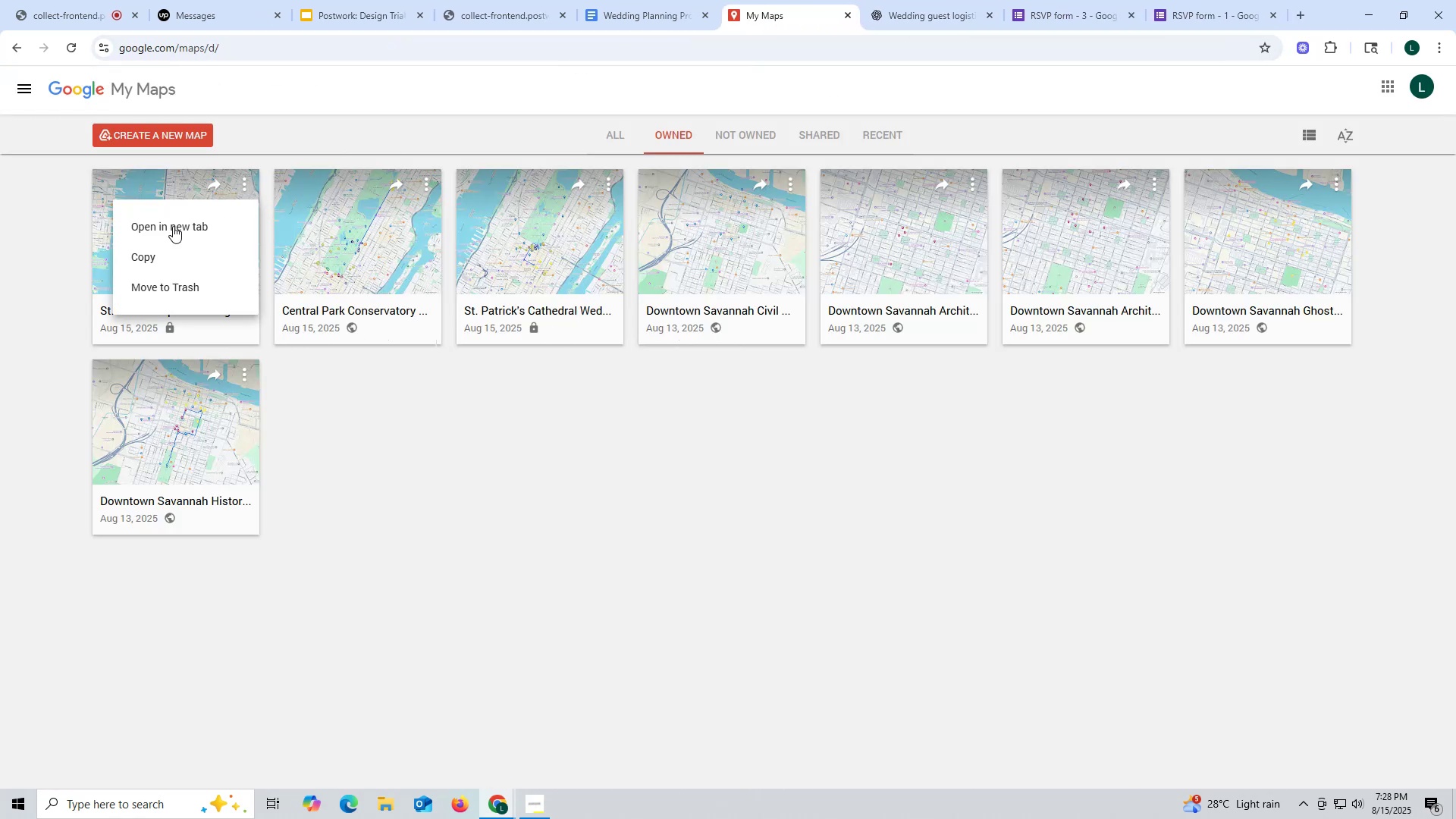 
left_click([172, 226])
 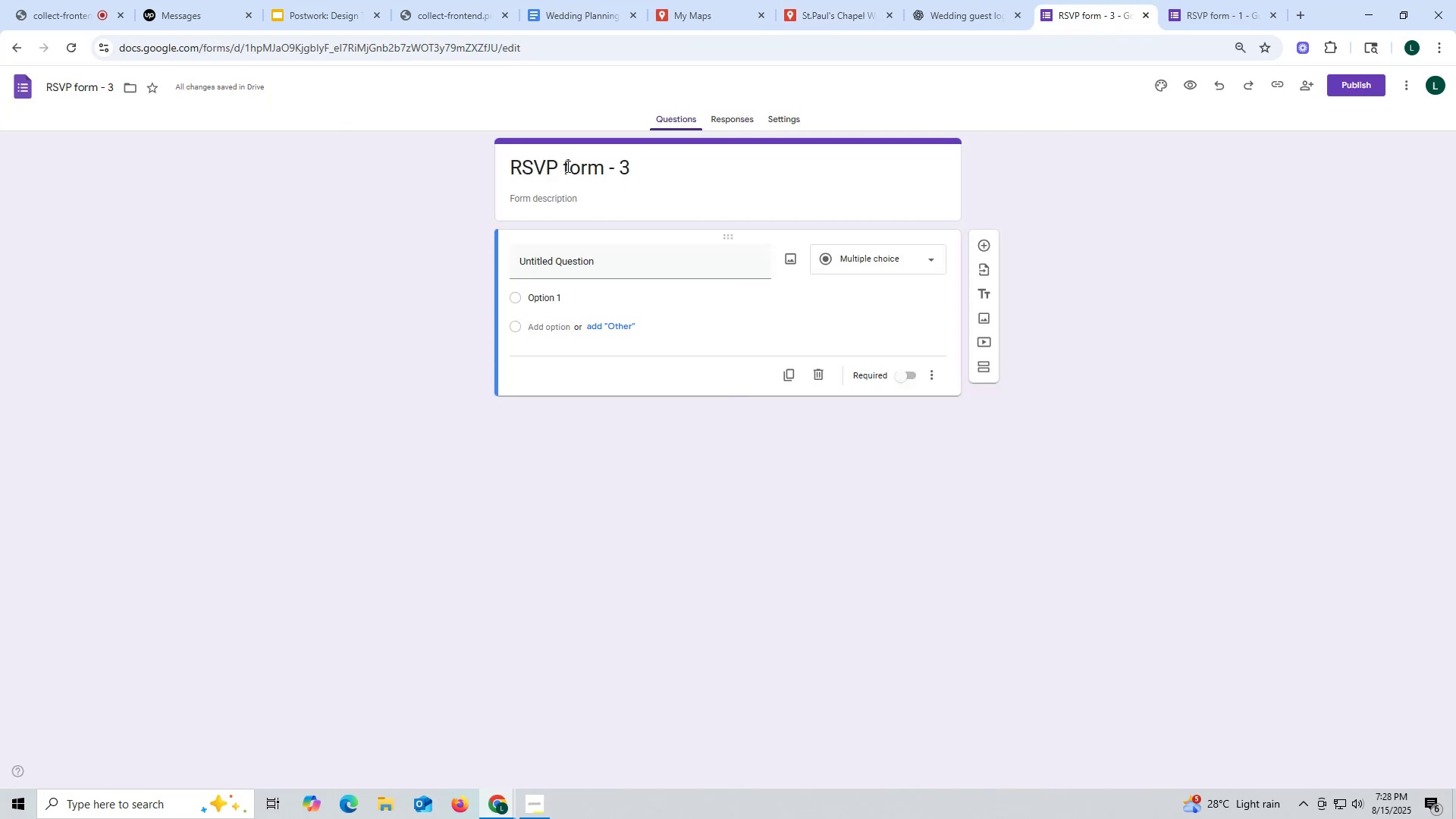 
wait(5.1)
 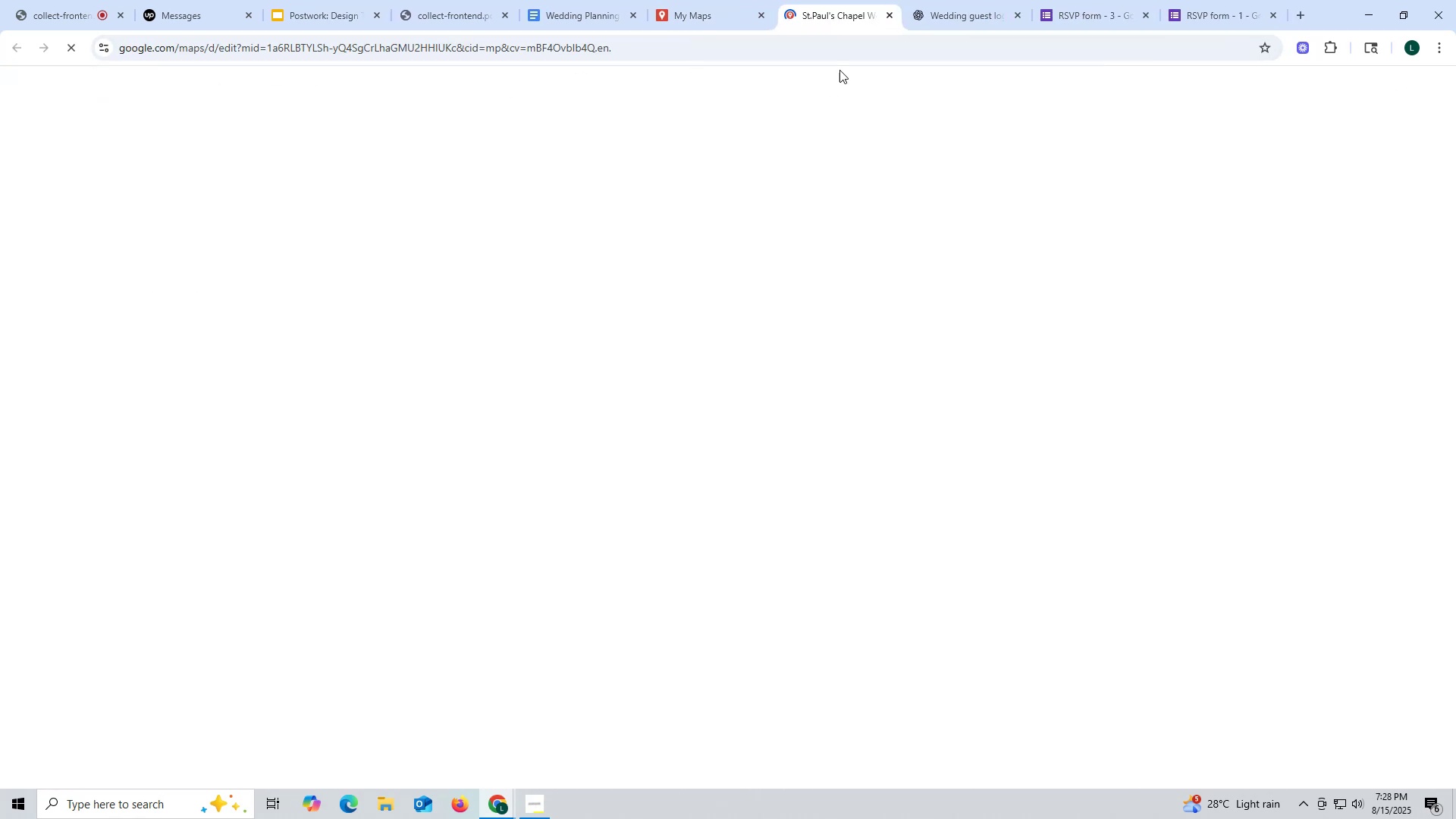 
left_click_drag(start_coordinate=[1208, 10], to_coordinate=[1187, 10])
 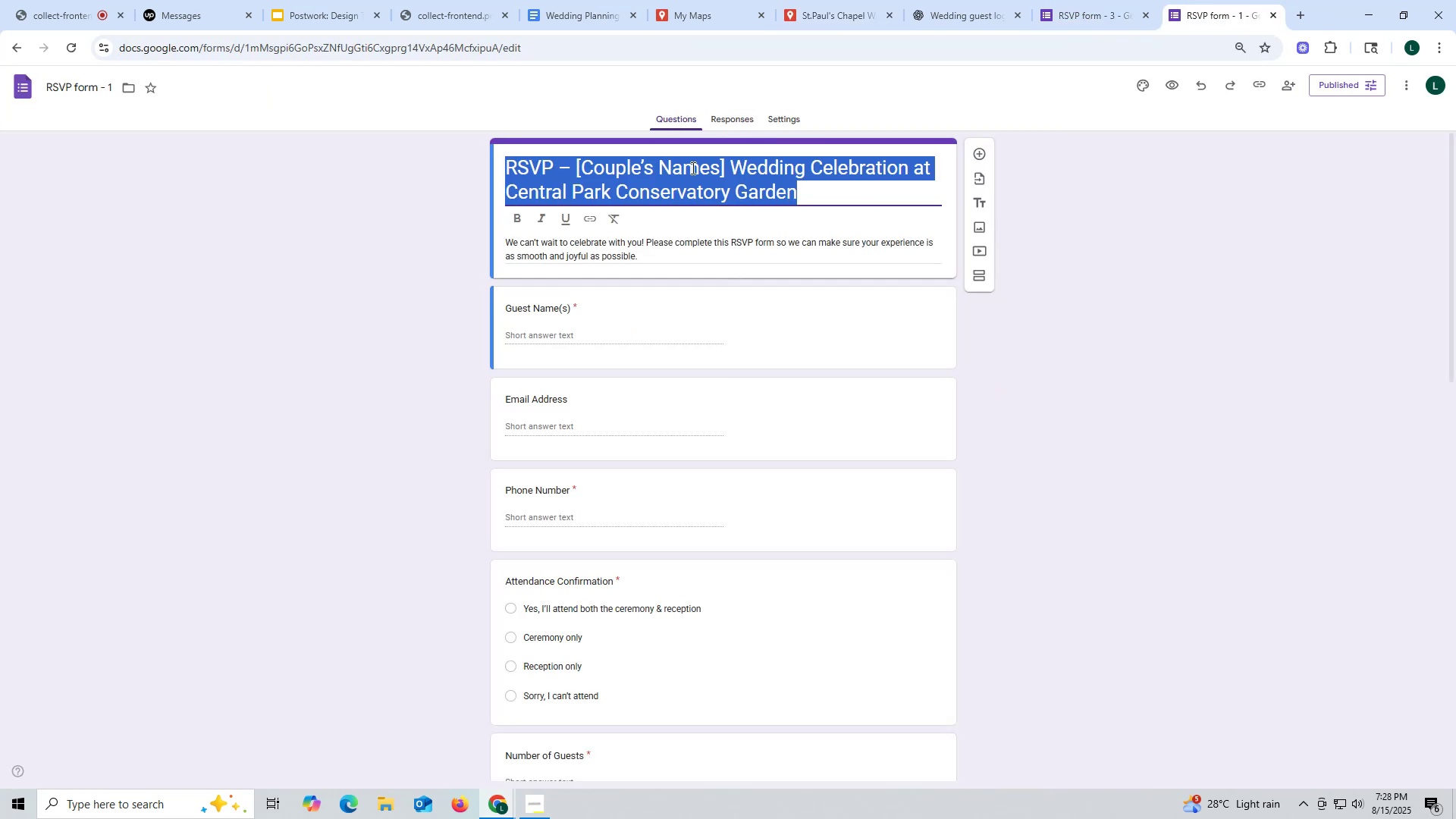 
key(Control+ControlLeft)
 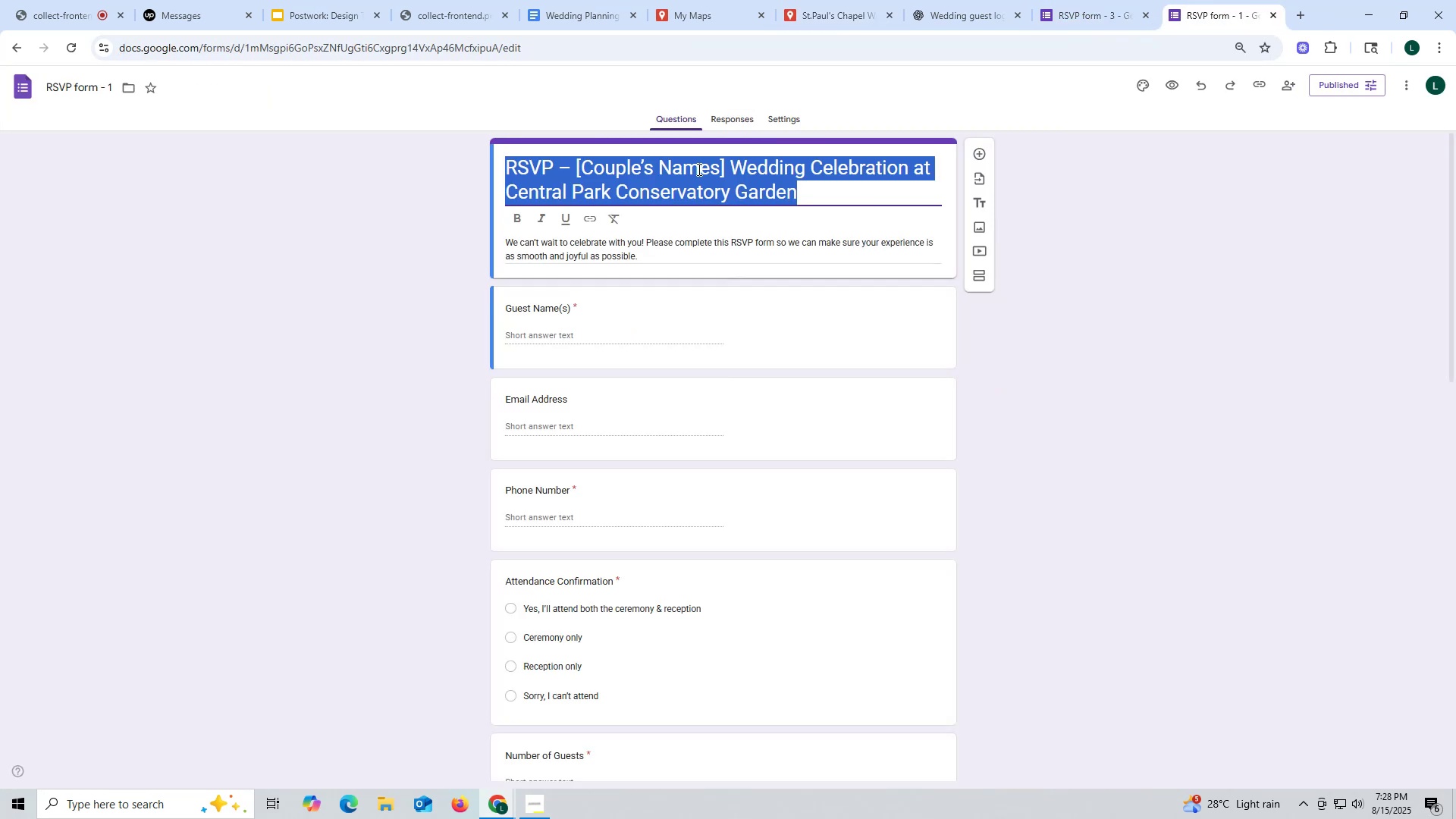 
key(Control+C)
 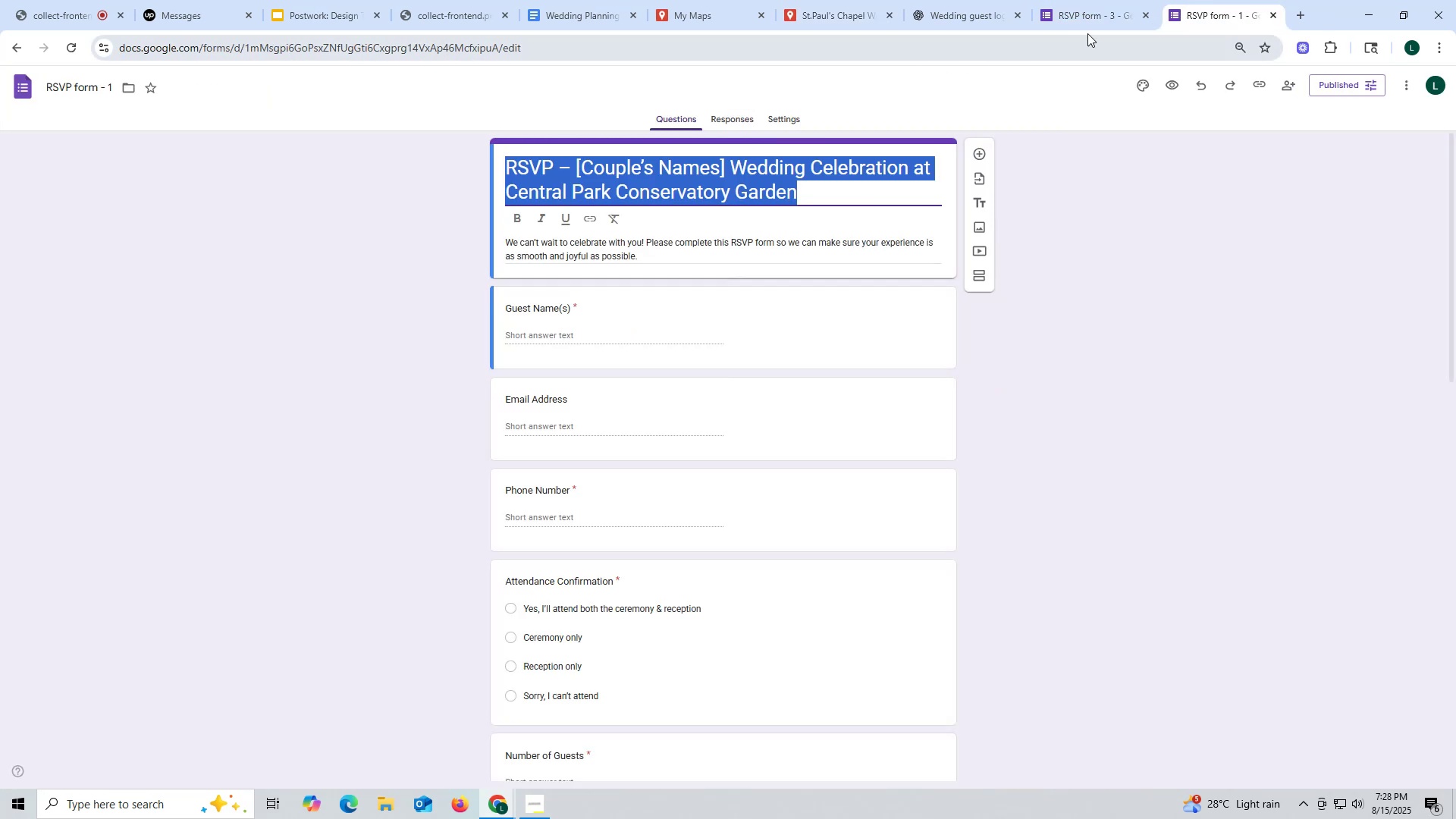 
left_click_drag(start_coordinate=[1084, 18], to_coordinate=[1075, 21])
 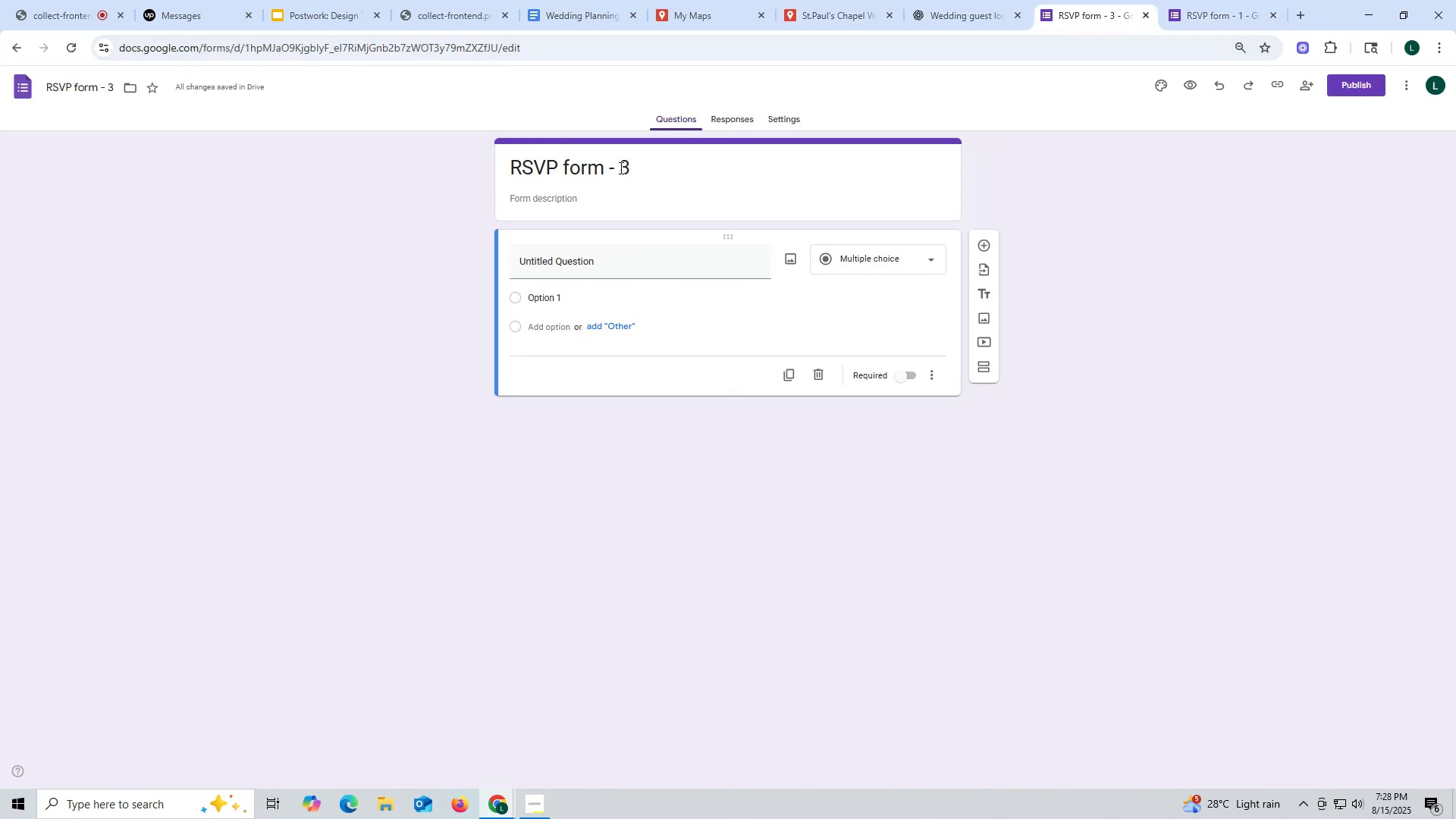 
left_click_drag(start_coordinate=[635, 168], to_coordinate=[422, 168])
 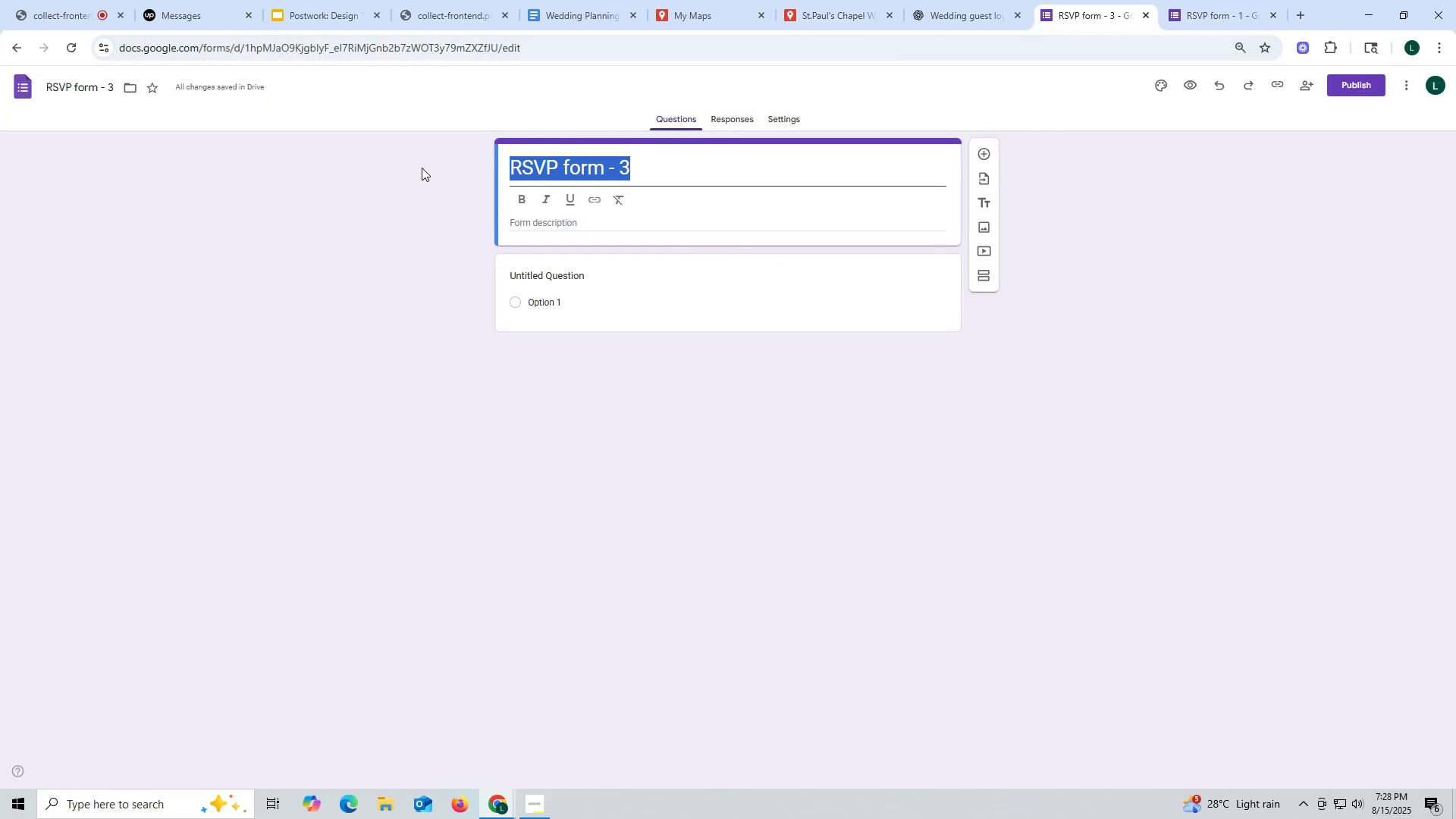 
key(Control+ControlLeft)
 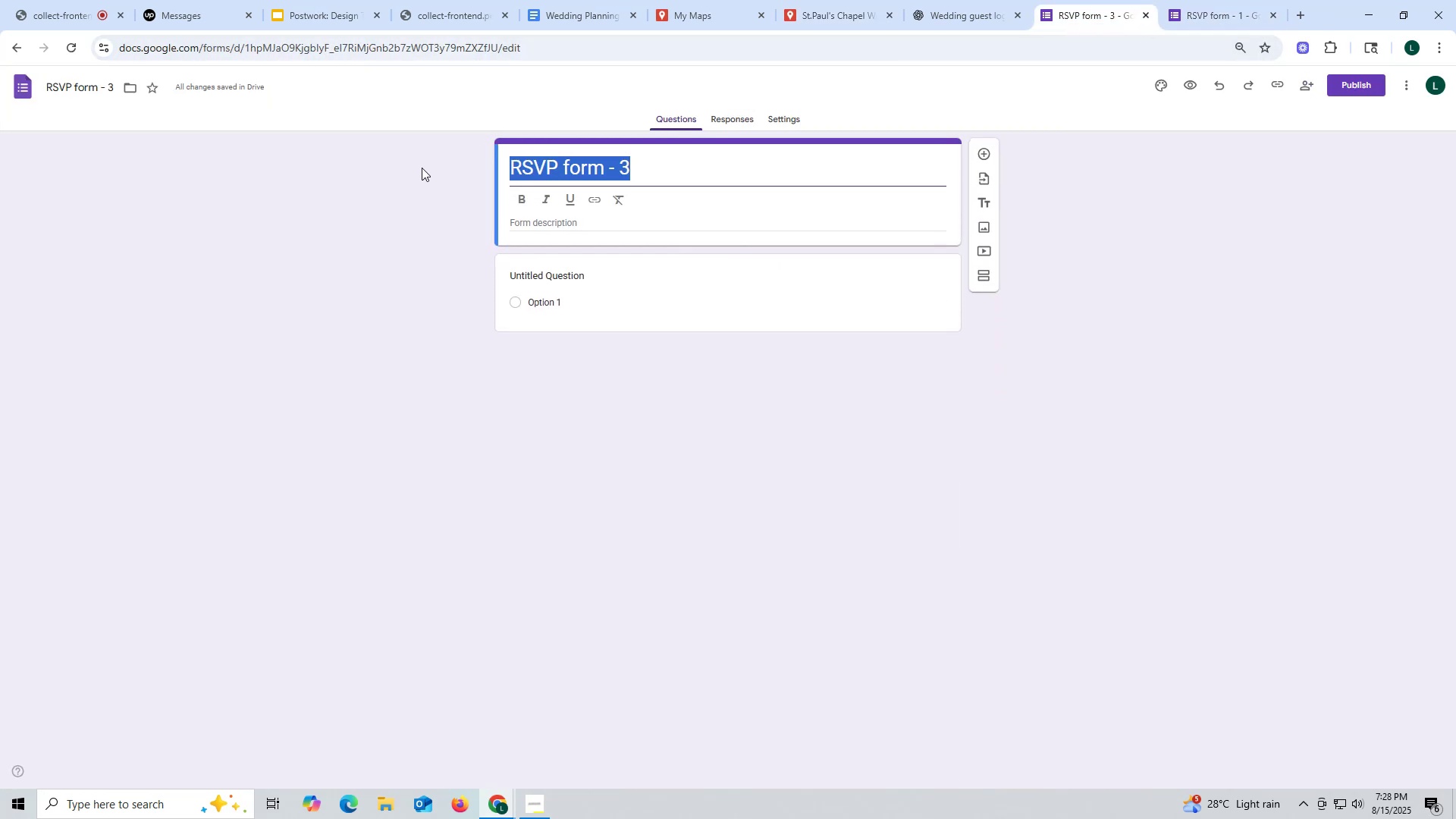 
key(Control+V)
 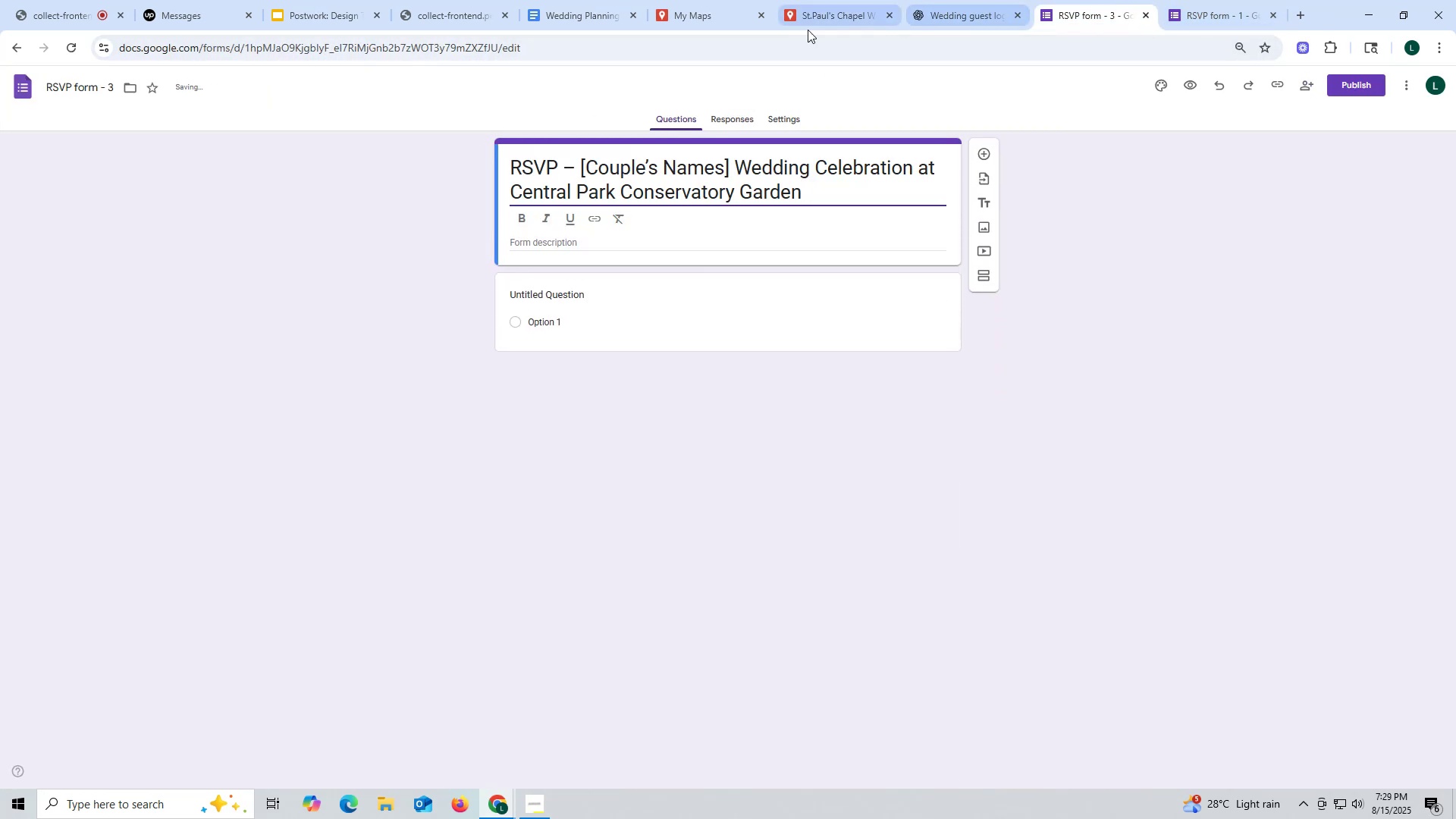 
left_click([842, 21])
 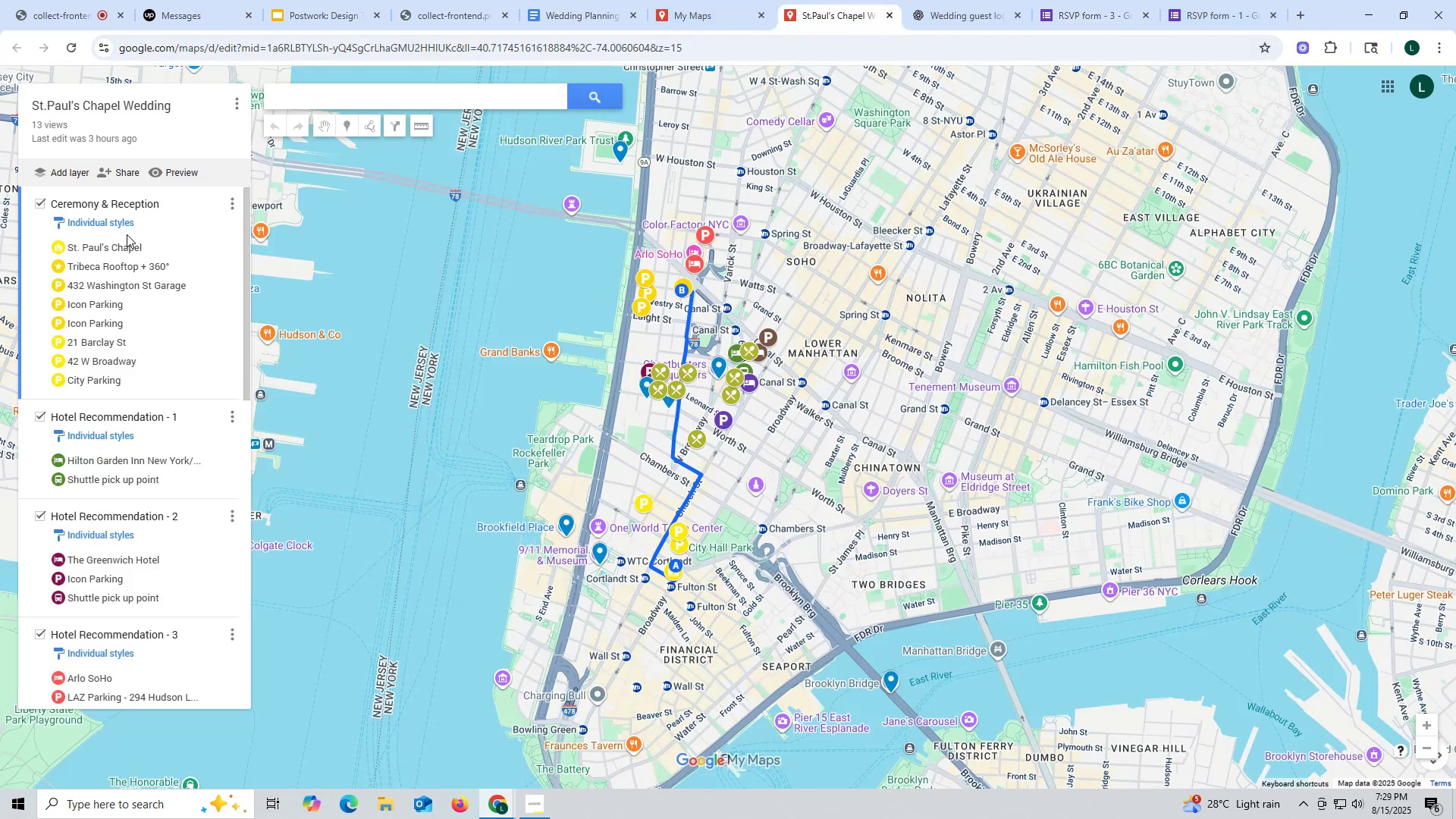 
left_click([120, 241])
 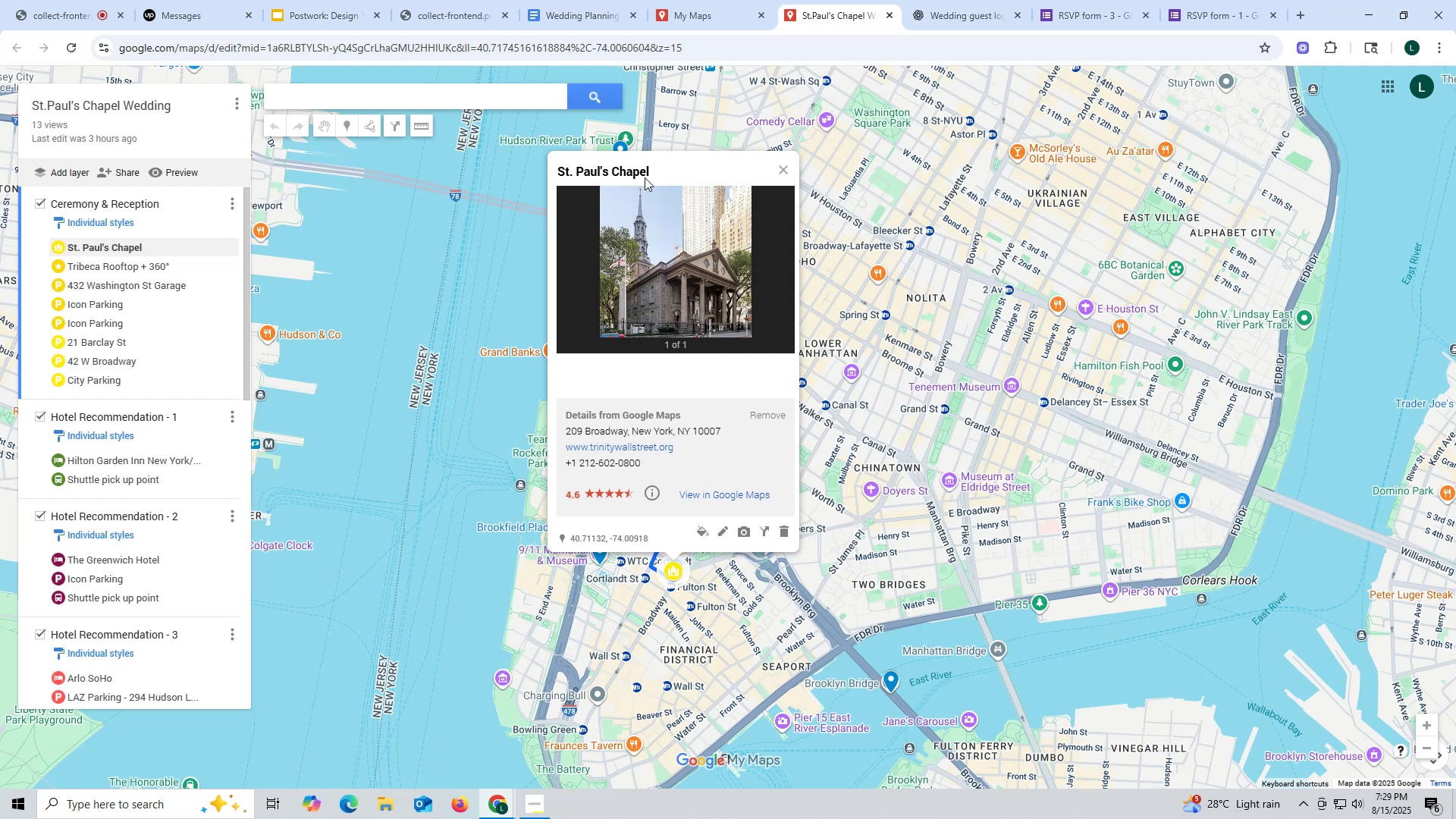 
left_click_drag(start_coordinate=[655, 171], to_coordinate=[556, 171])
 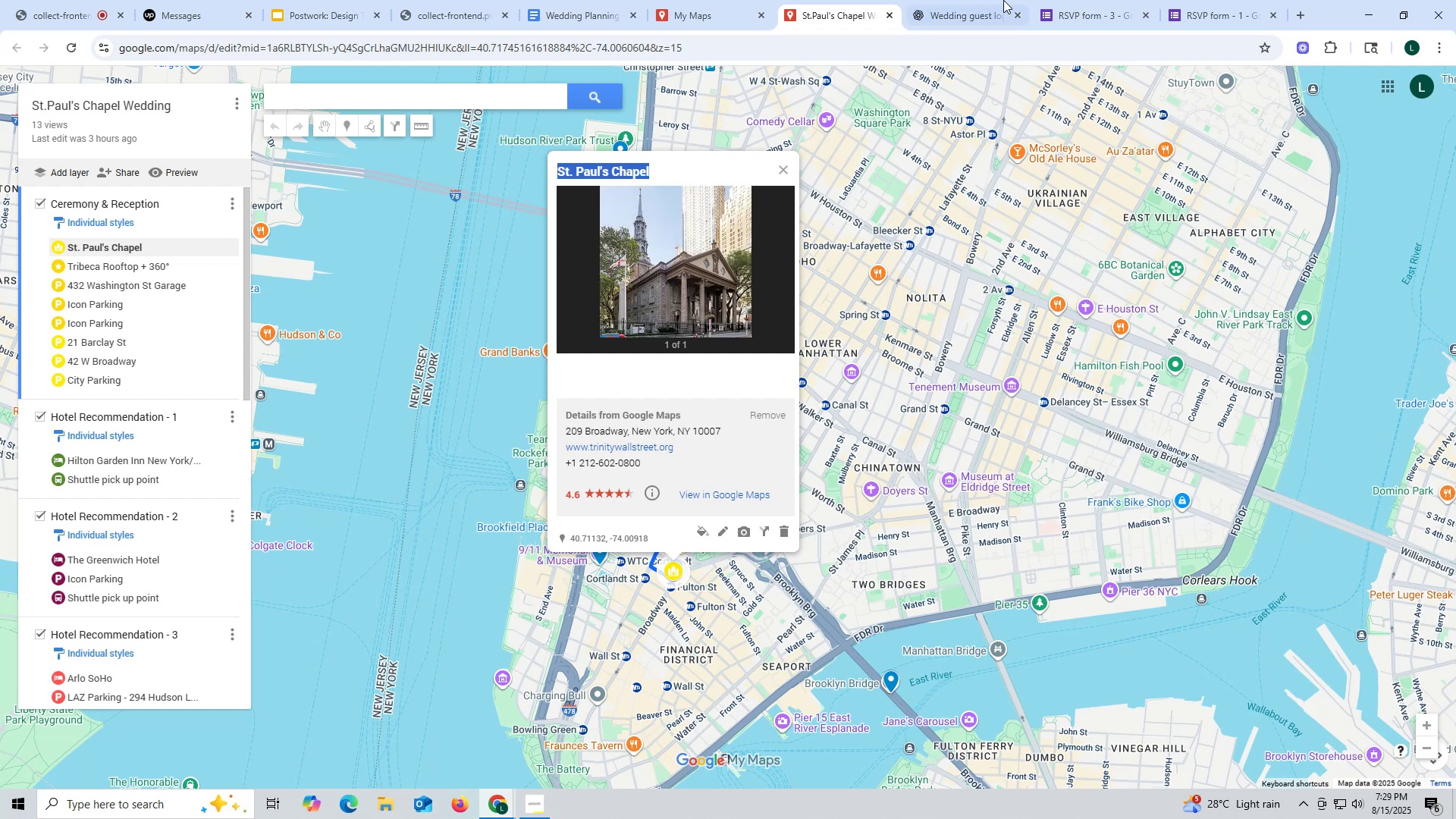 
key(Control+ControlLeft)
 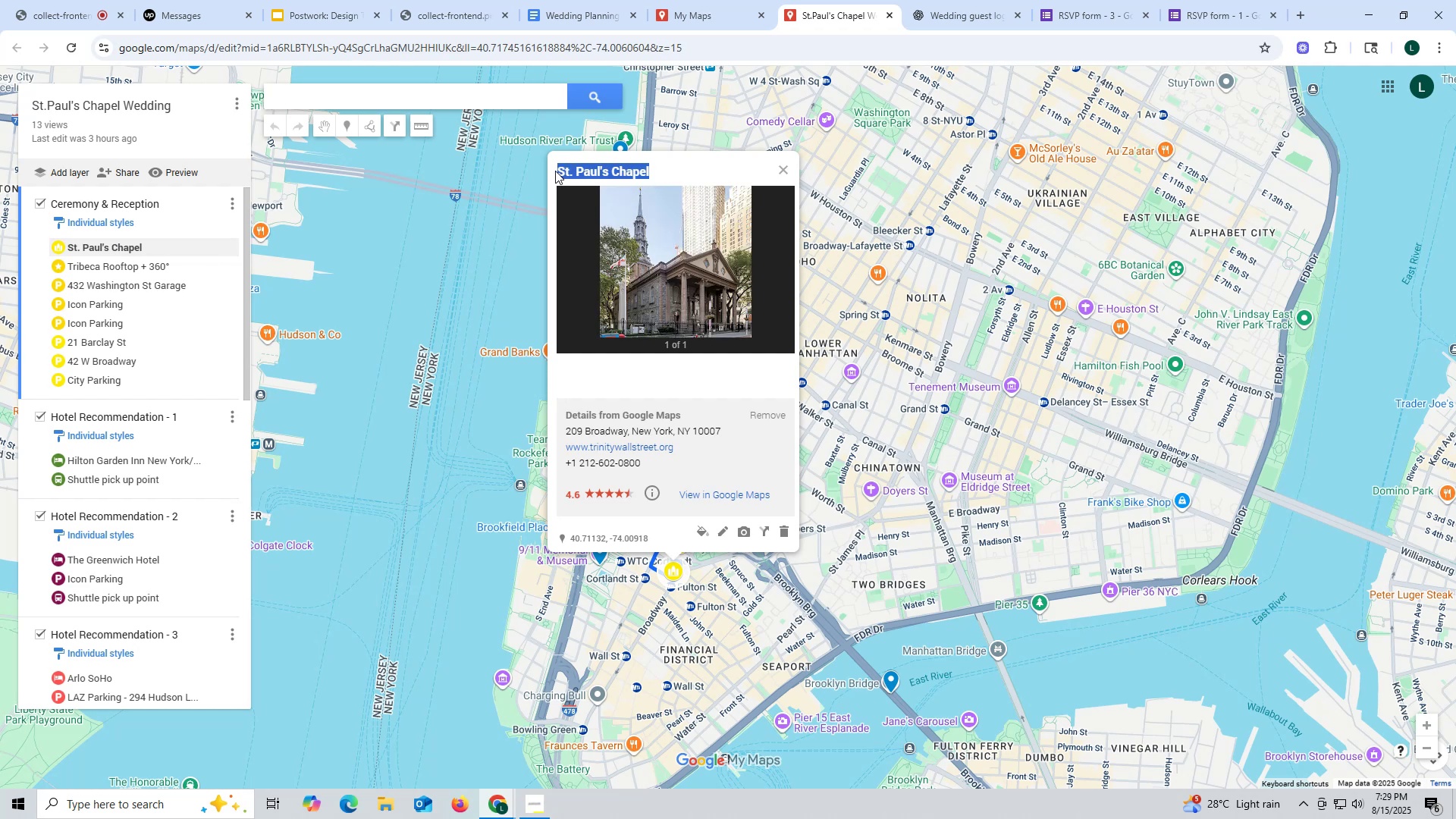 
key(Control+C)
 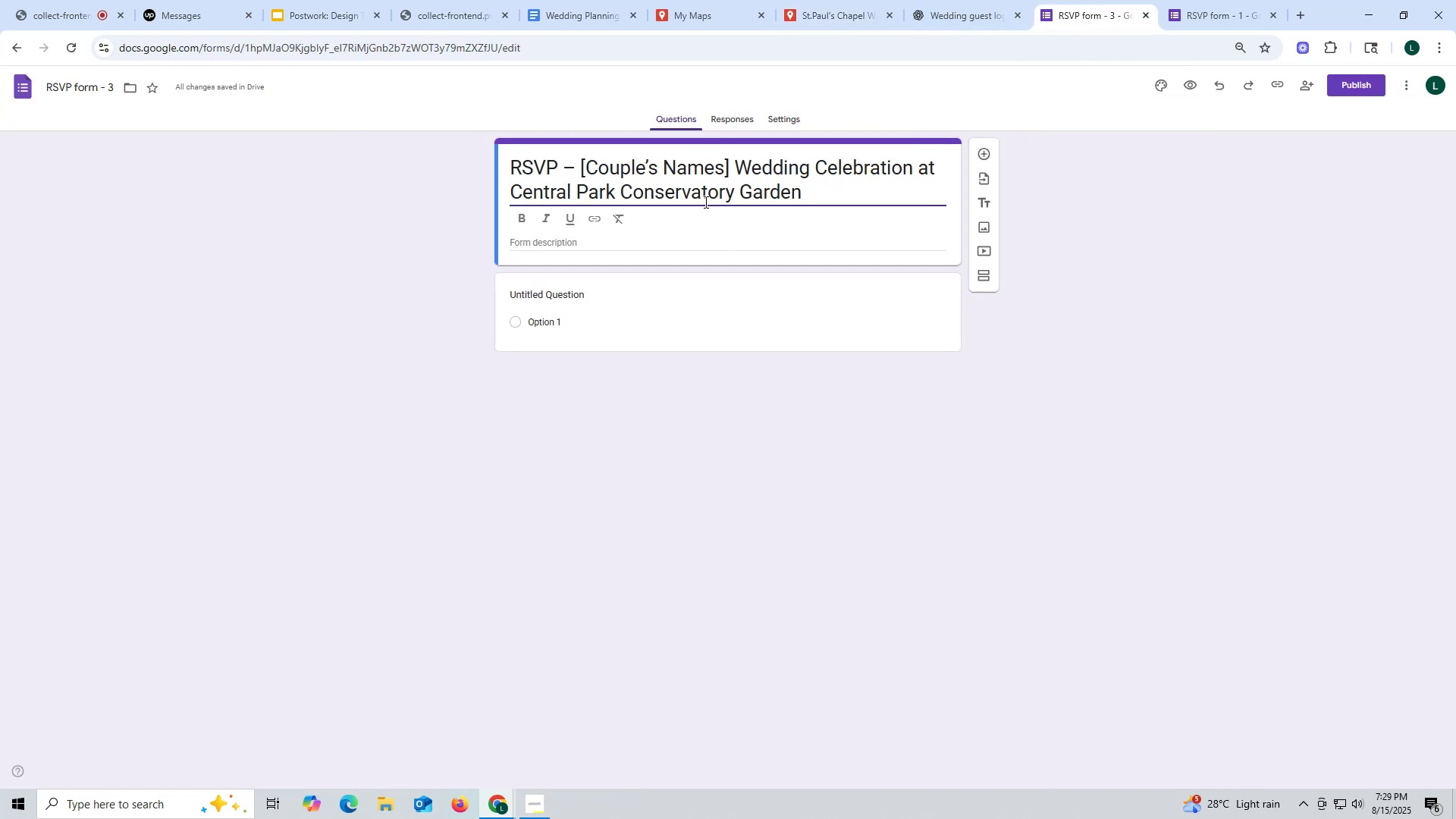 
left_click_drag(start_coordinate=[798, 194], to_coordinate=[512, 190])
 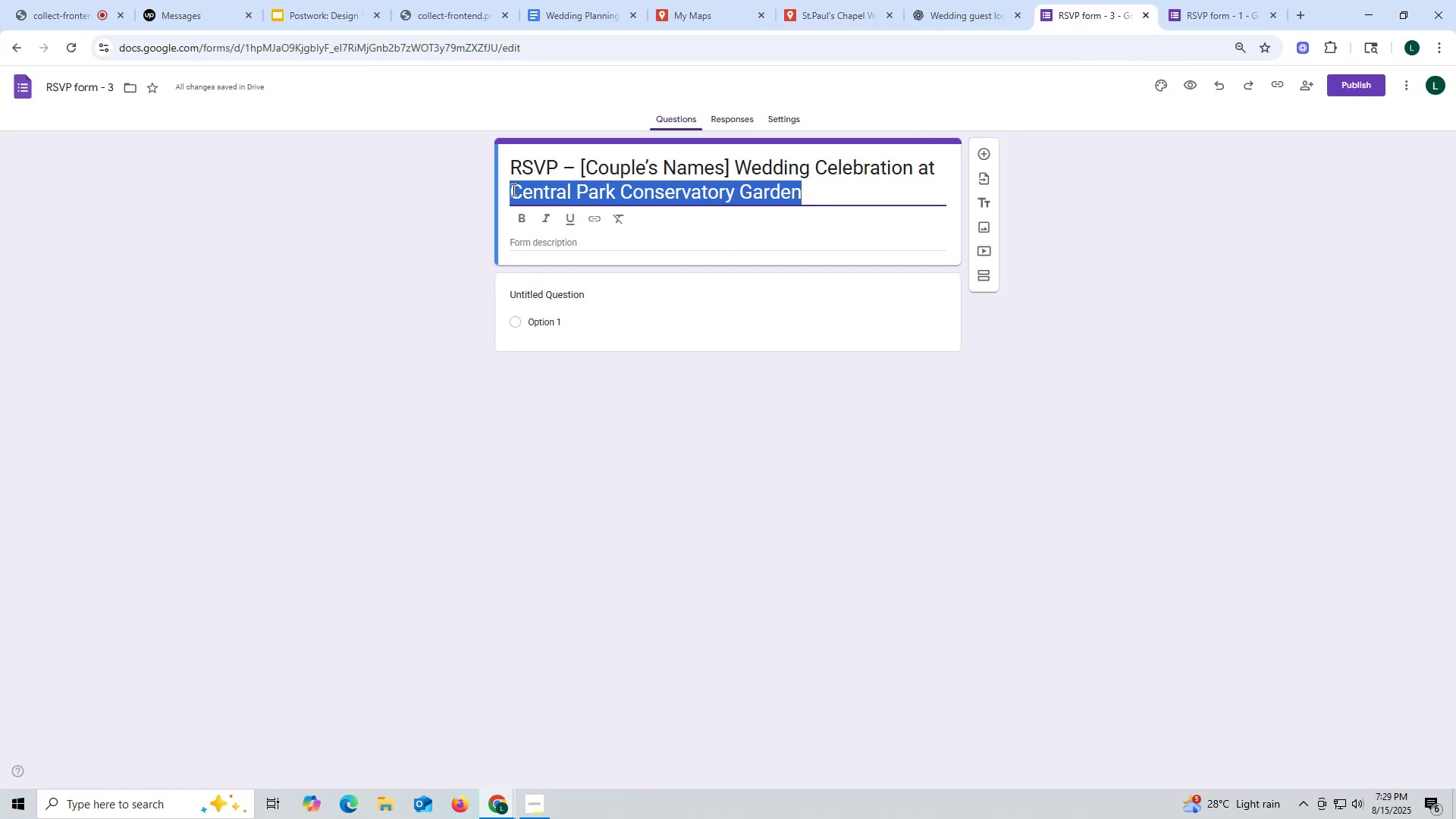 
key(Control+ControlLeft)
 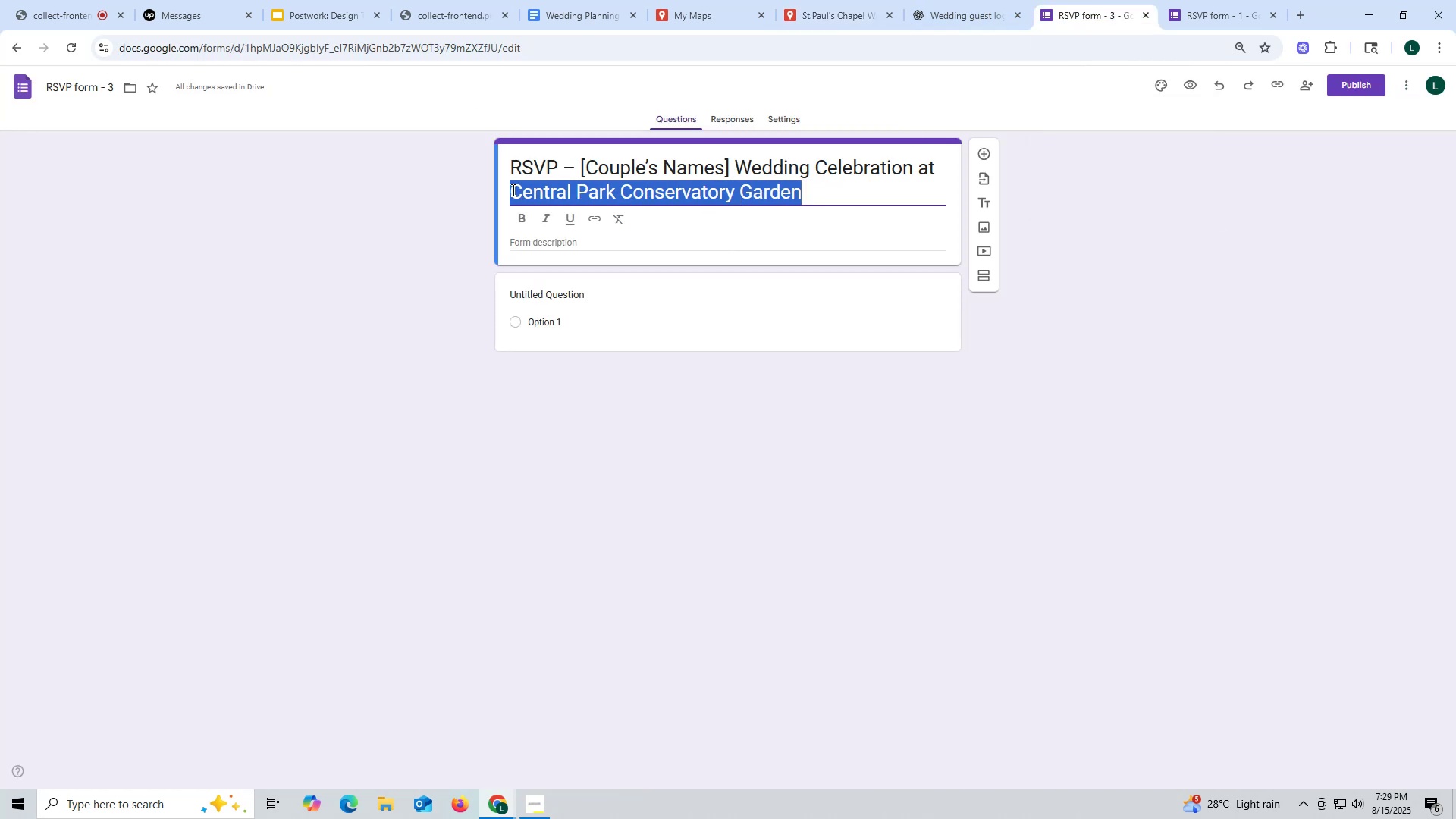 
key(Control+V)
 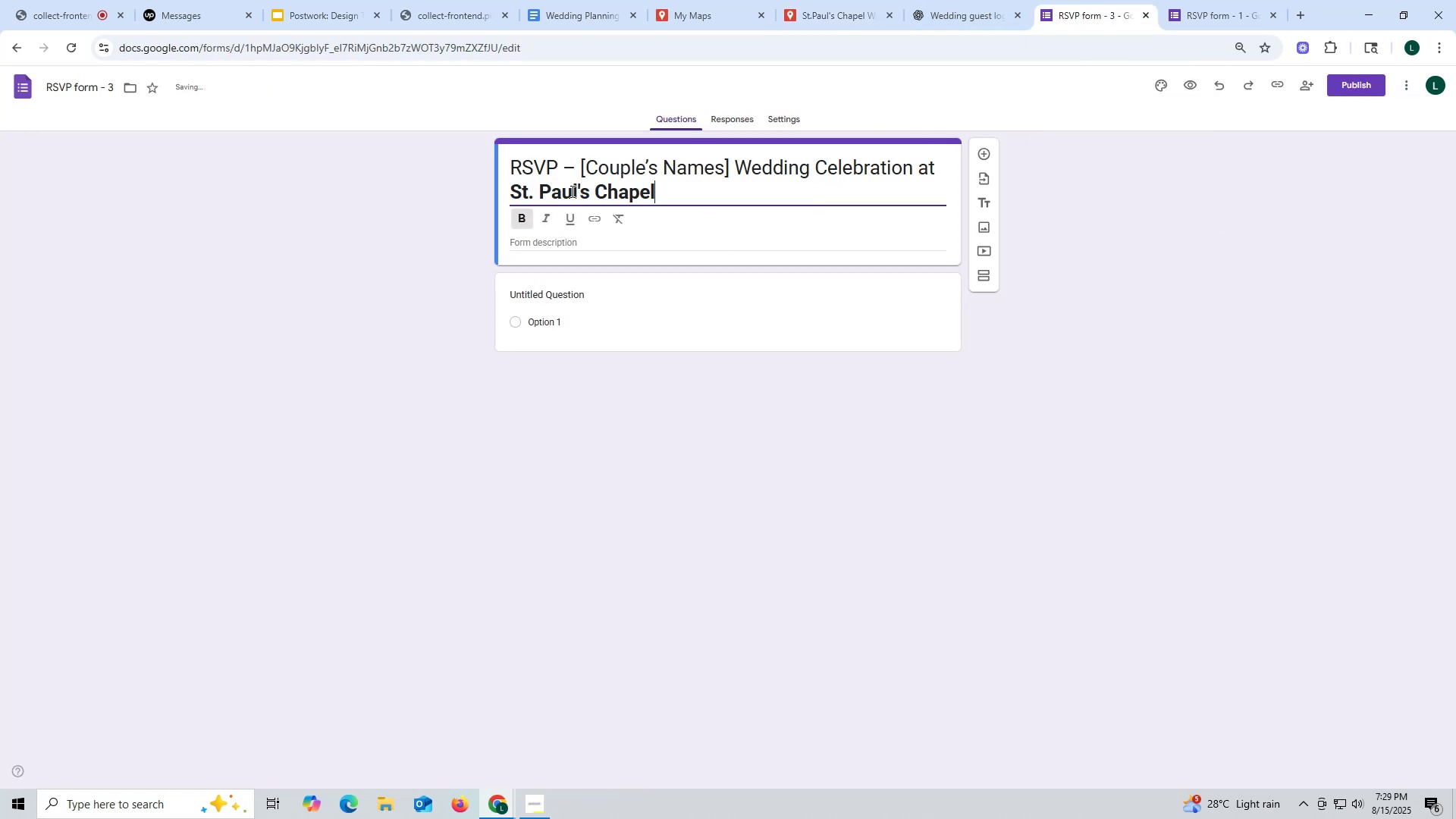 
left_click_drag(start_coordinate=[682, 192], to_coordinate=[492, 192])
 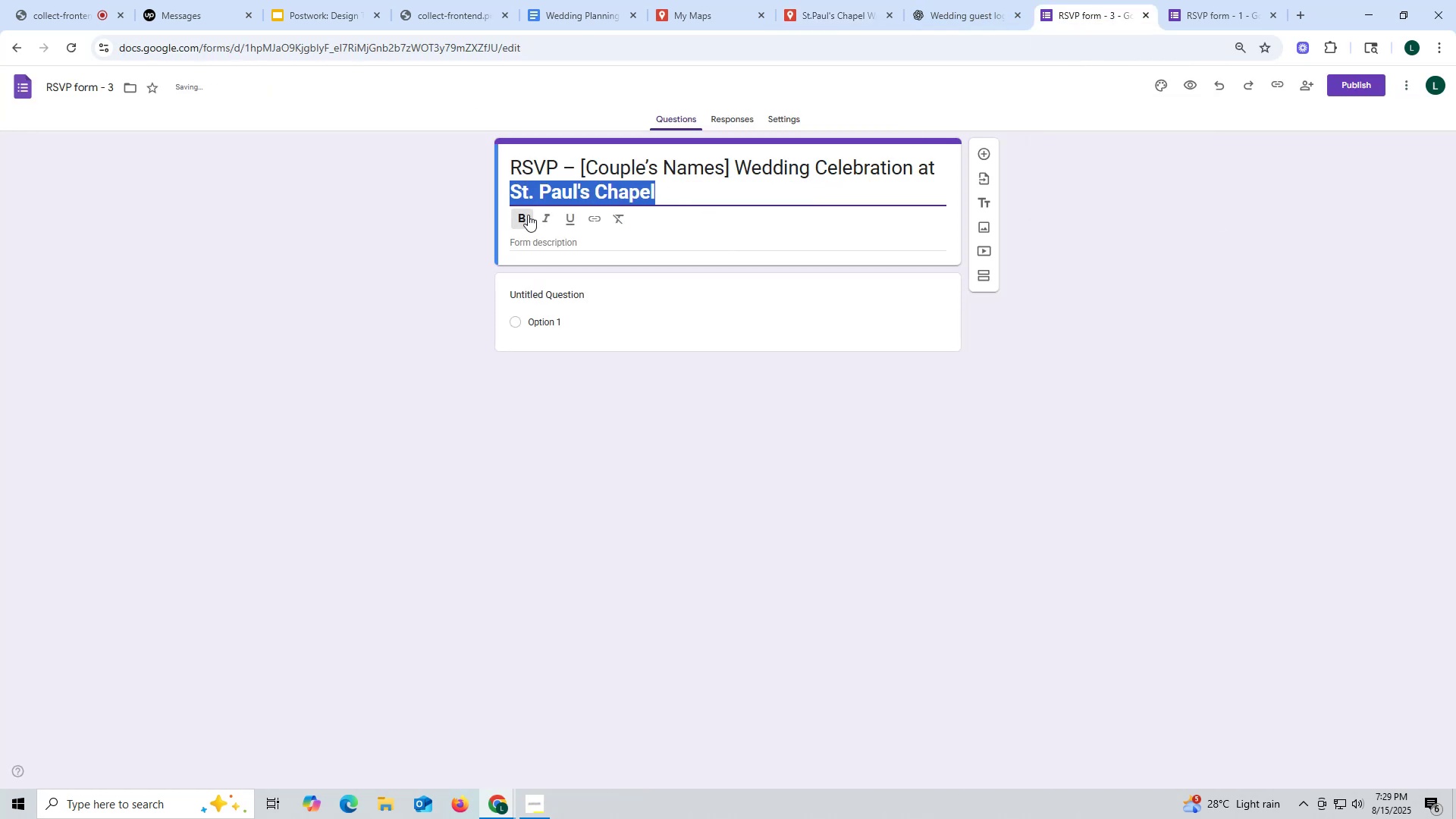 
left_click([528, 215])
 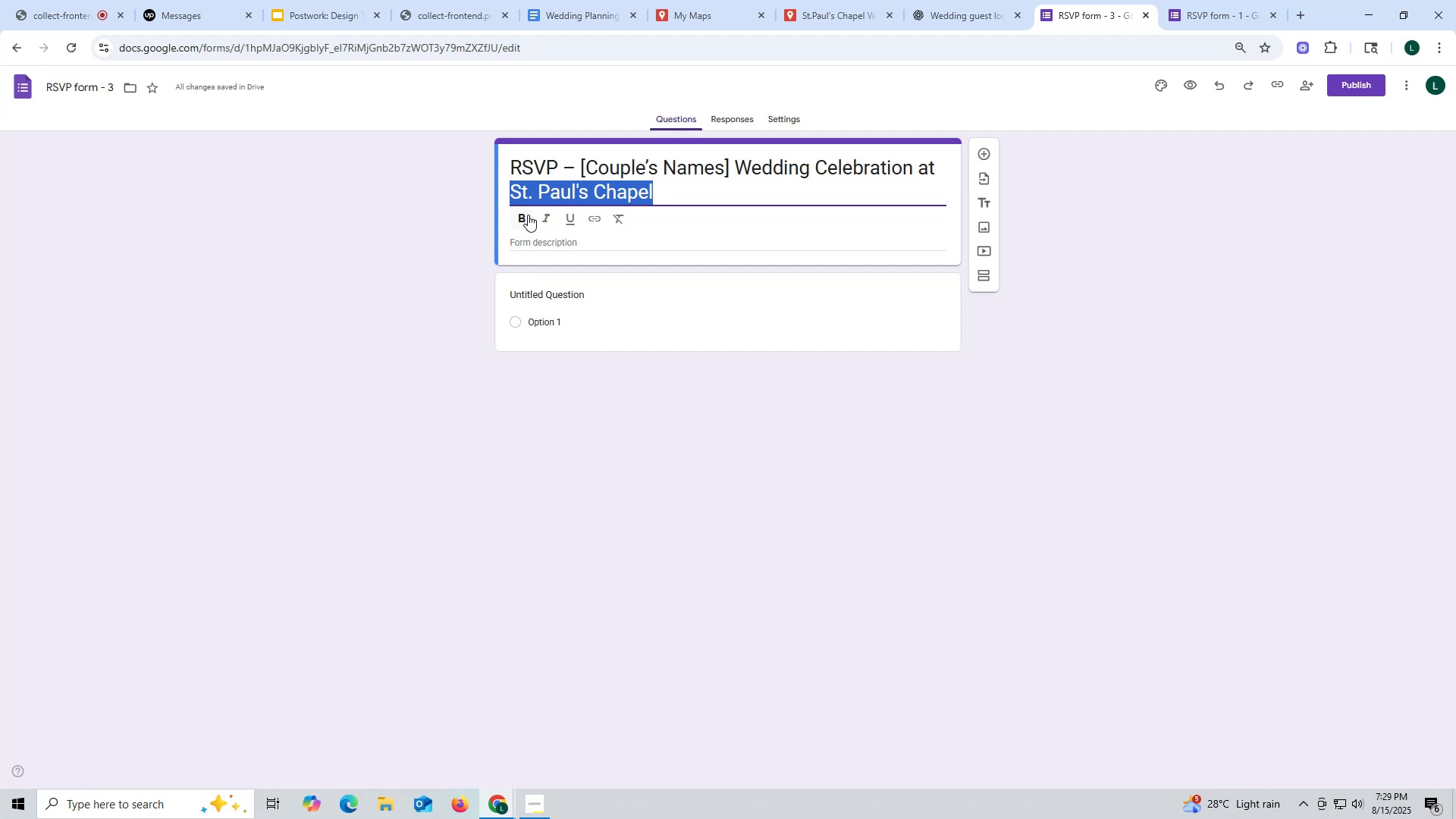 
wait(8.27)
 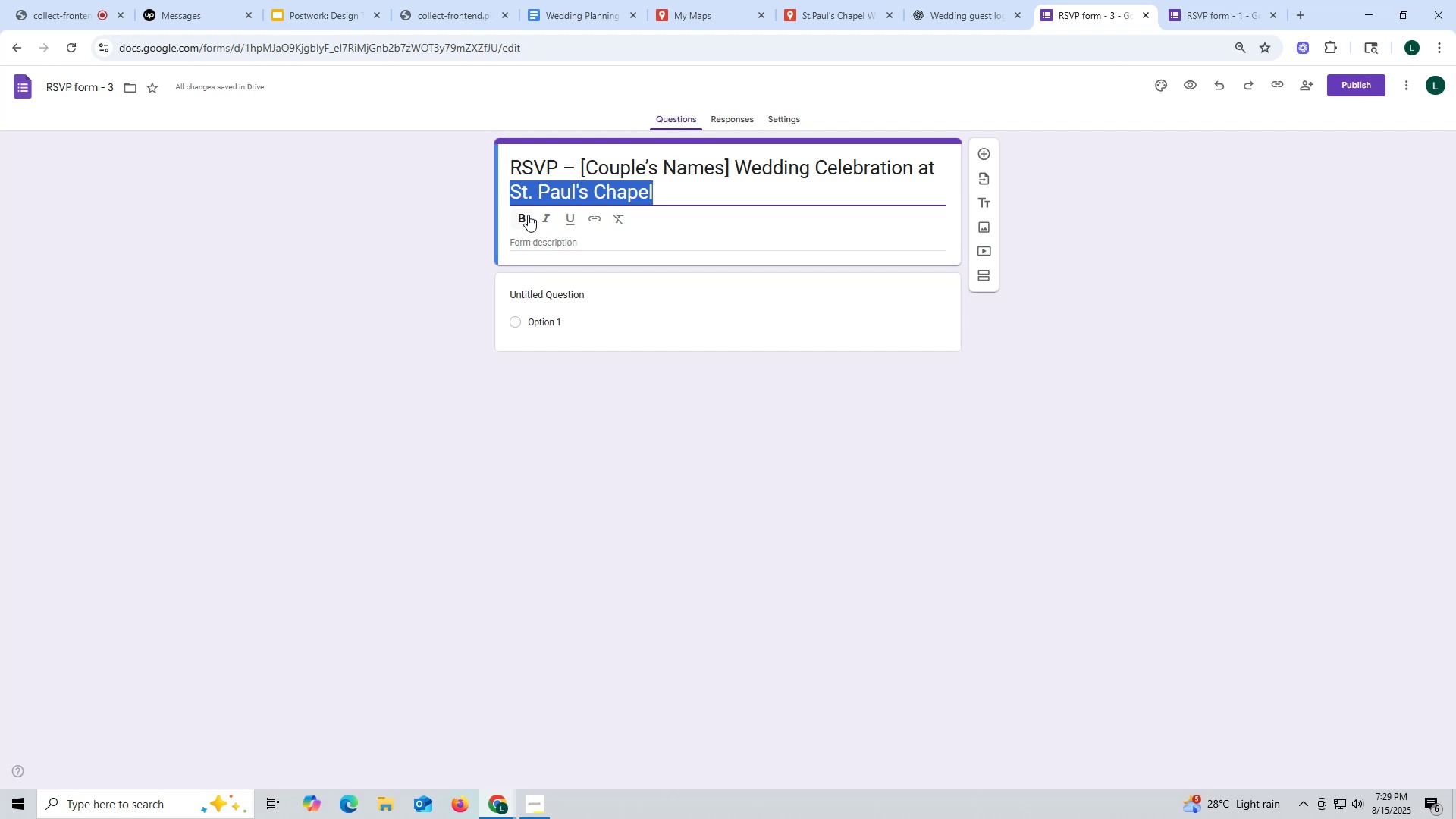 
left_click([413, 303])
 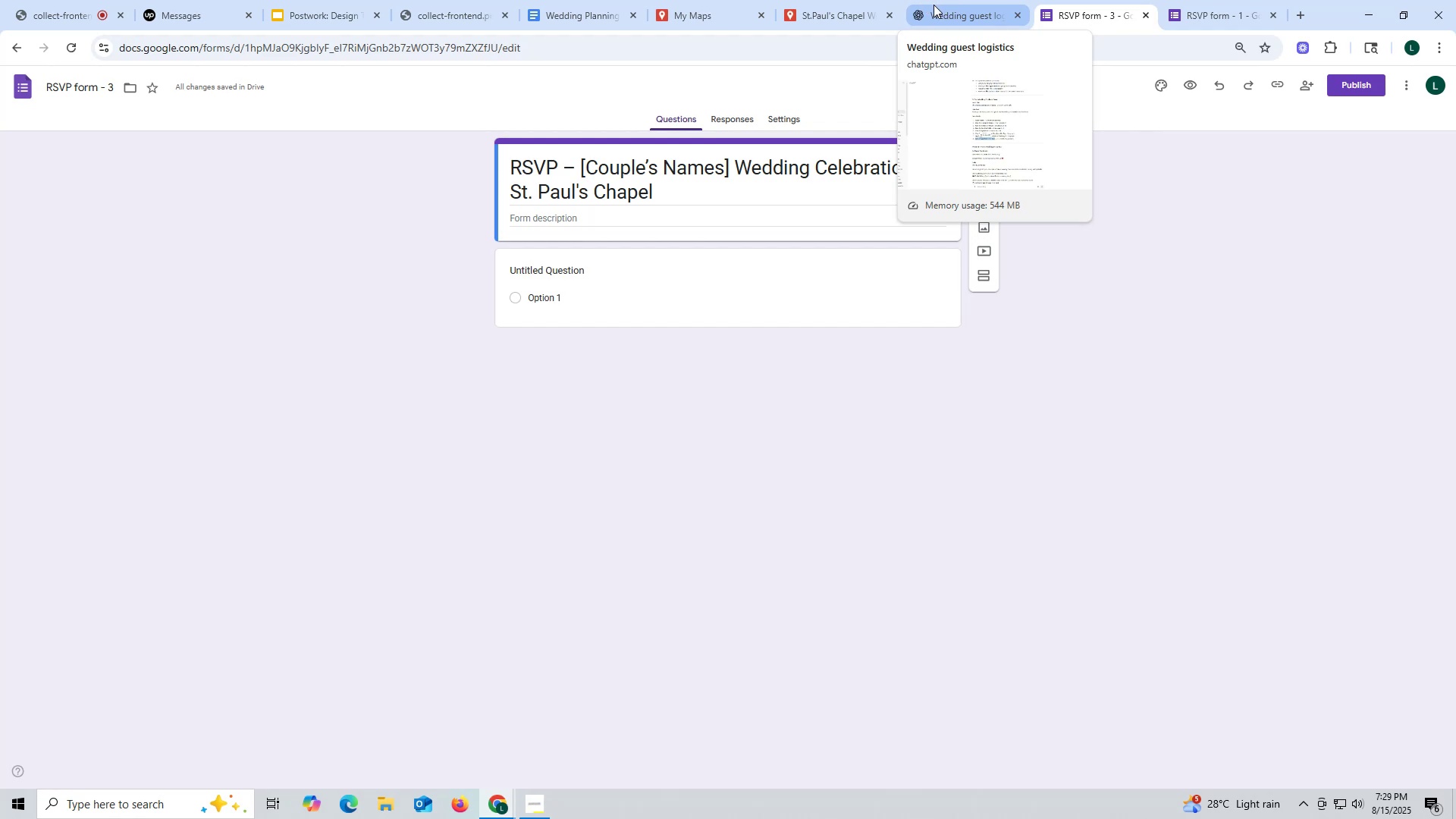 
wait(41.07)
 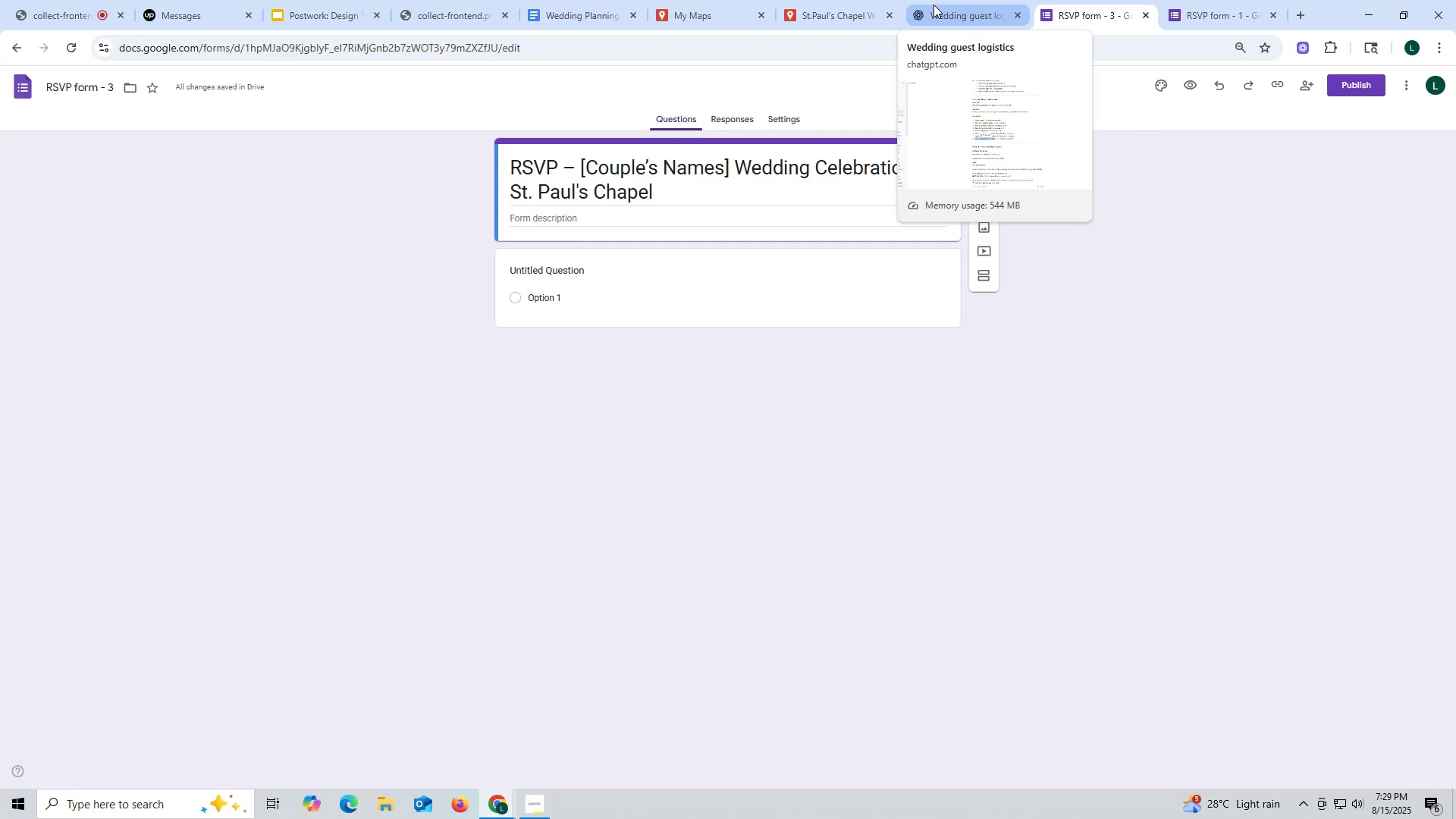 
left_click([841, 400])
 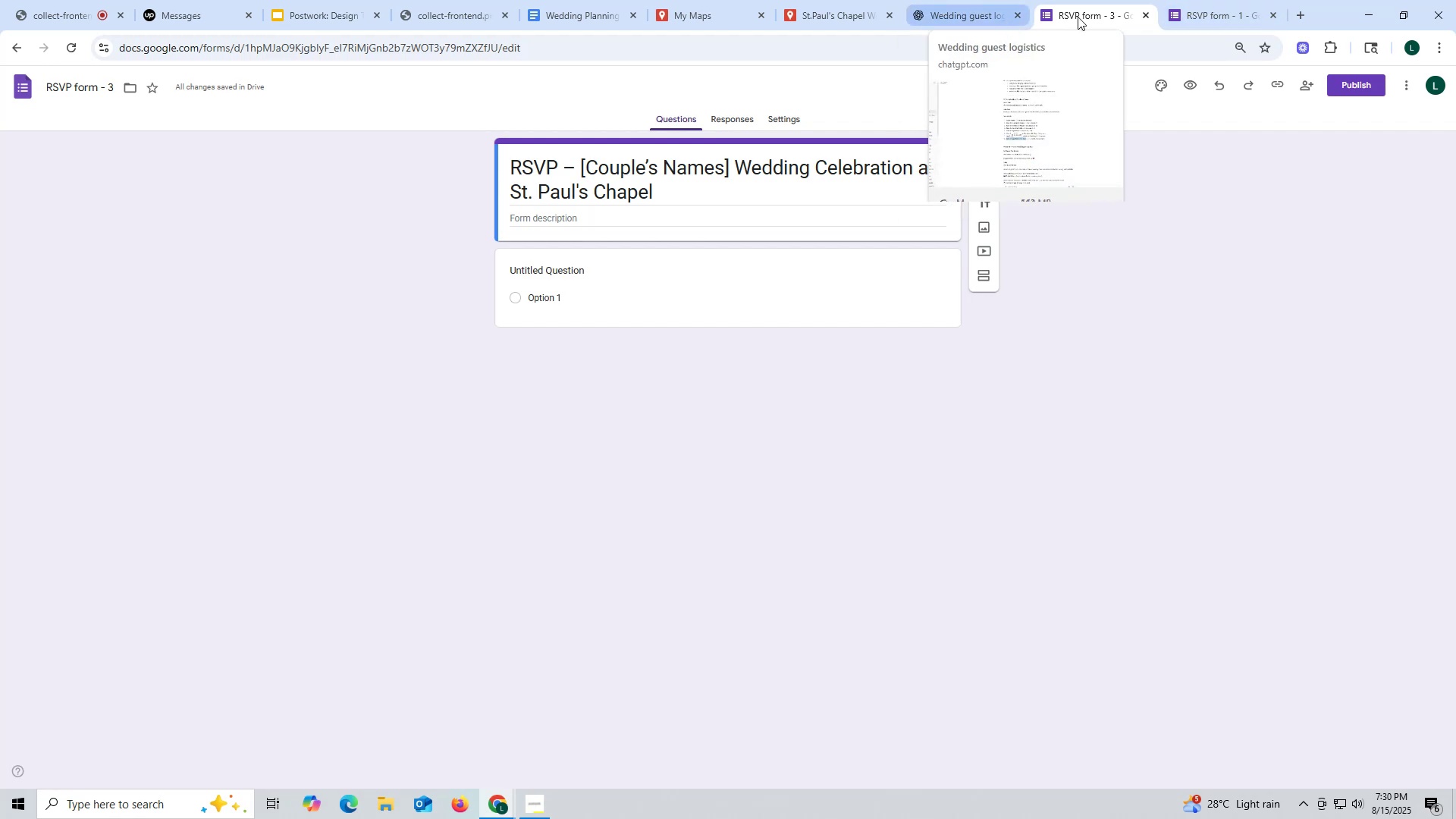 
left_click([1194, 12])
 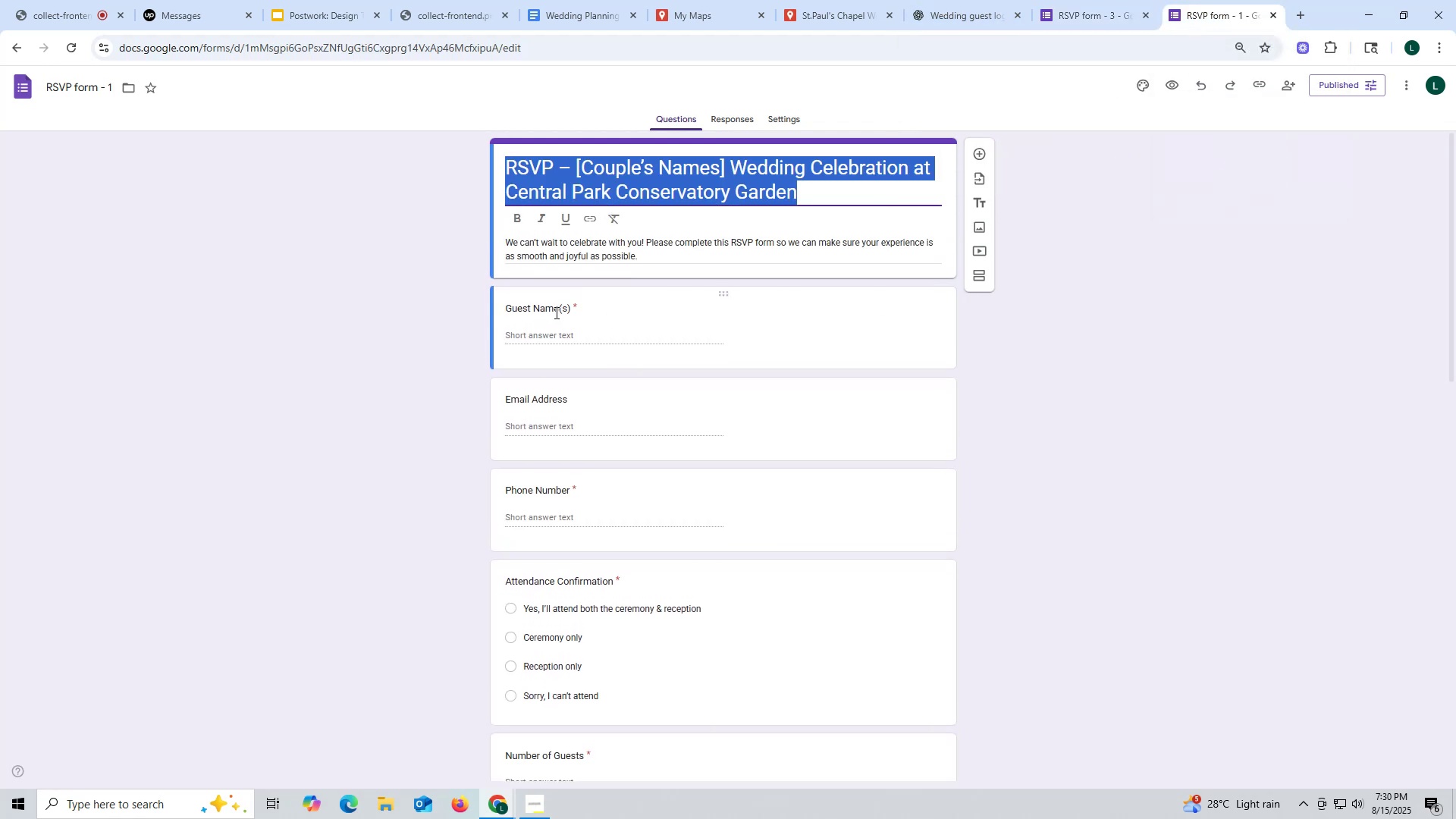 
left_click([554, 312])
 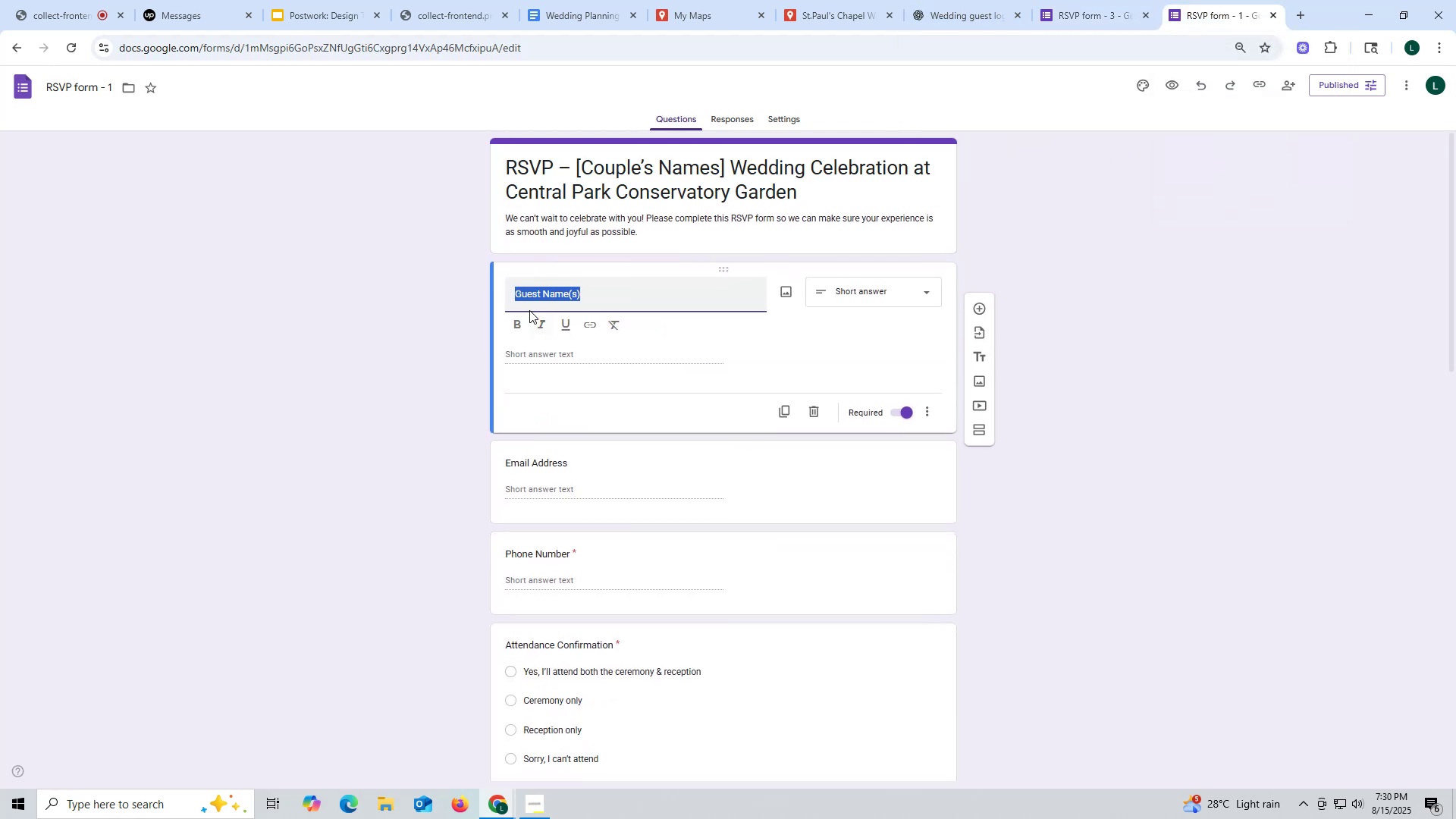 
key(Control+ControlLeft)
 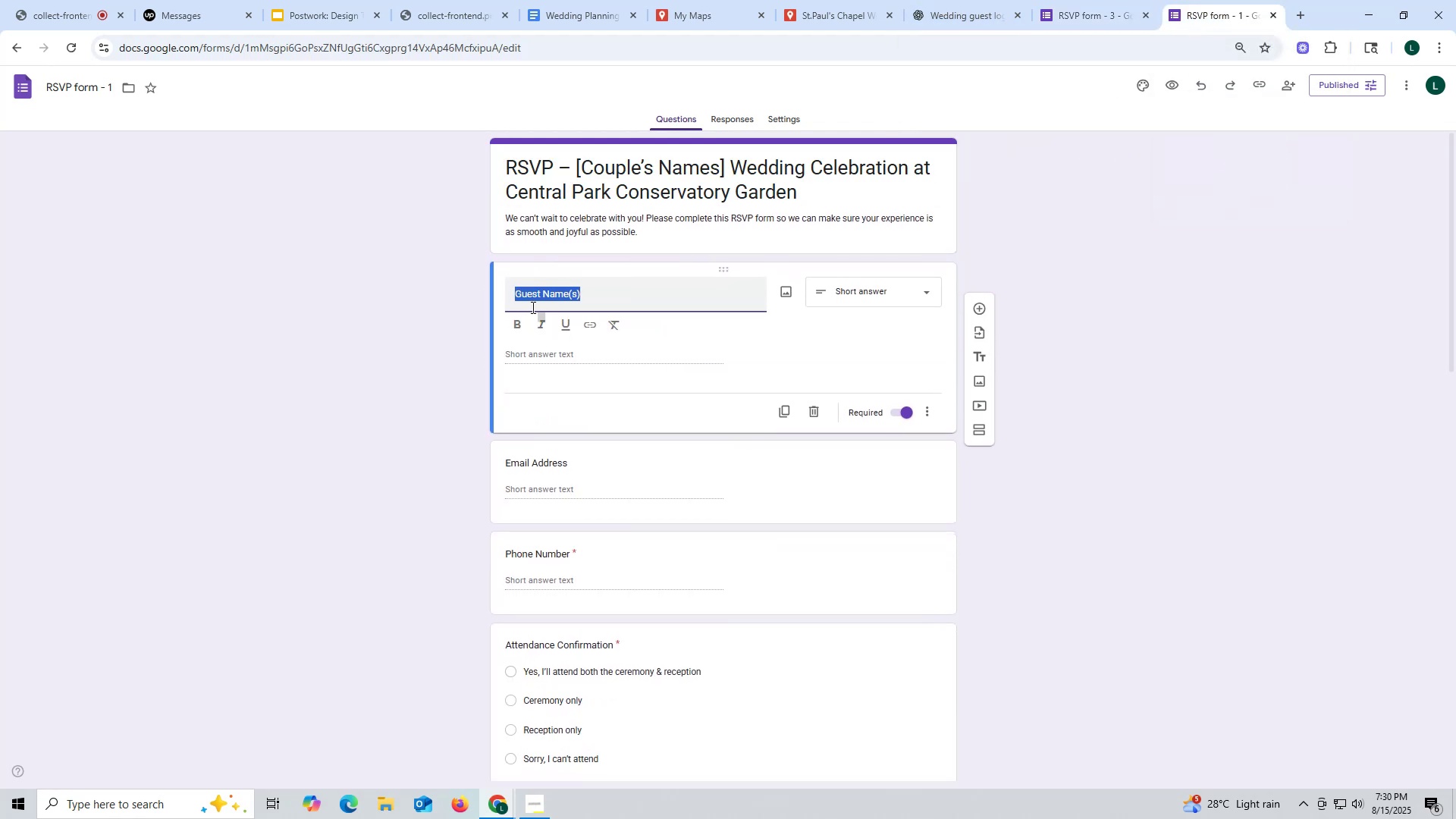 
key(Control+C)
 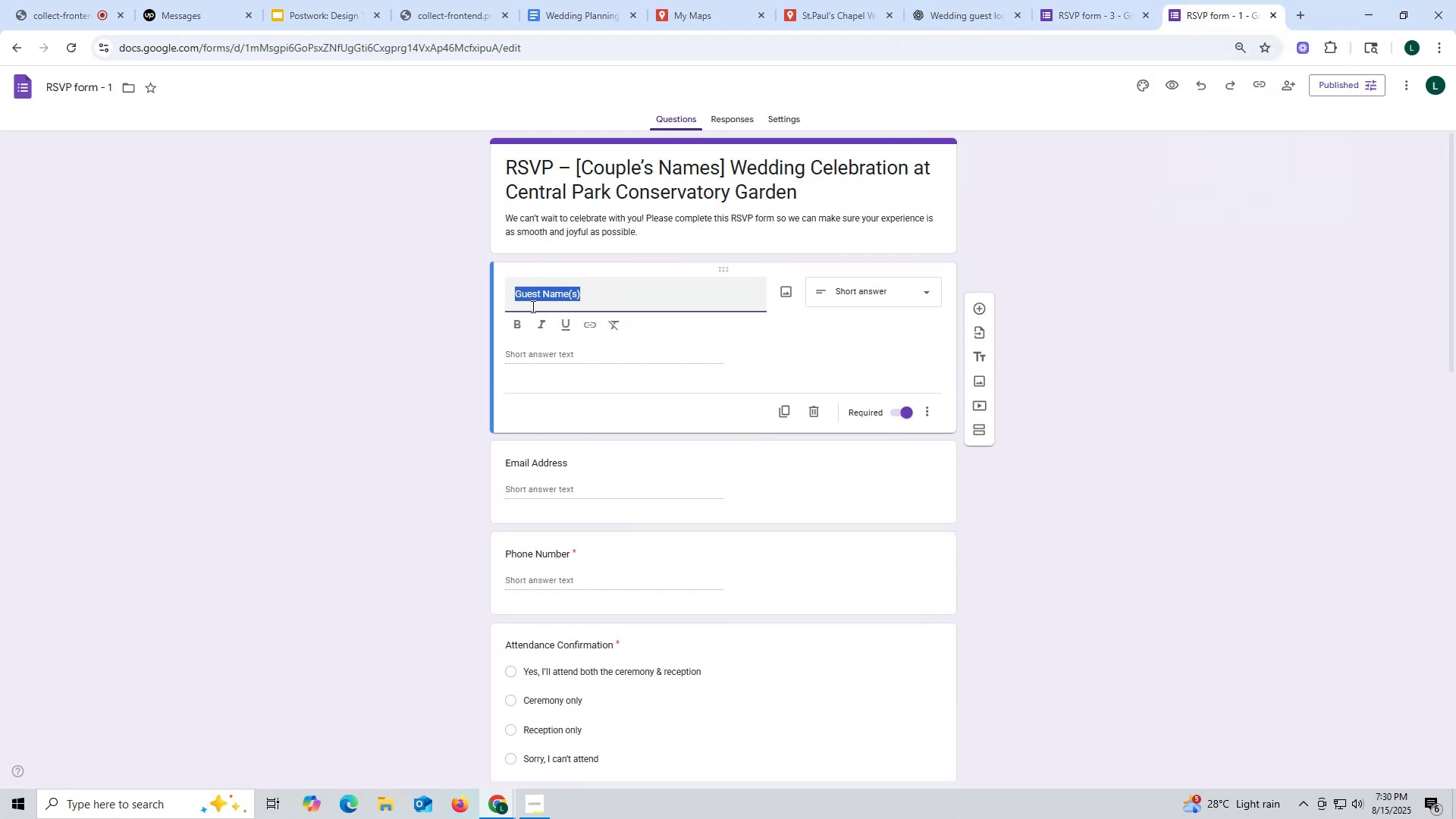 
key(Control+ControlLeft)
 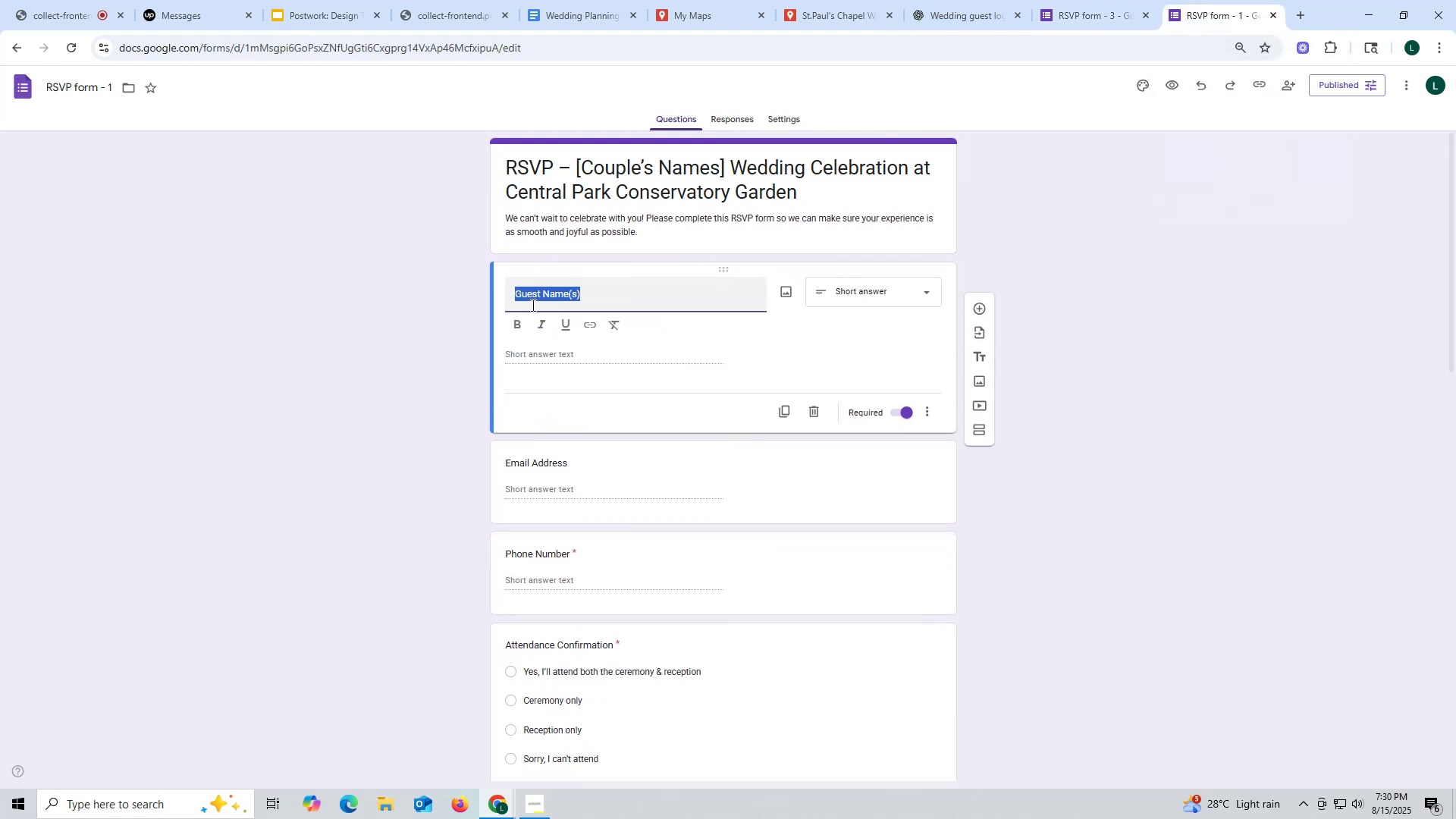 
key(Control+C)
 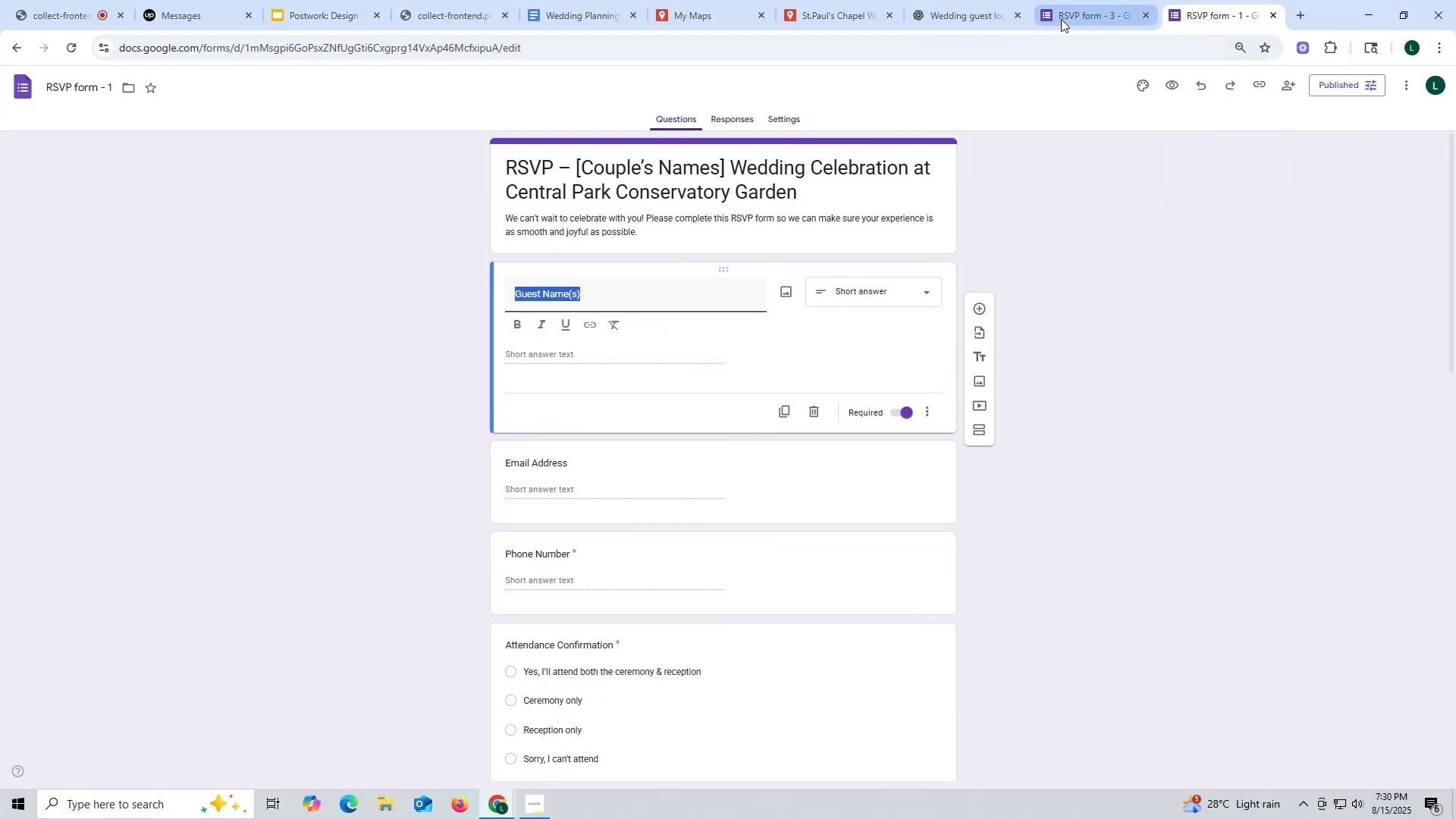 
left_click([1091, 0])
 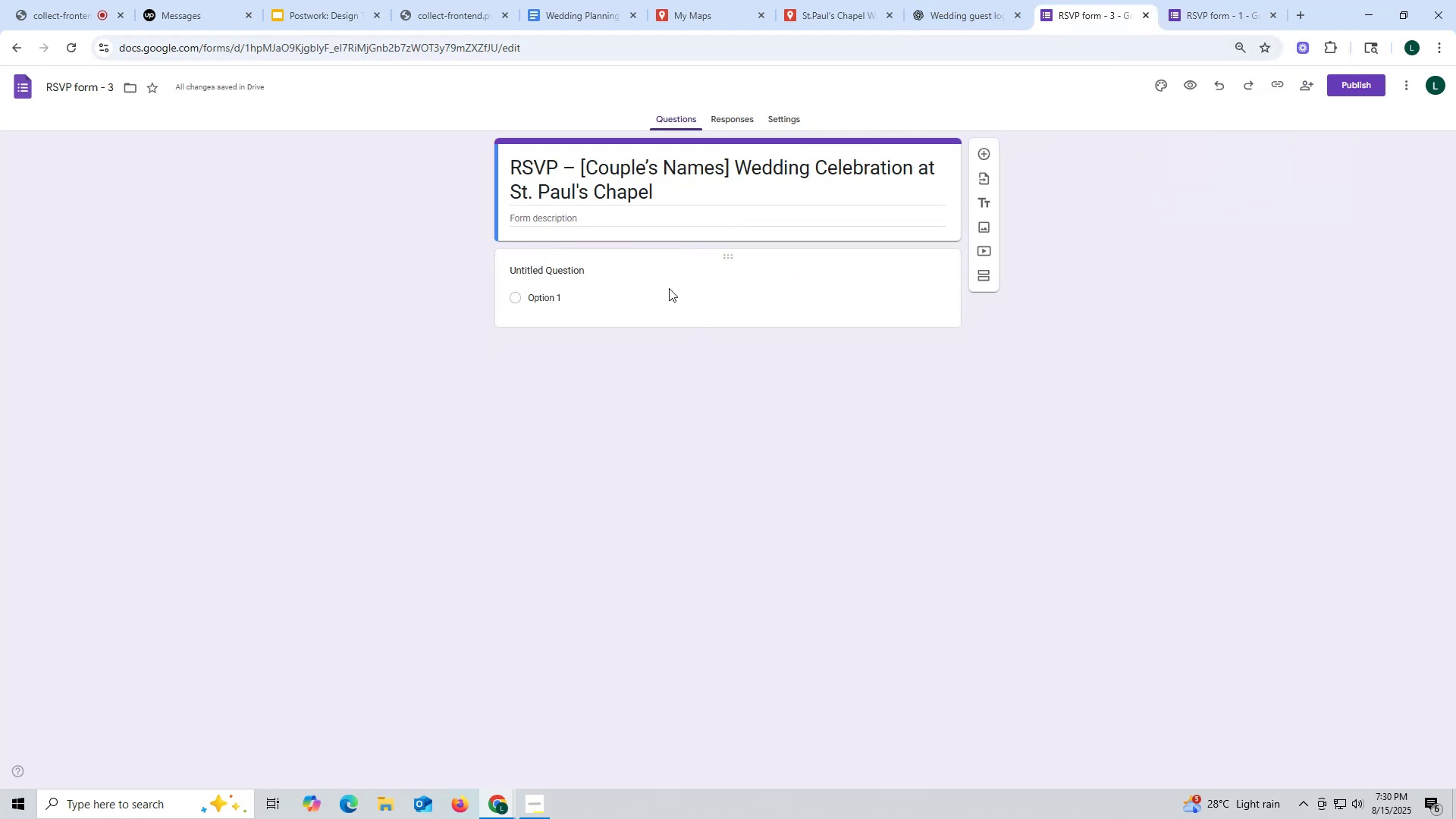 
left_click([601, 270])
 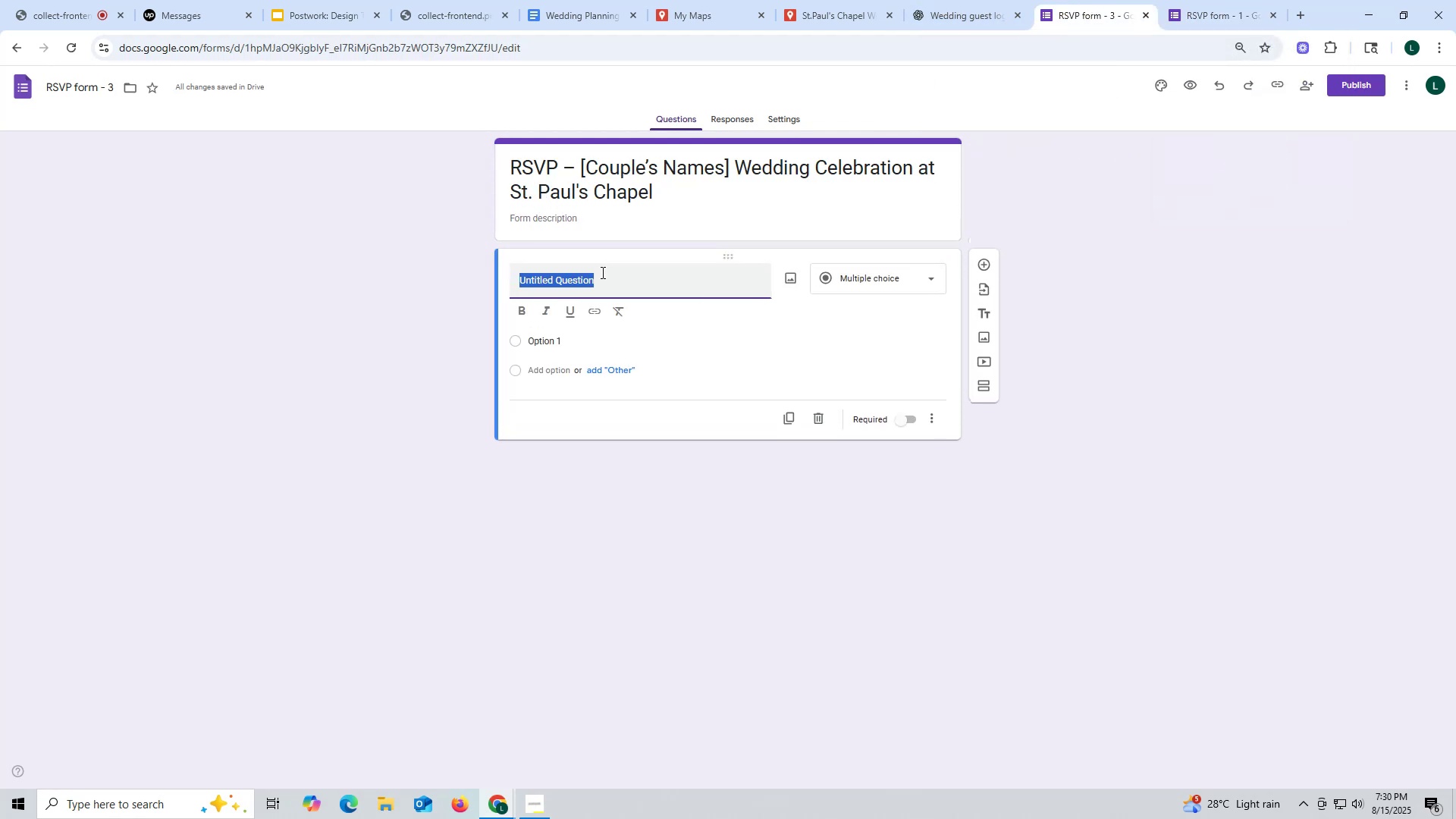 
key(Control+ControlLeft)
 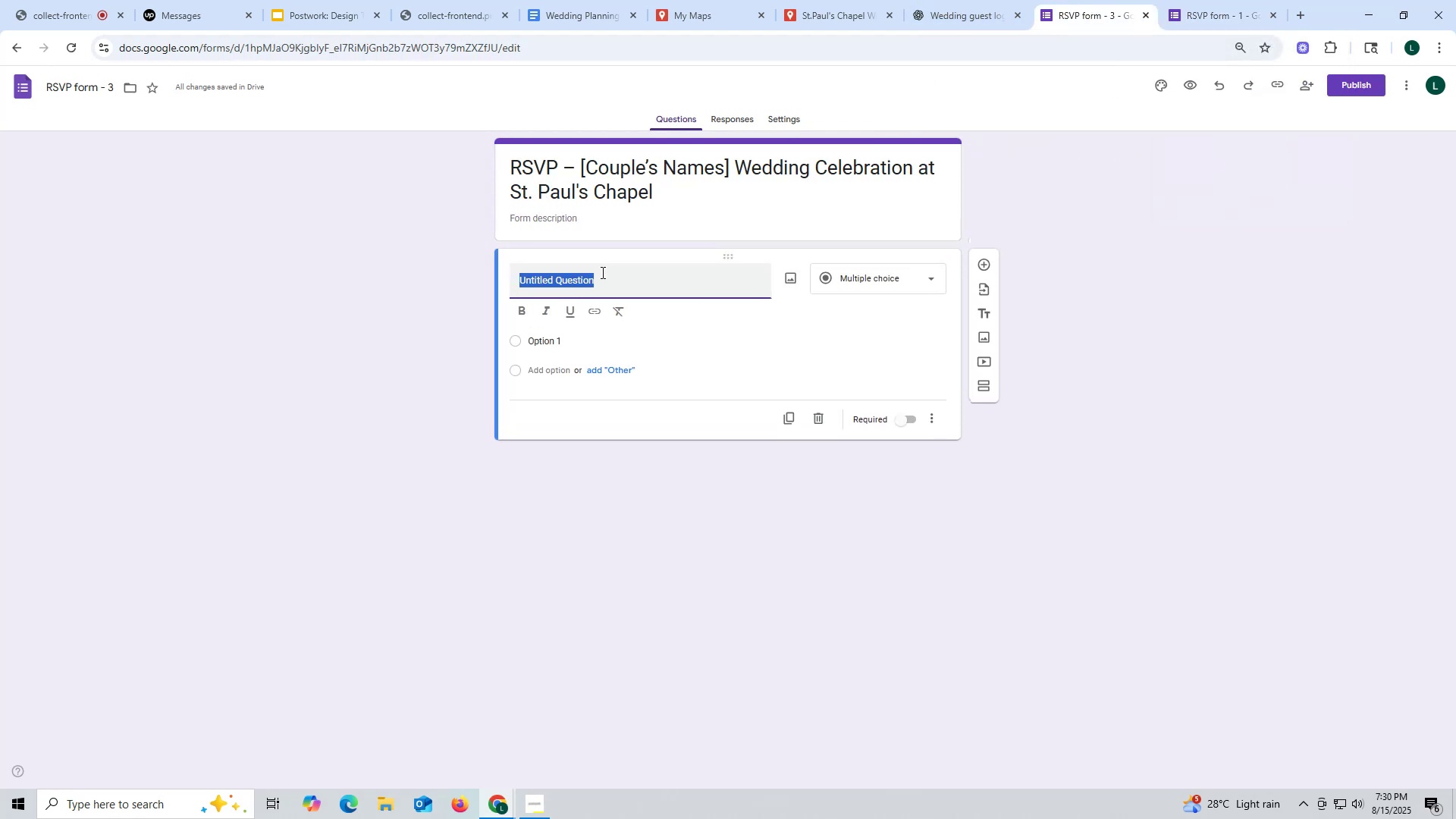 
key(Control+V)
 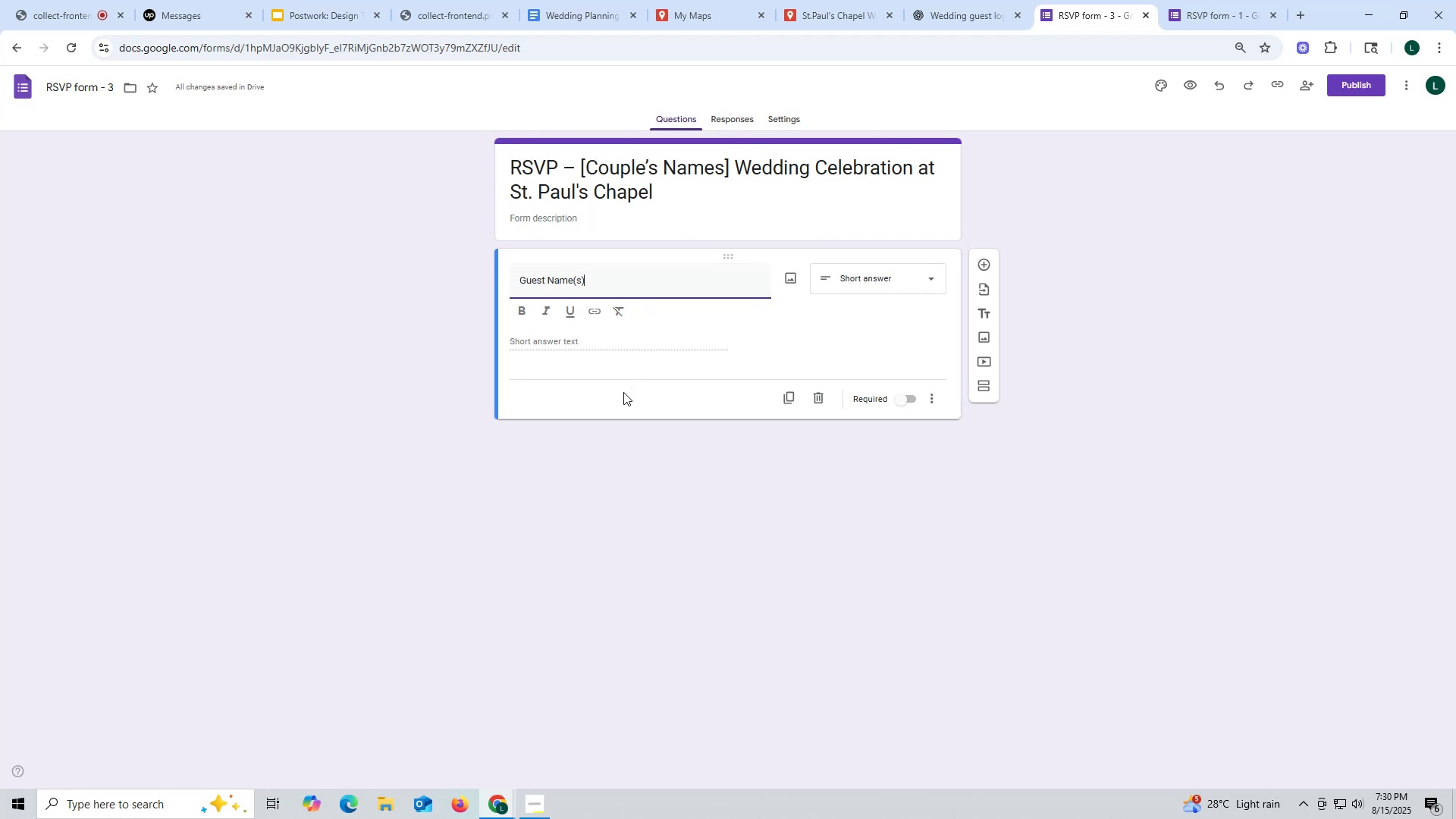 
wait(5.74)
 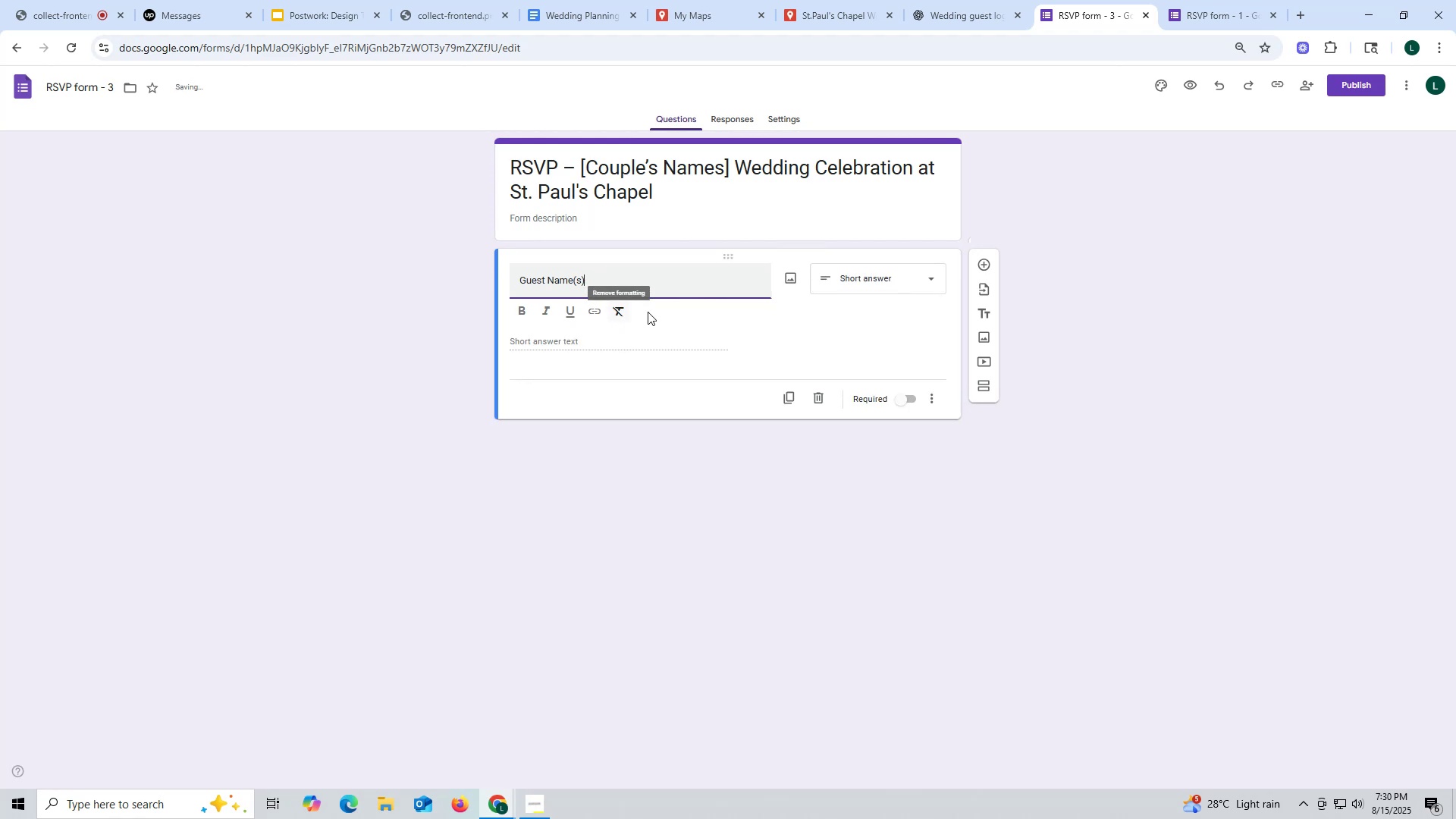 
left_click([543, 282])
 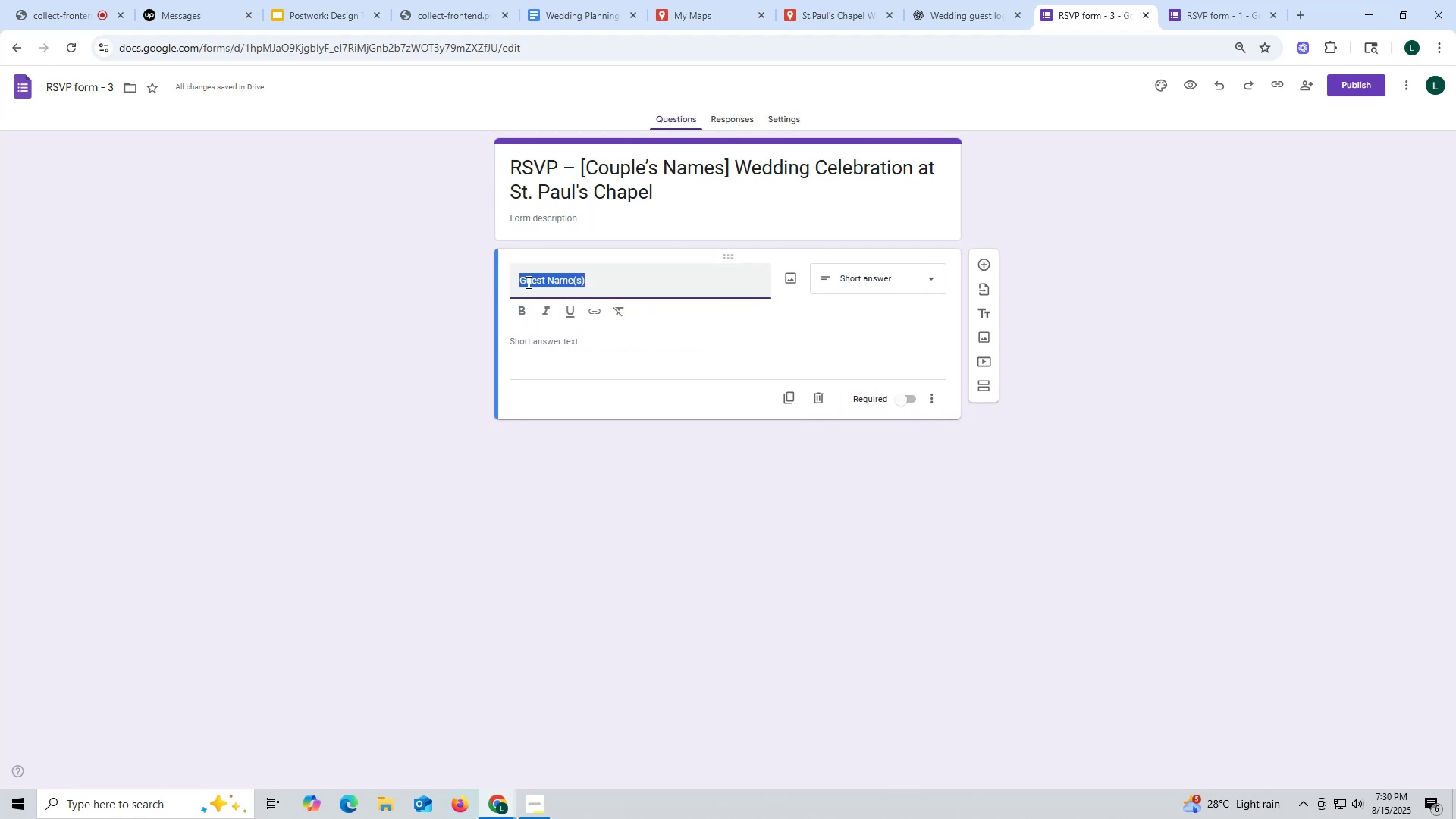 
double_click([527, 282])
 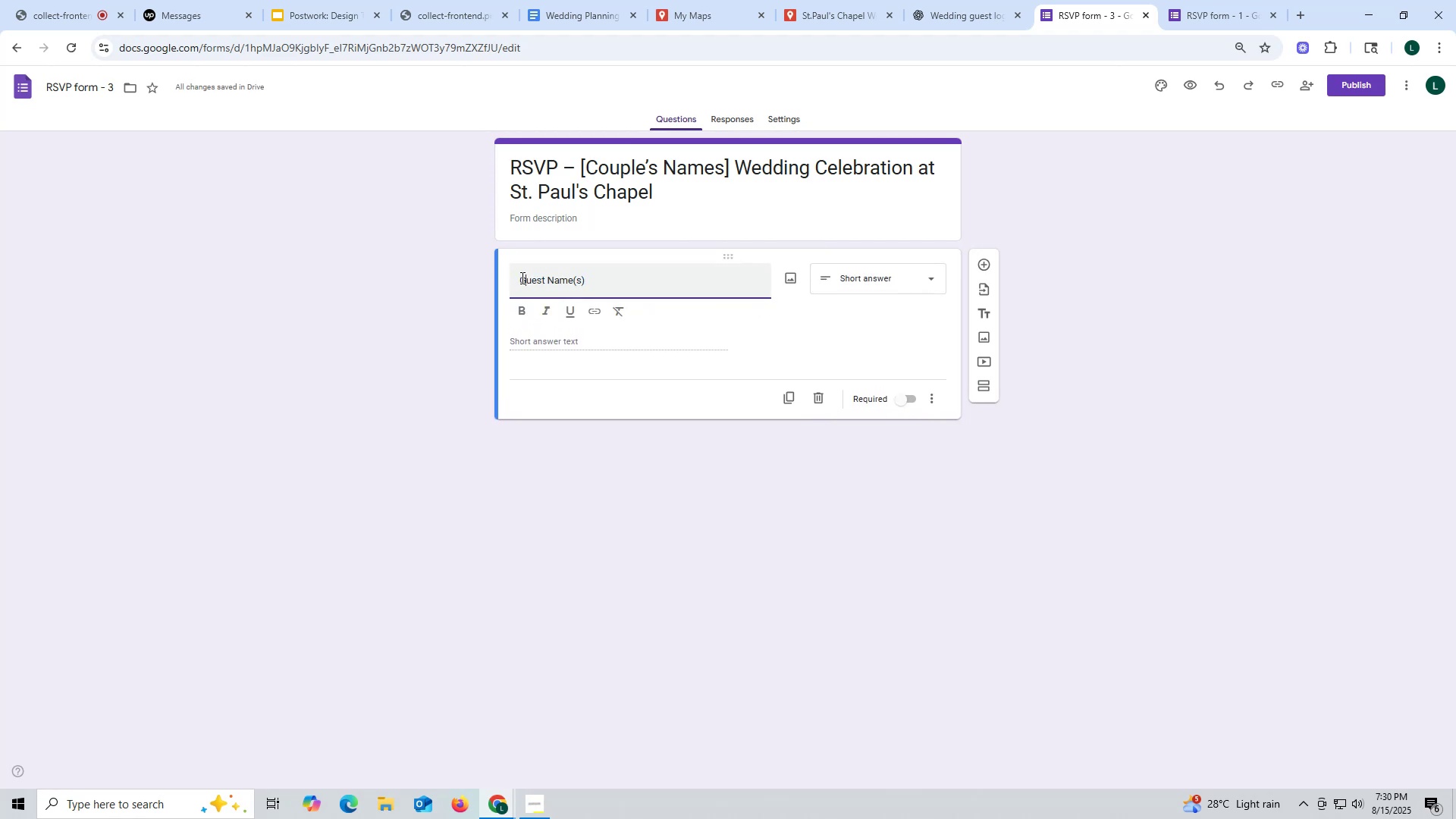 
left_click([521, 278])
 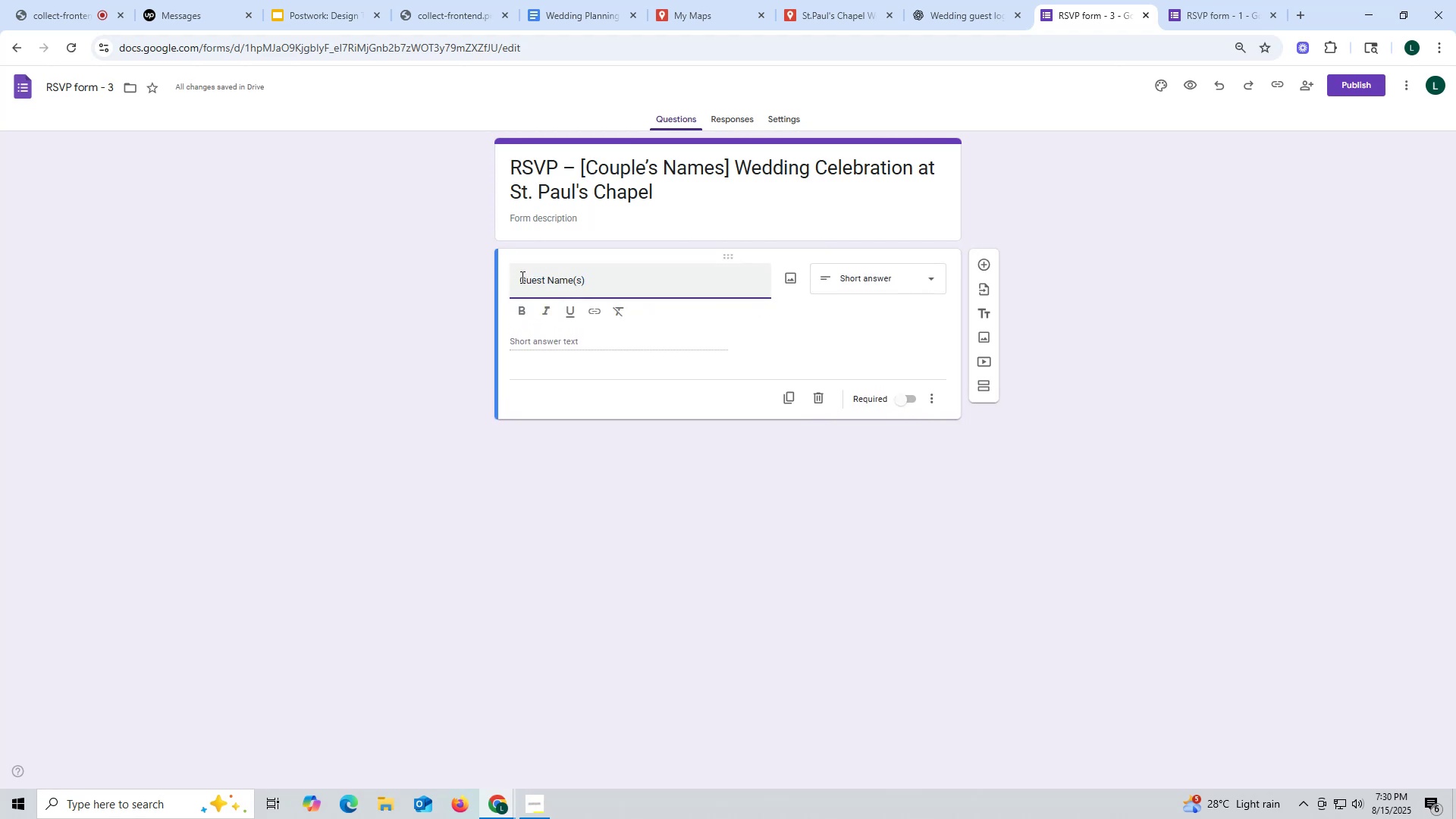 
key(Backspace)
 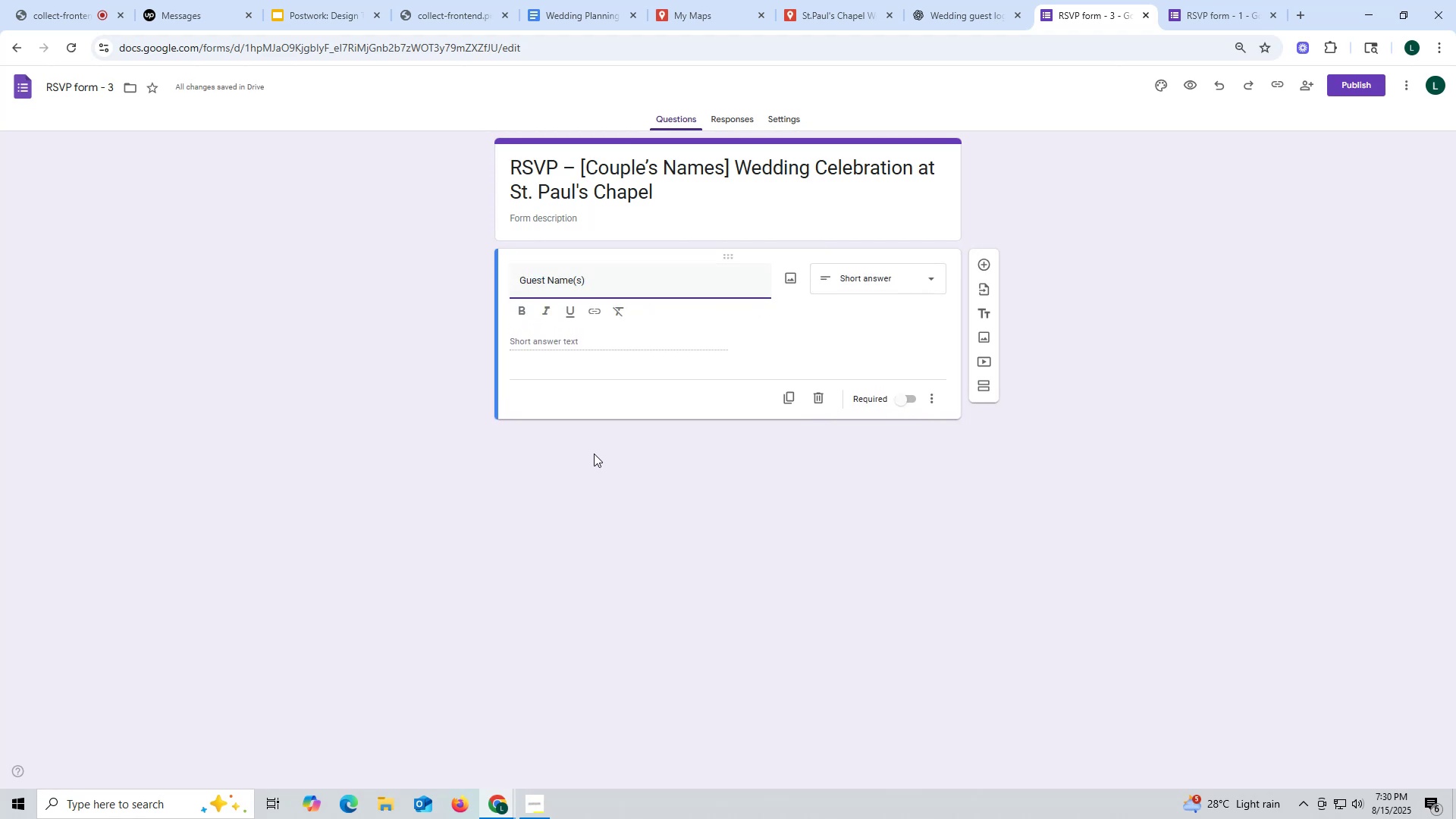 
left_click([598, 411])
 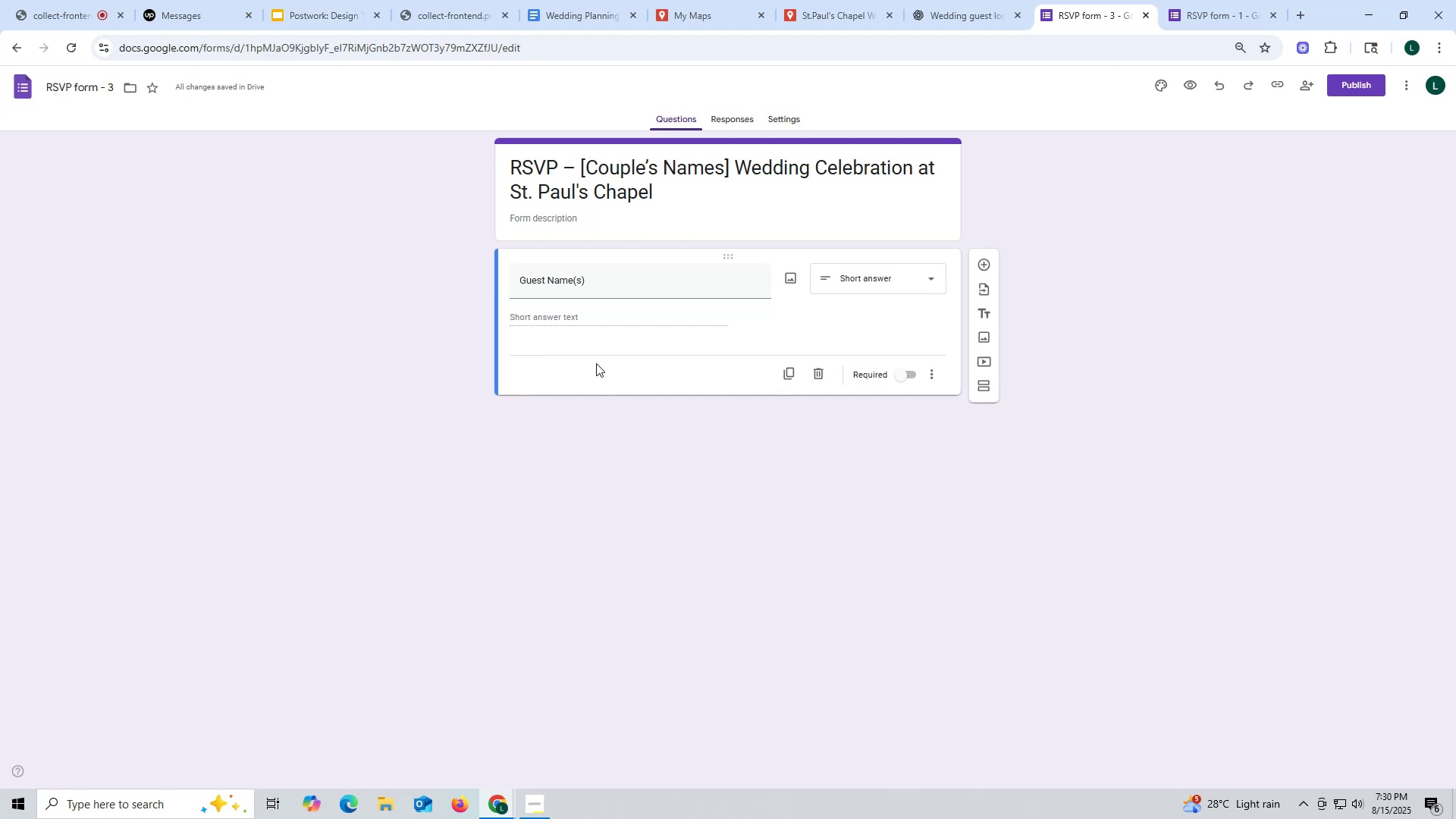 
wait(8.82)
 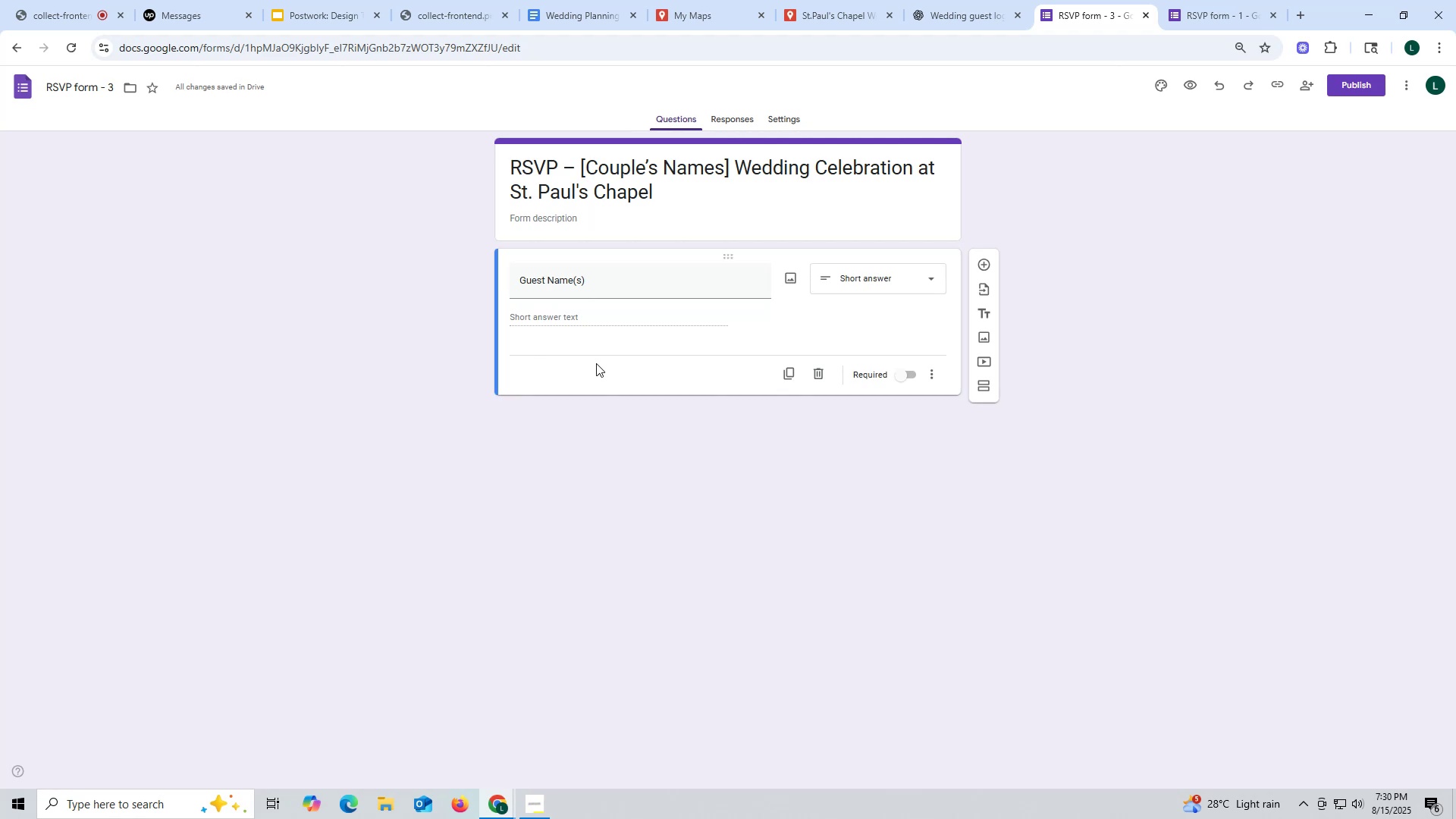 
mouse_move([959, 15])
 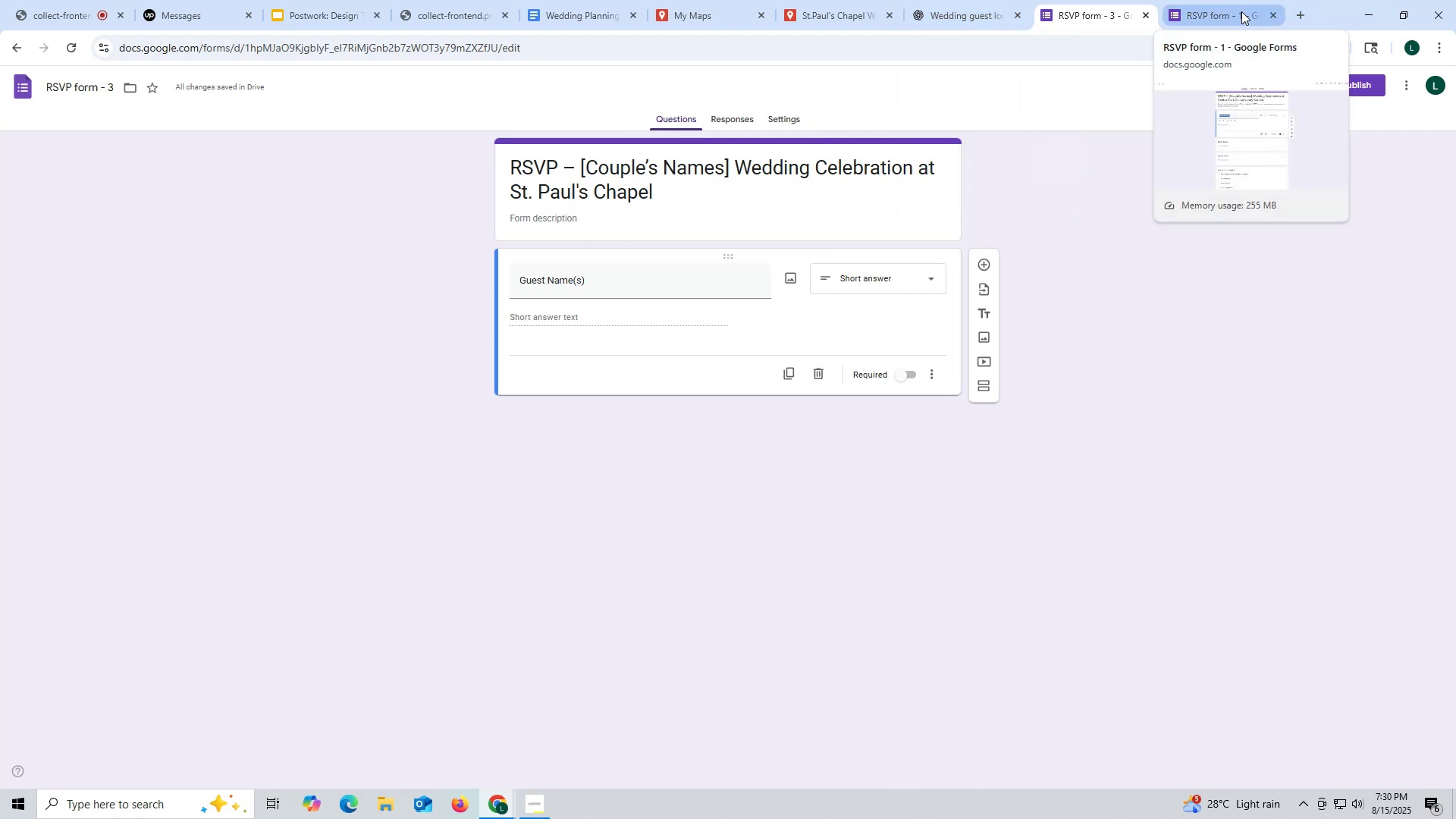 
left_click([1214, 7])
 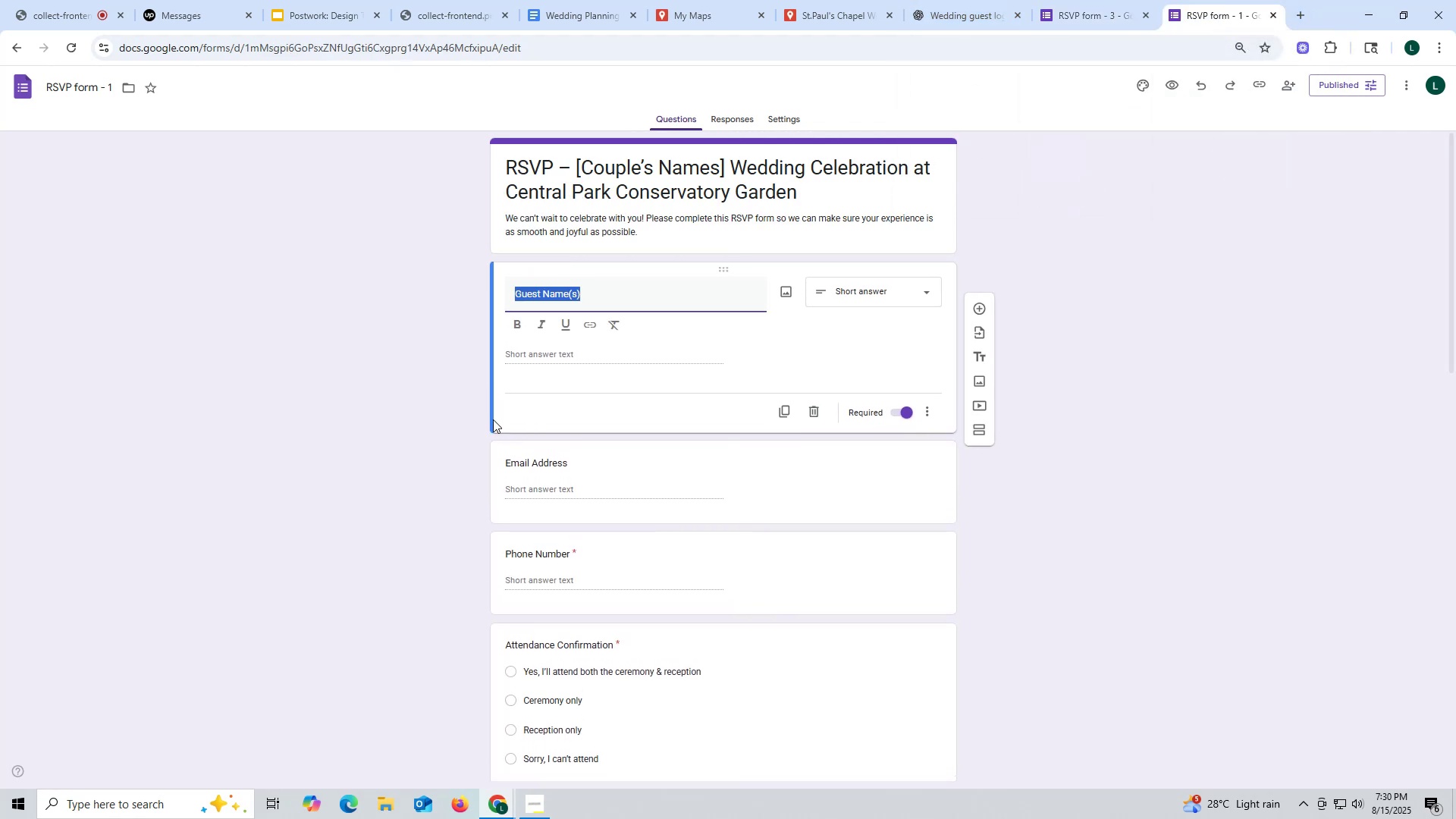 
scroll: coordinate [657, 474], scroll_direction: down, amount: 2.0
 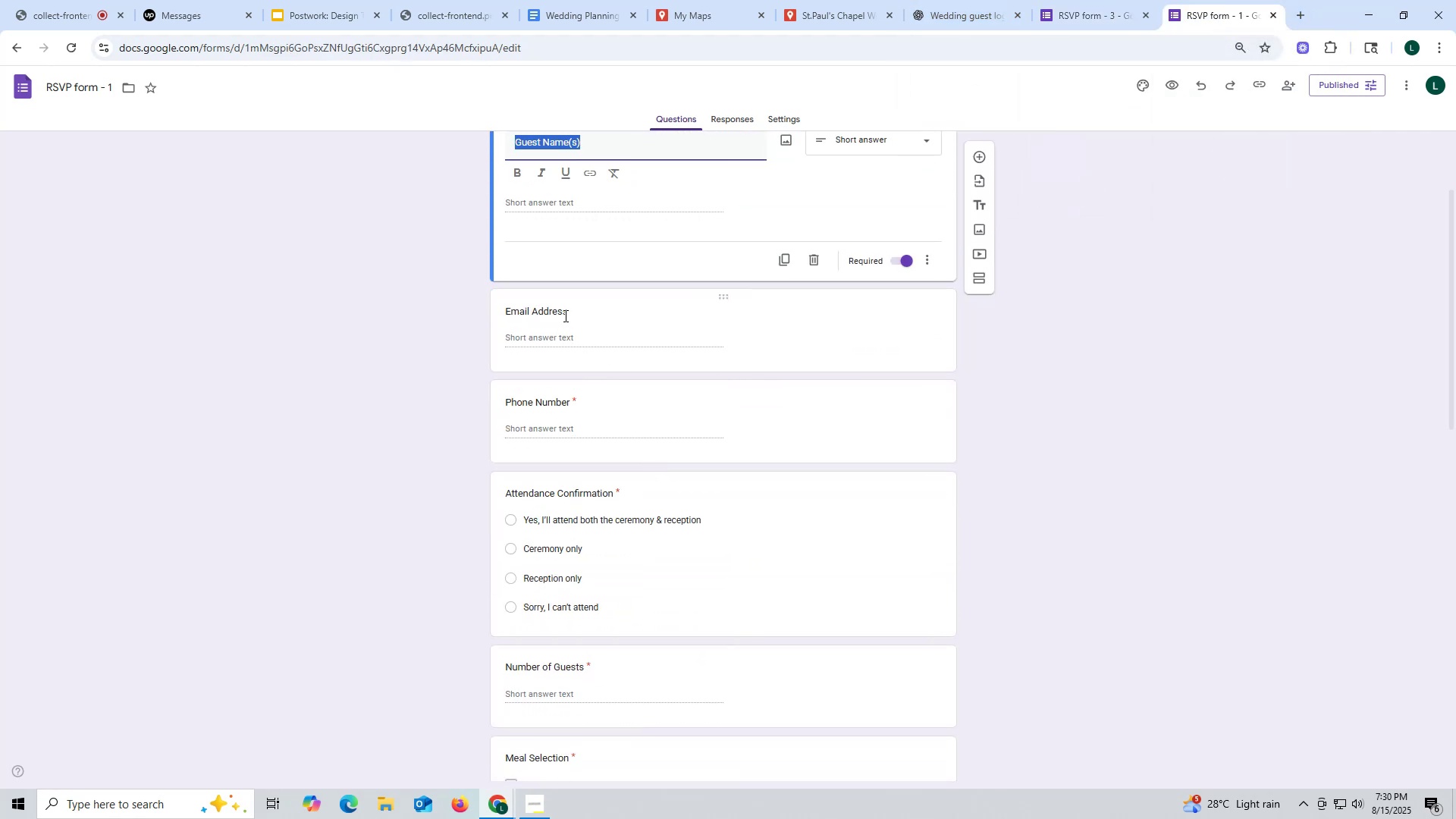 
left_click_drag(start_coordinate=[566, 312], to_coordinate=[514, 312])
 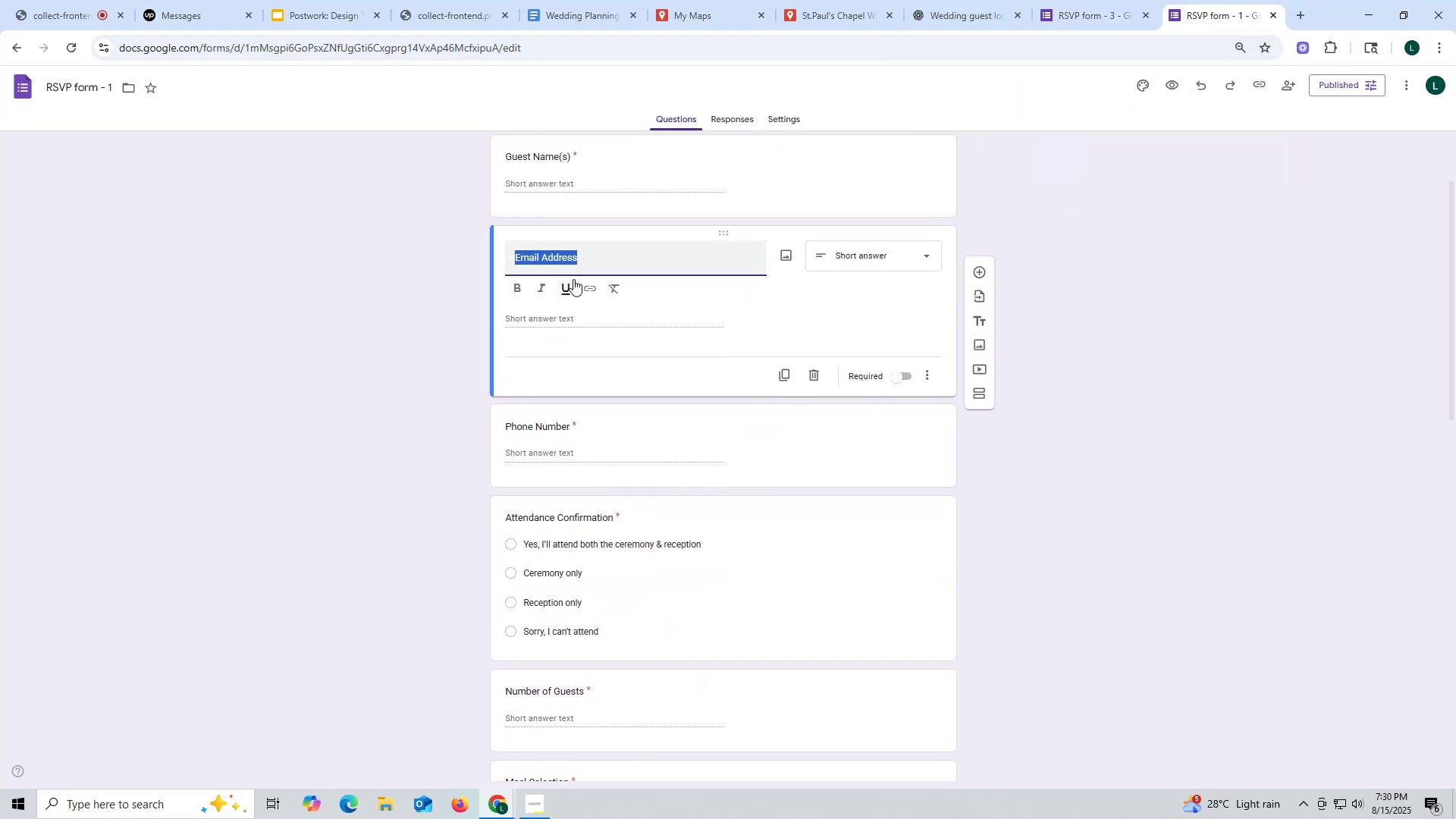 
key(Control+ControlLeft)
 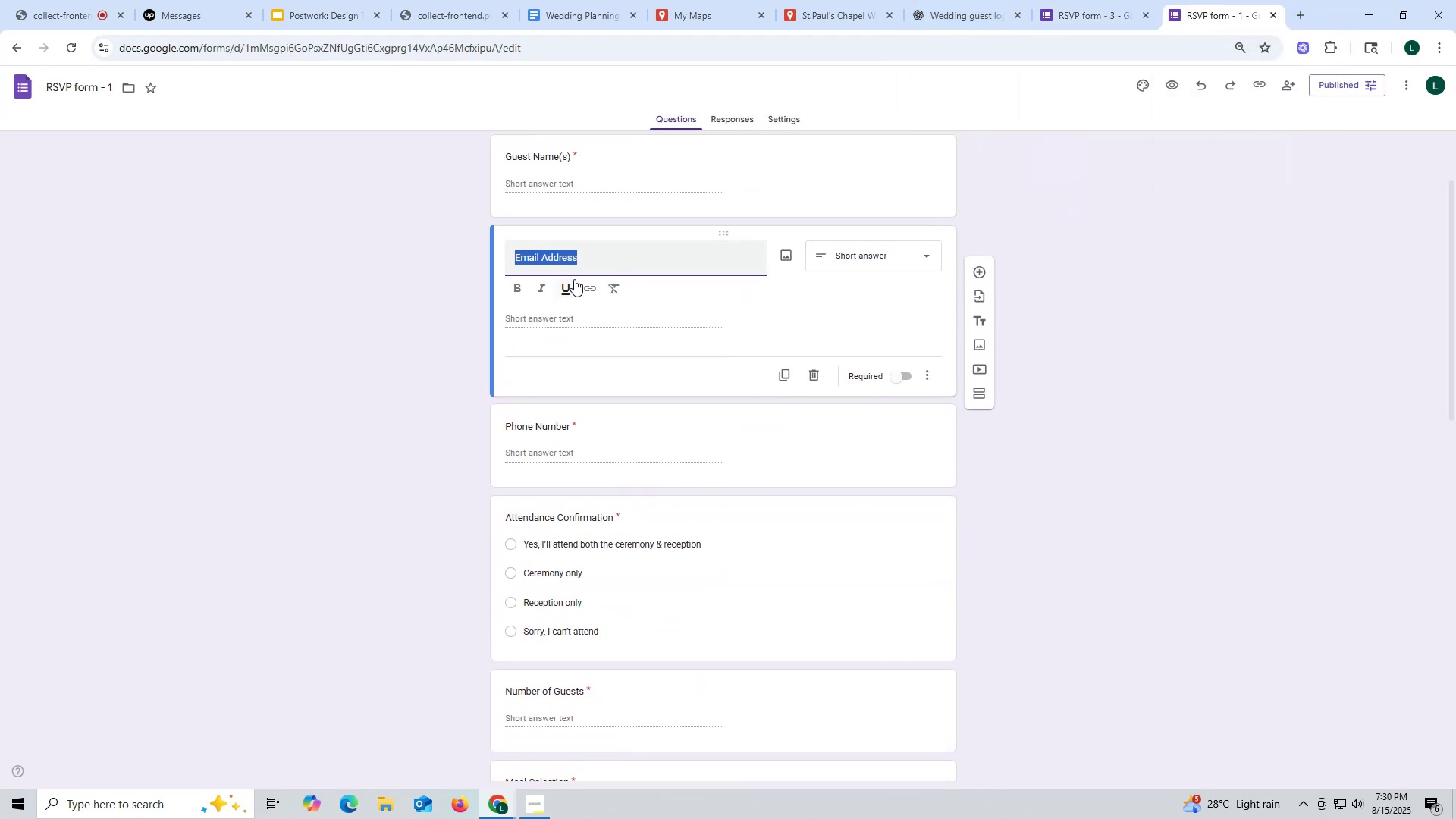 
key(Control+C)
 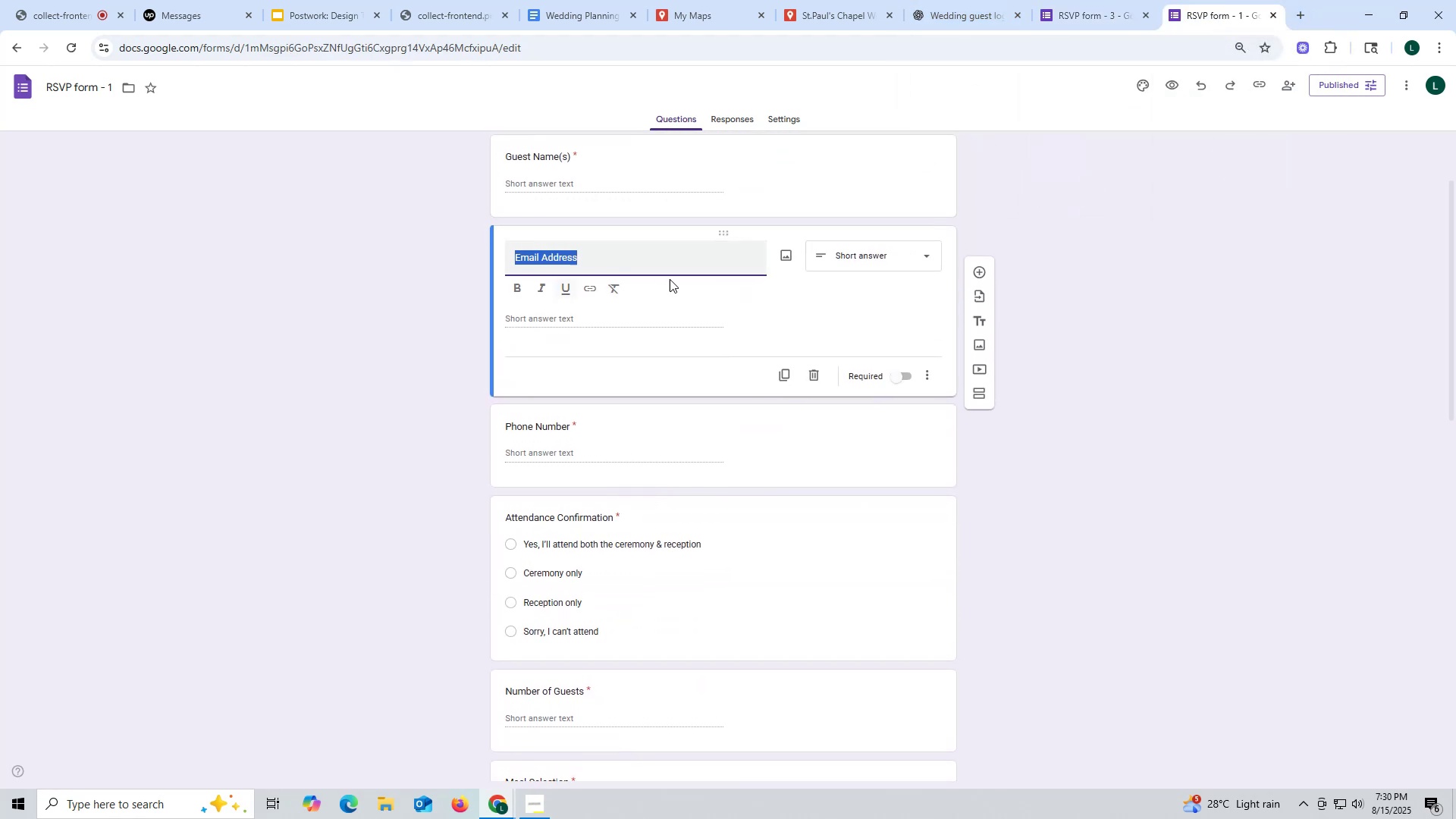 
key(Control+ControlLeft)
 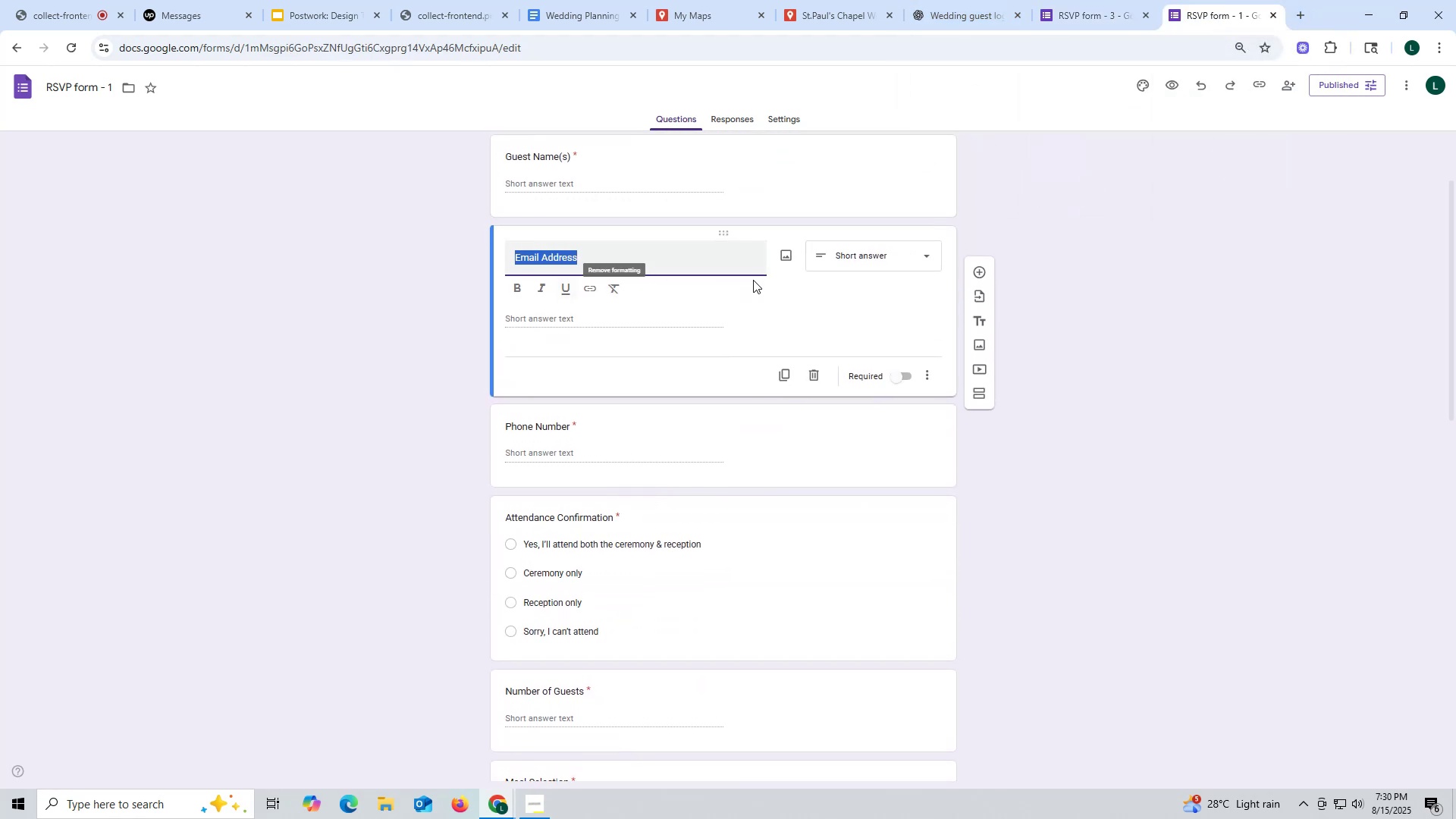 
key(Control+C)
 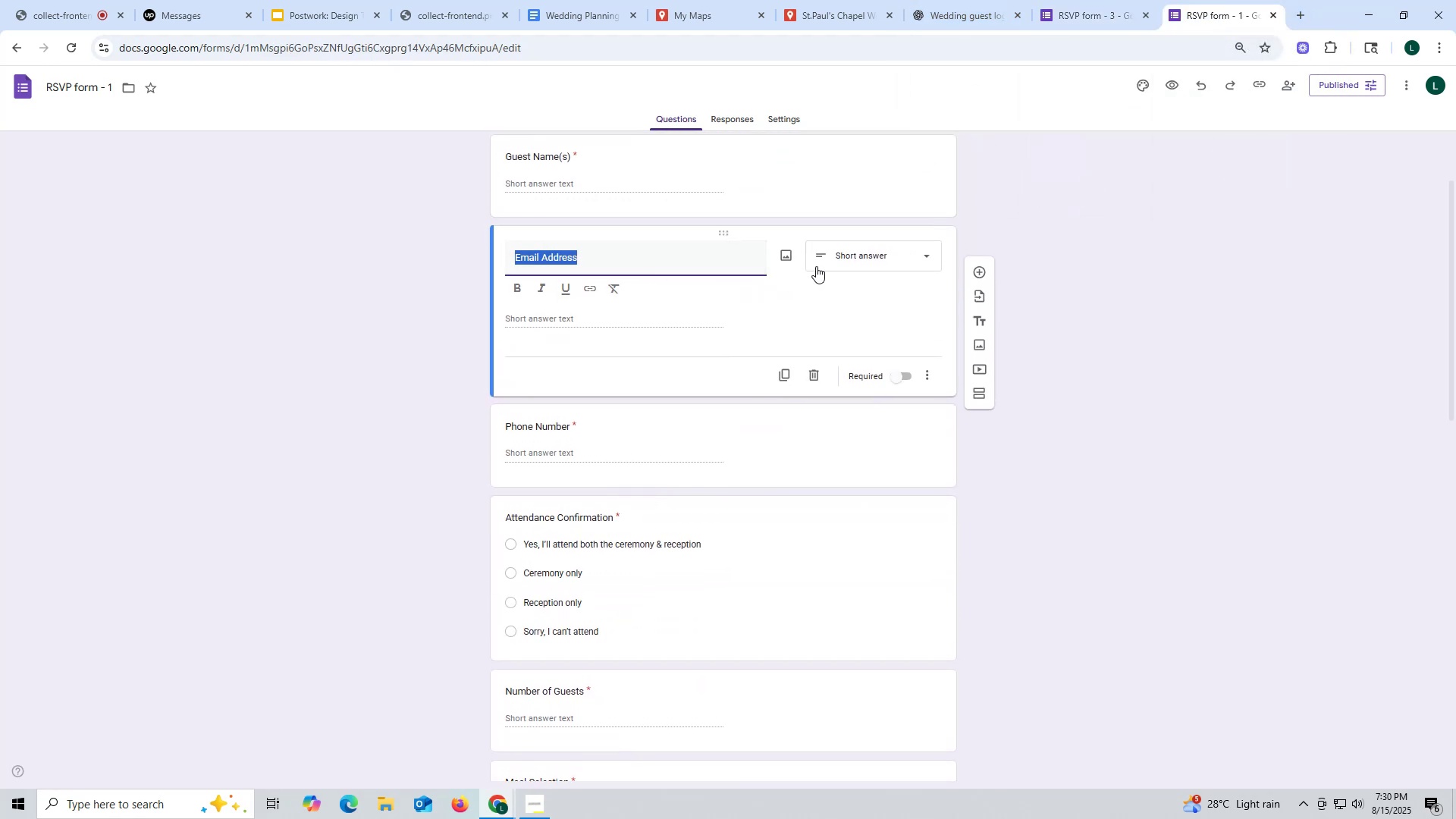 
scroll: coordinate [824, 261], scroll_direction: up, amount: 4.0
 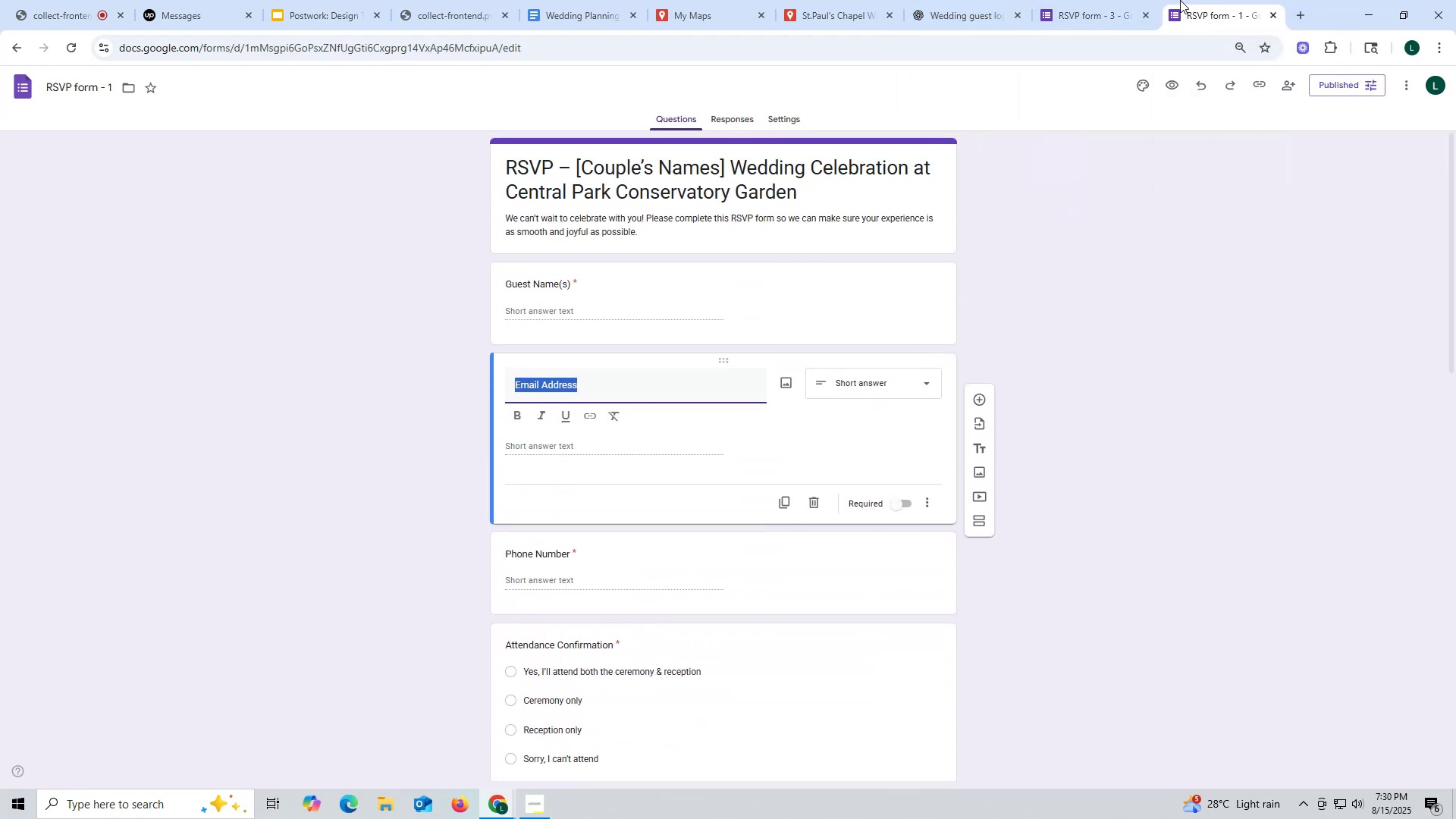 
left_click([1090, 13])
 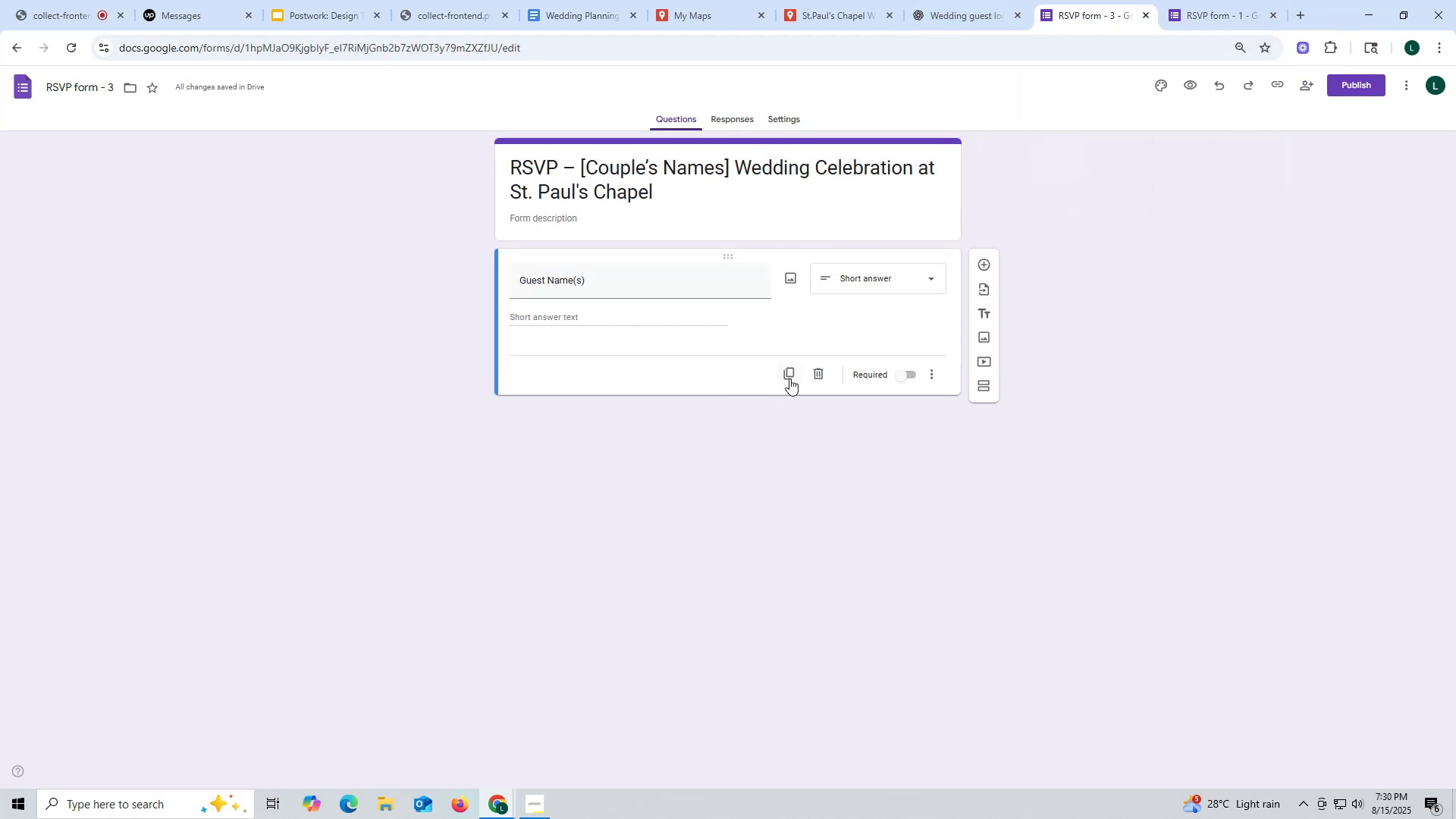 
left_click([789, 374])
 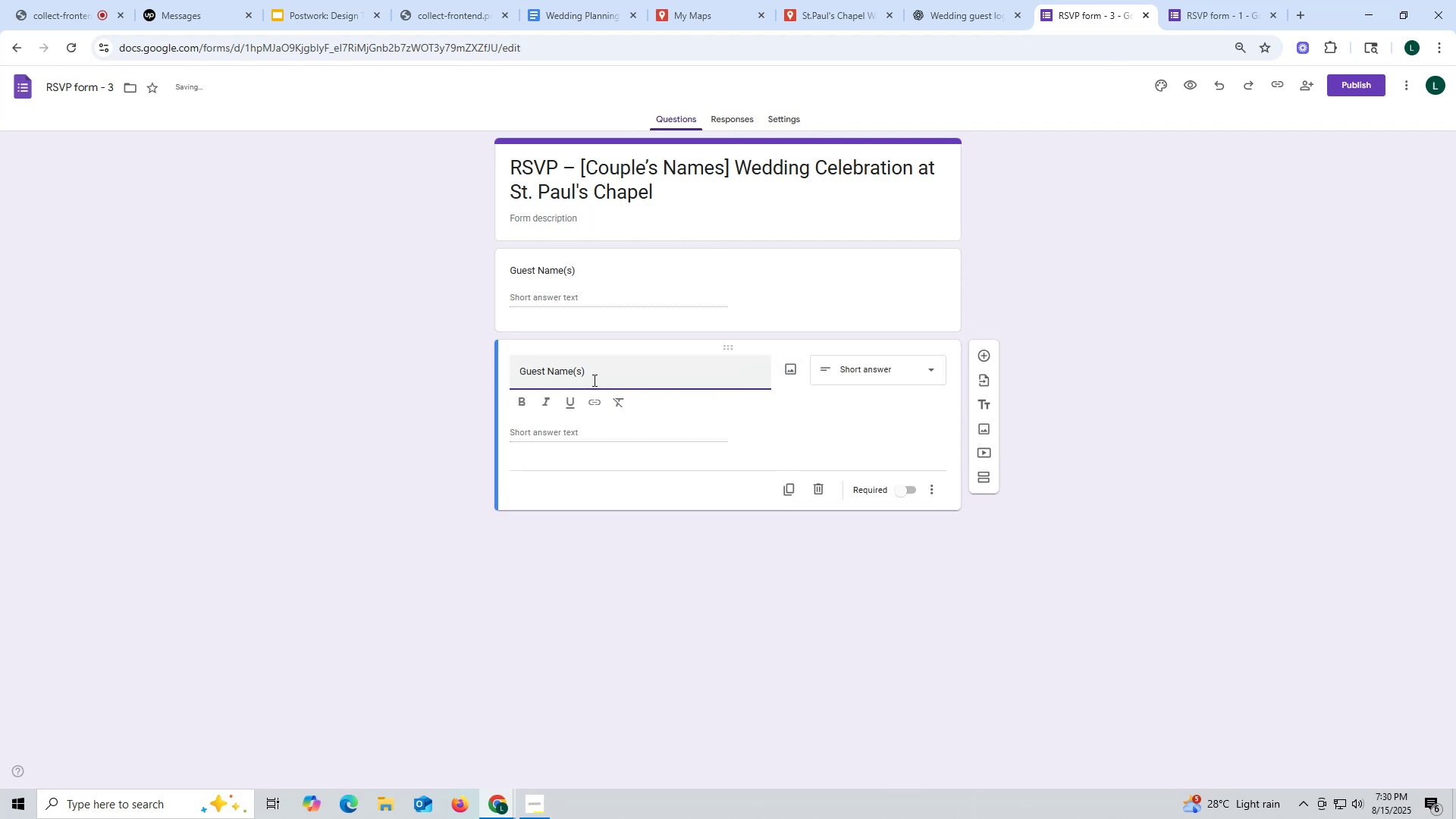 
left_click_drag(start_coordinate=[593, 372], to_coordinate=[488, 372])
 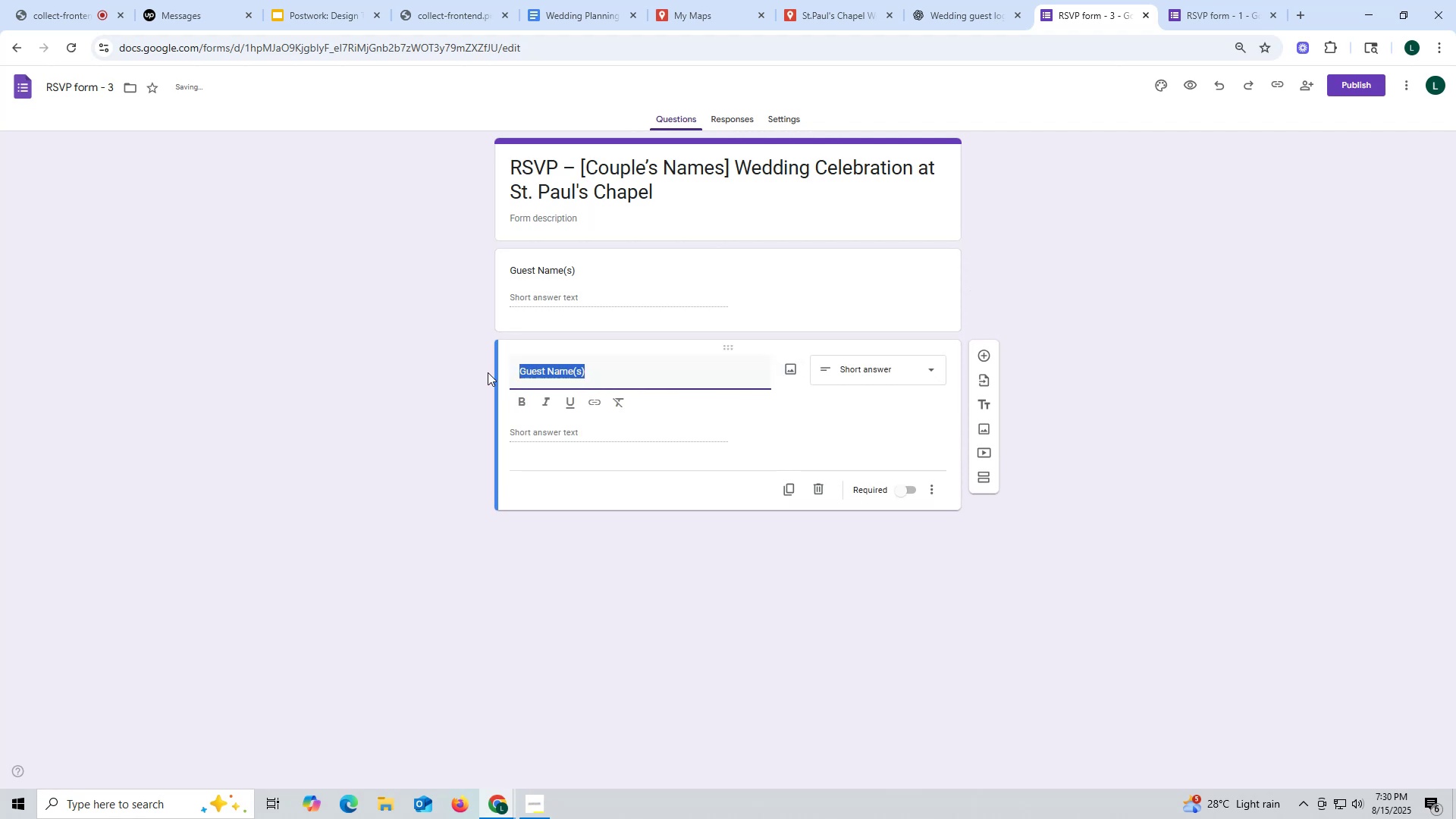 
key(Control+ControlLeft)
 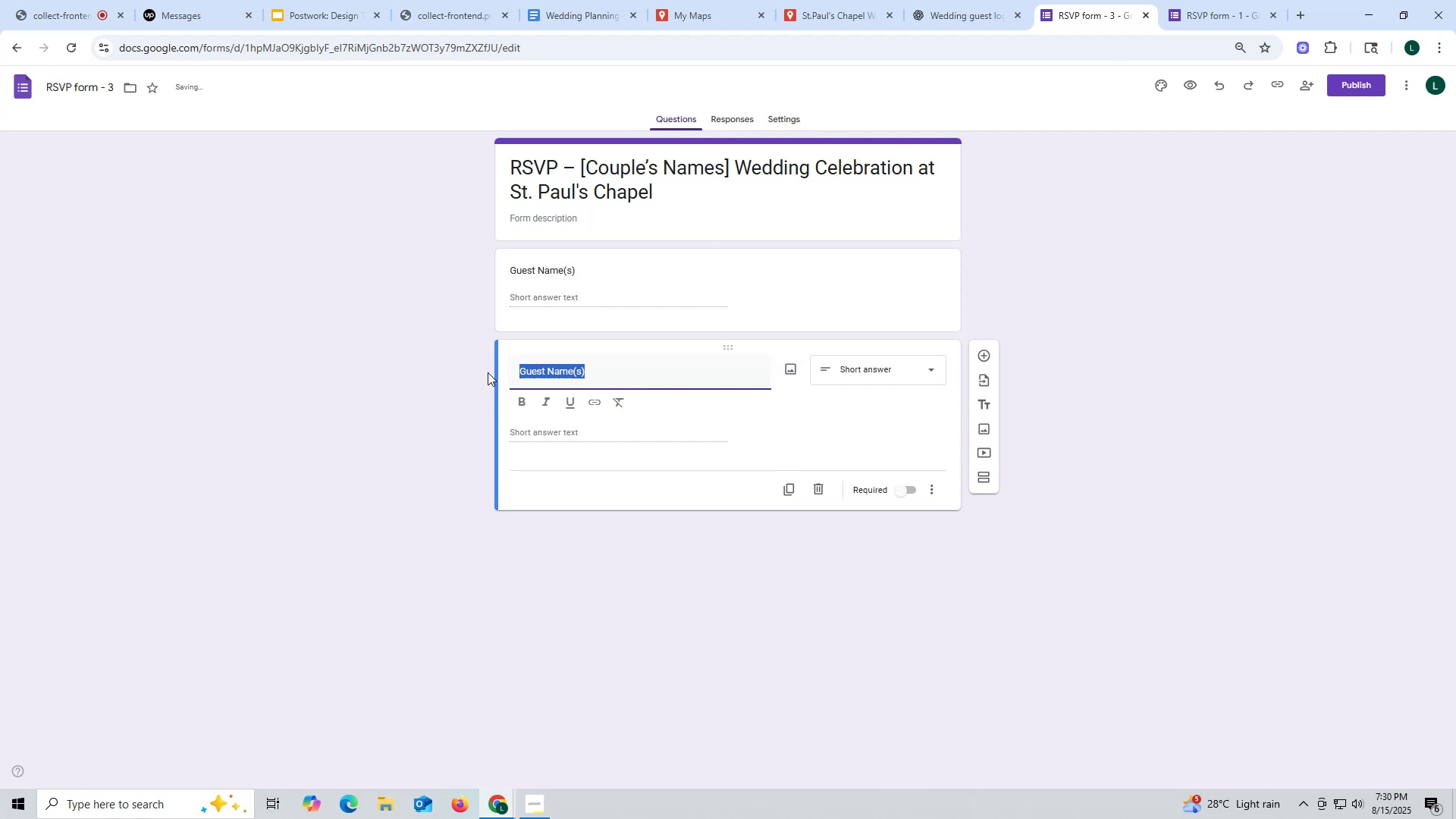 
key(Control+V)
 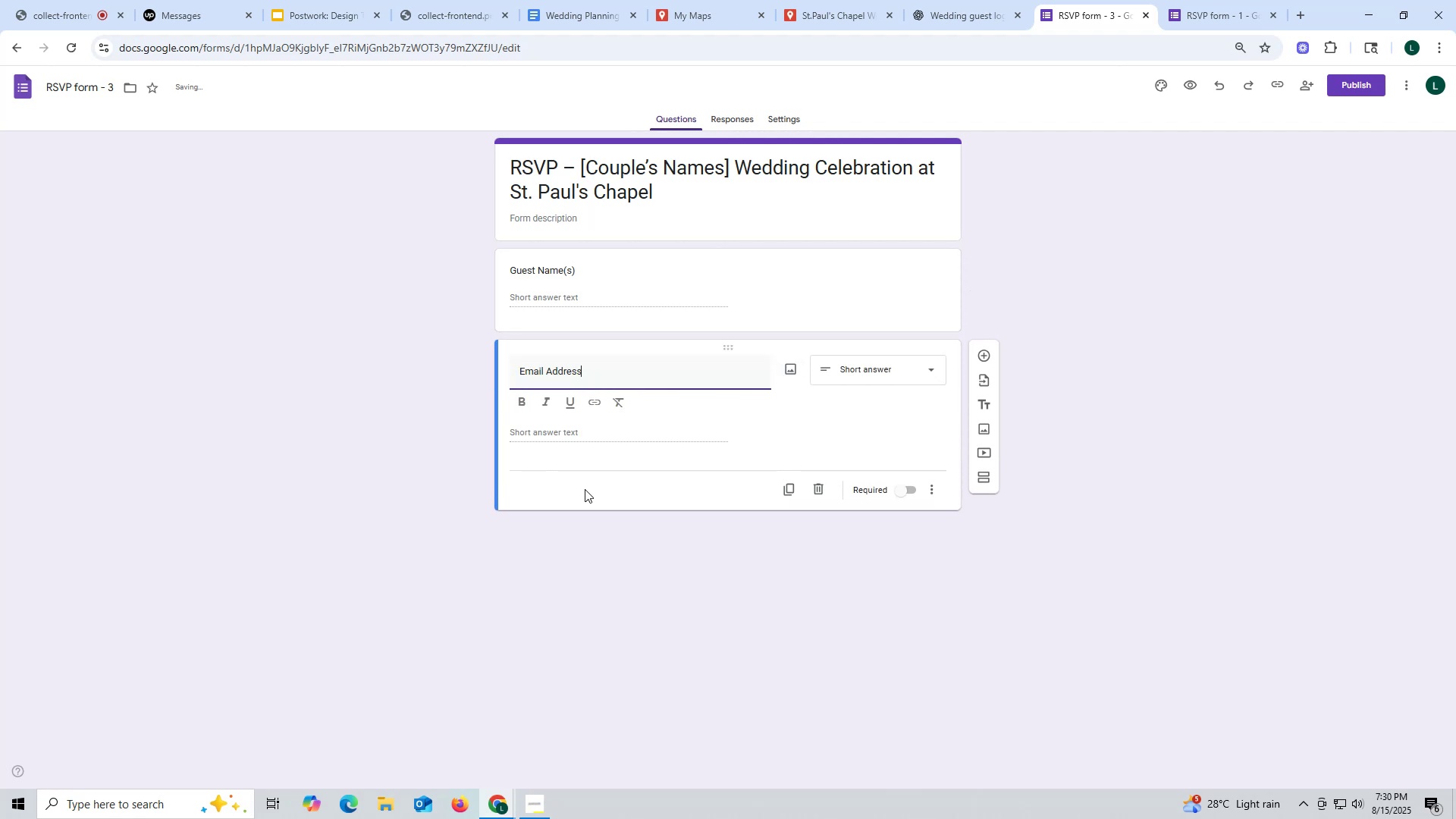 
left_click([585, 489])
 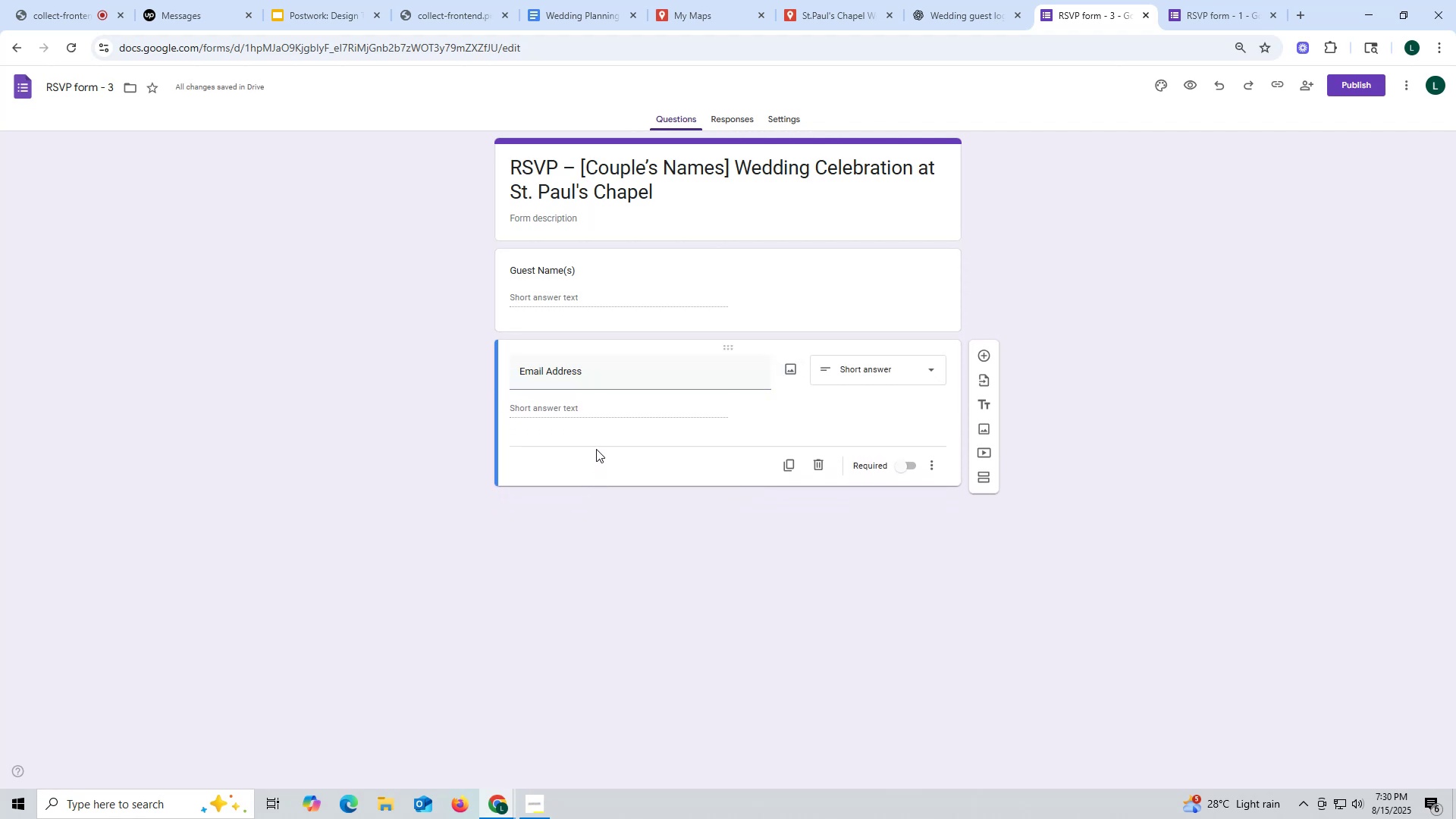 
wait(11.38)
 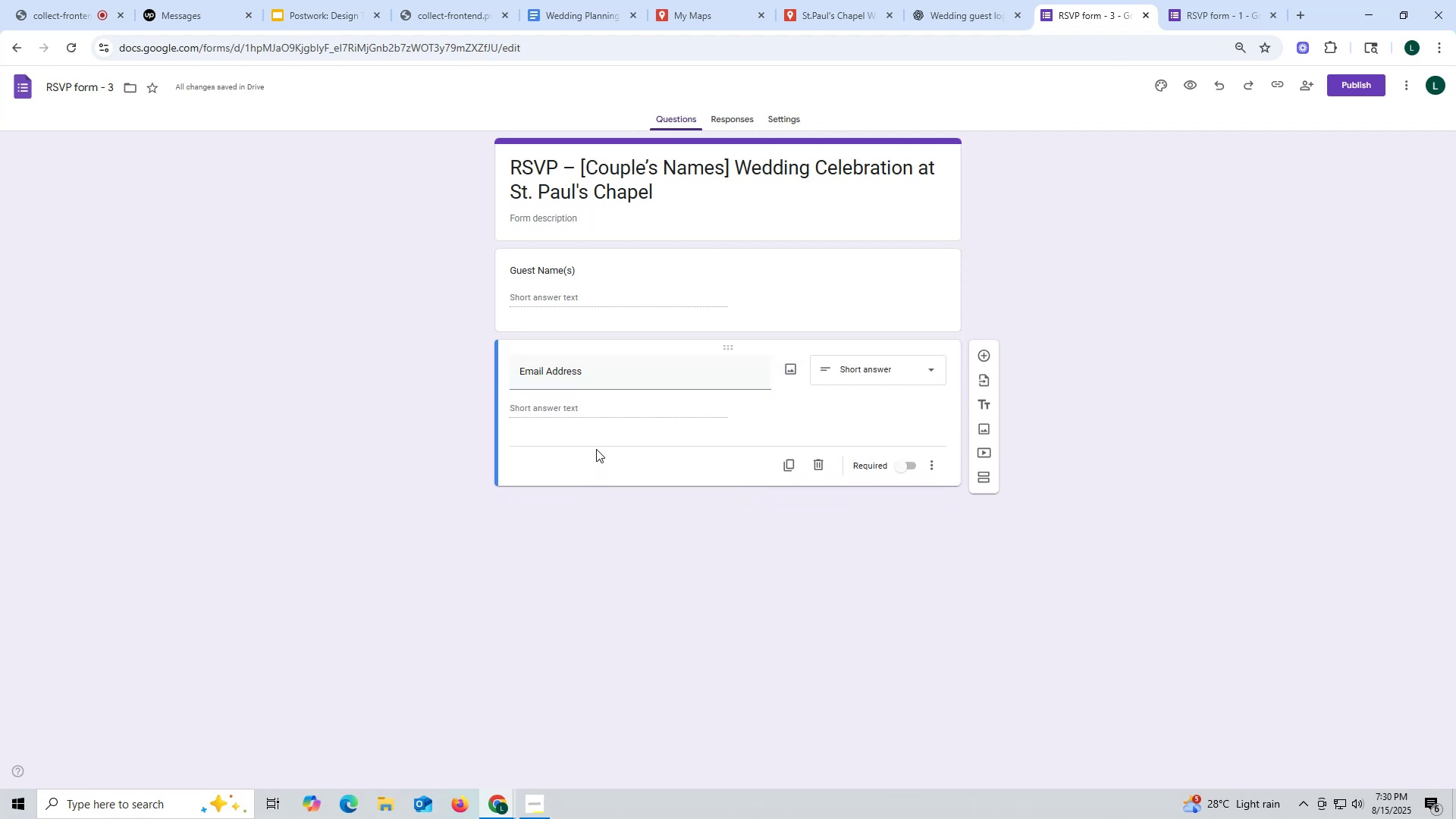 
left_click([670, 463])
 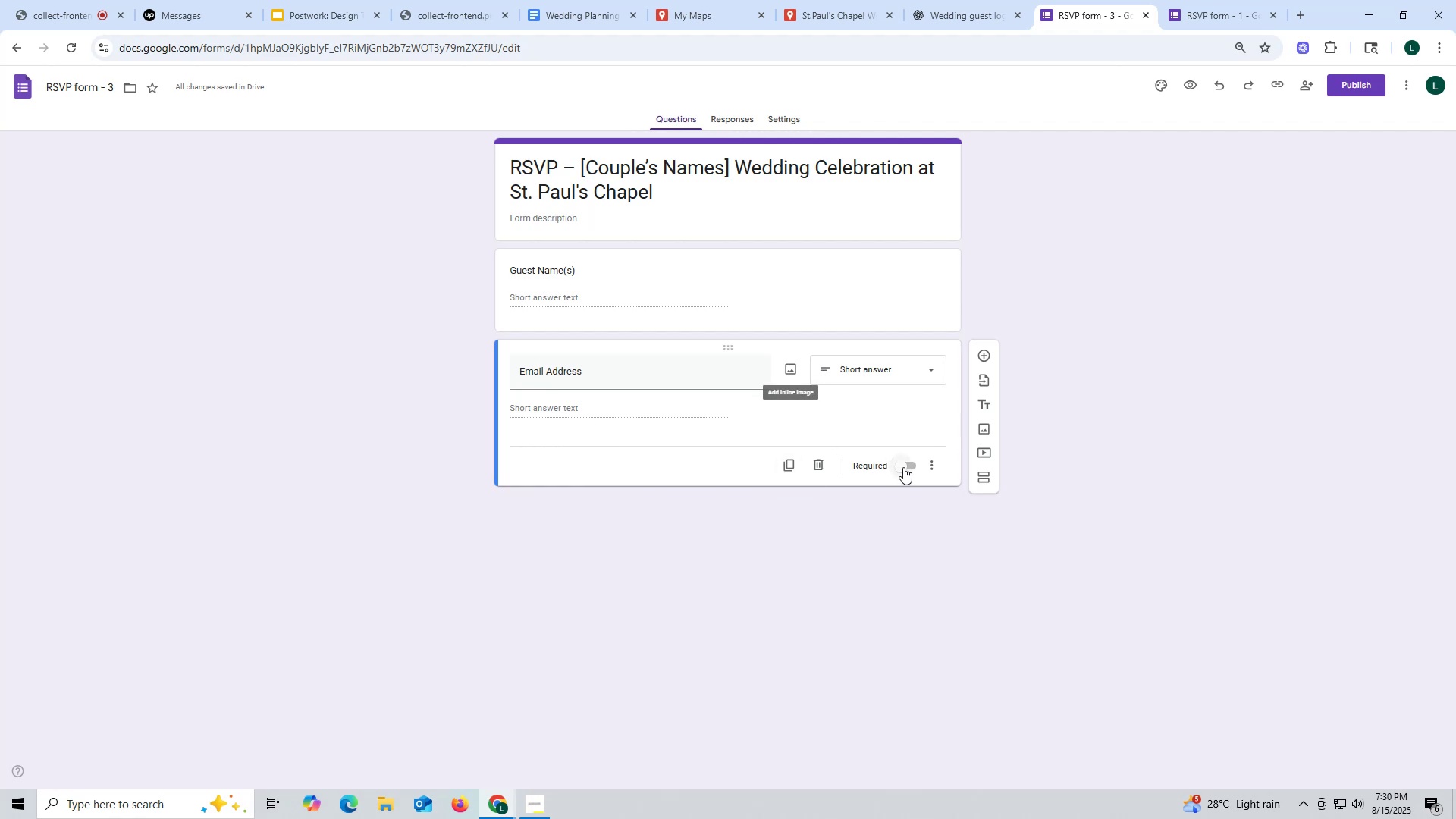 
left_click([654, 293])
 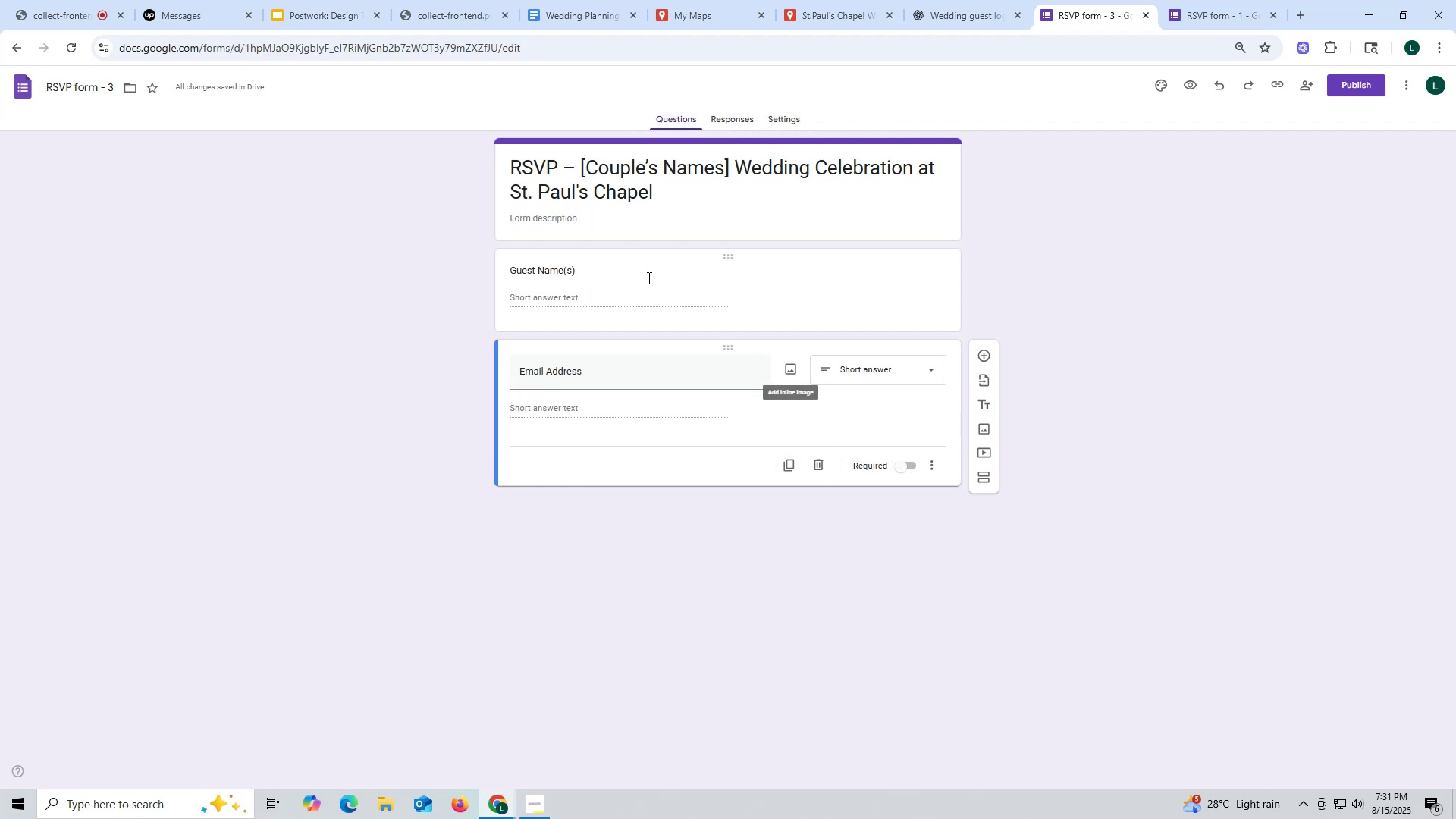 
left_click([647, 275])
 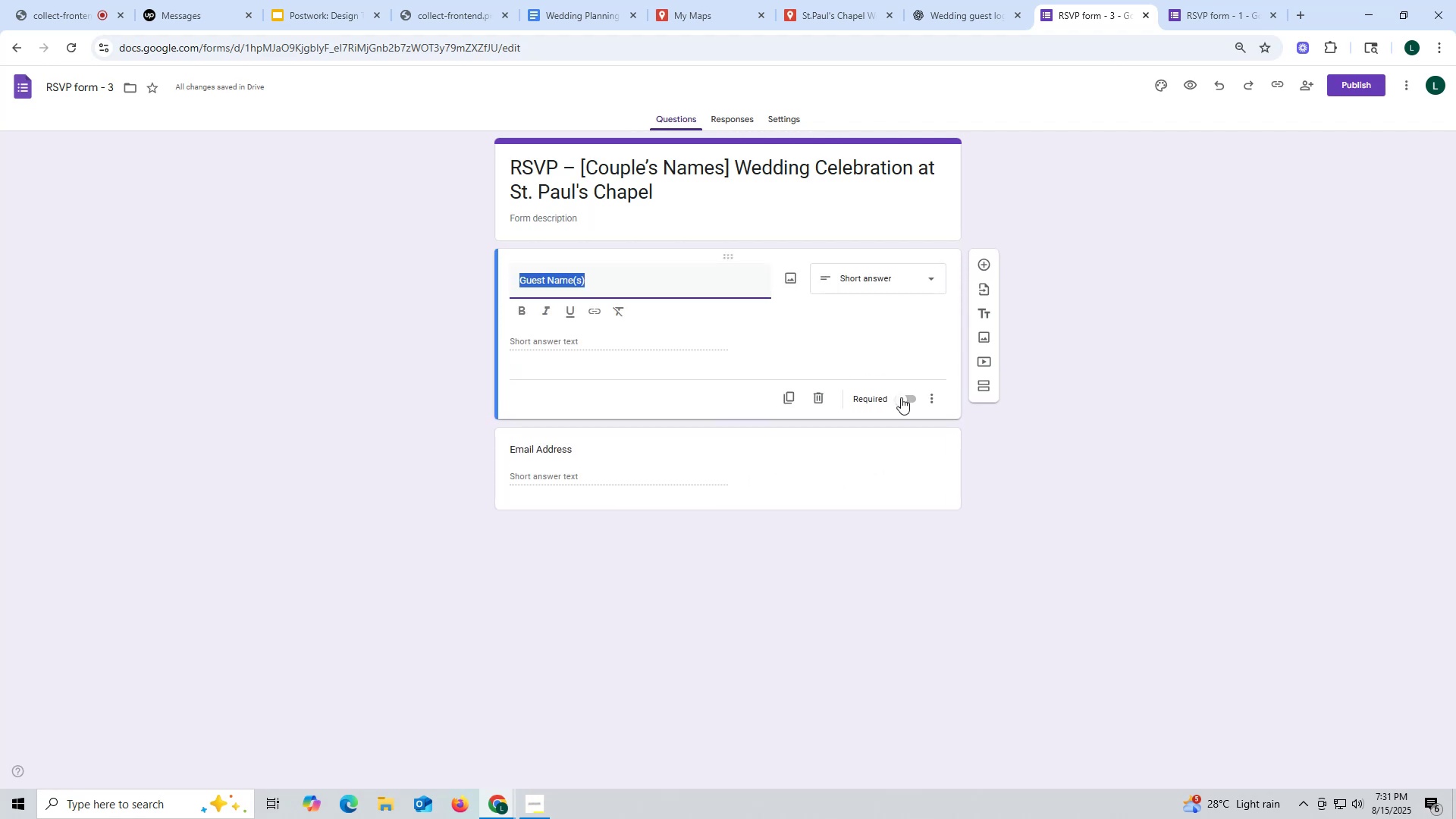 
left_click([906, 399])
 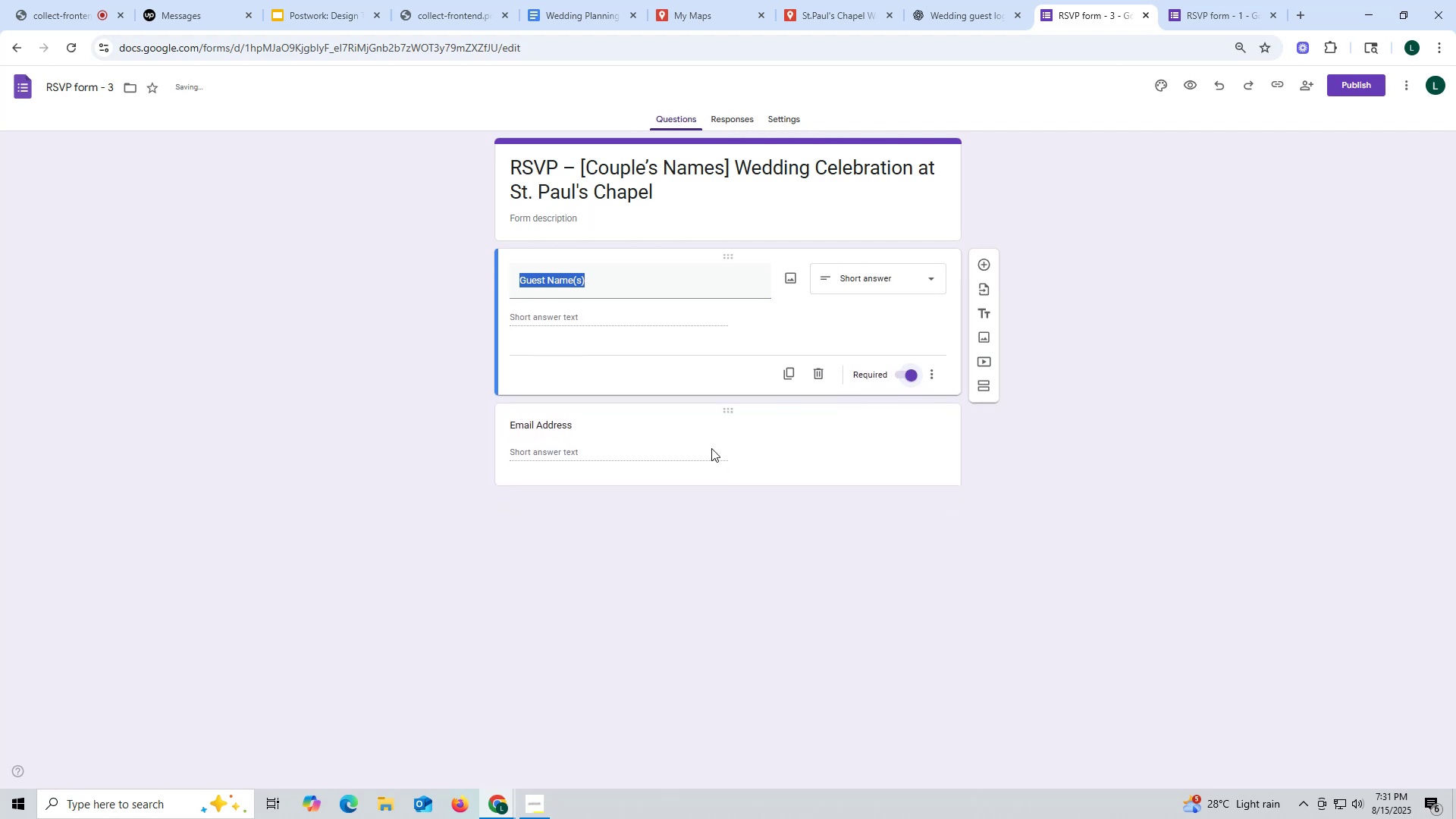 
left_click([708, 441])
 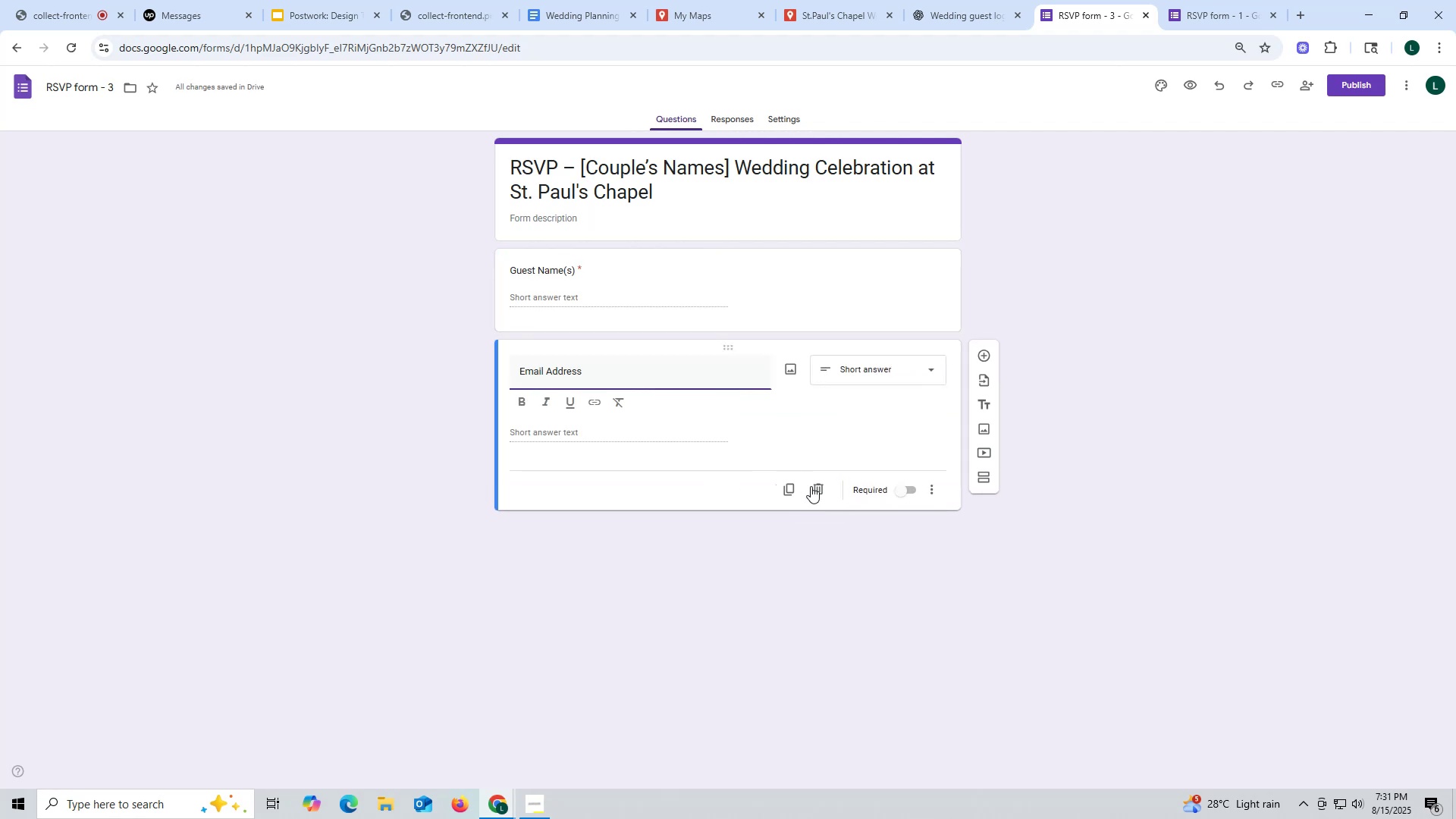 
left_click([796, 489])
 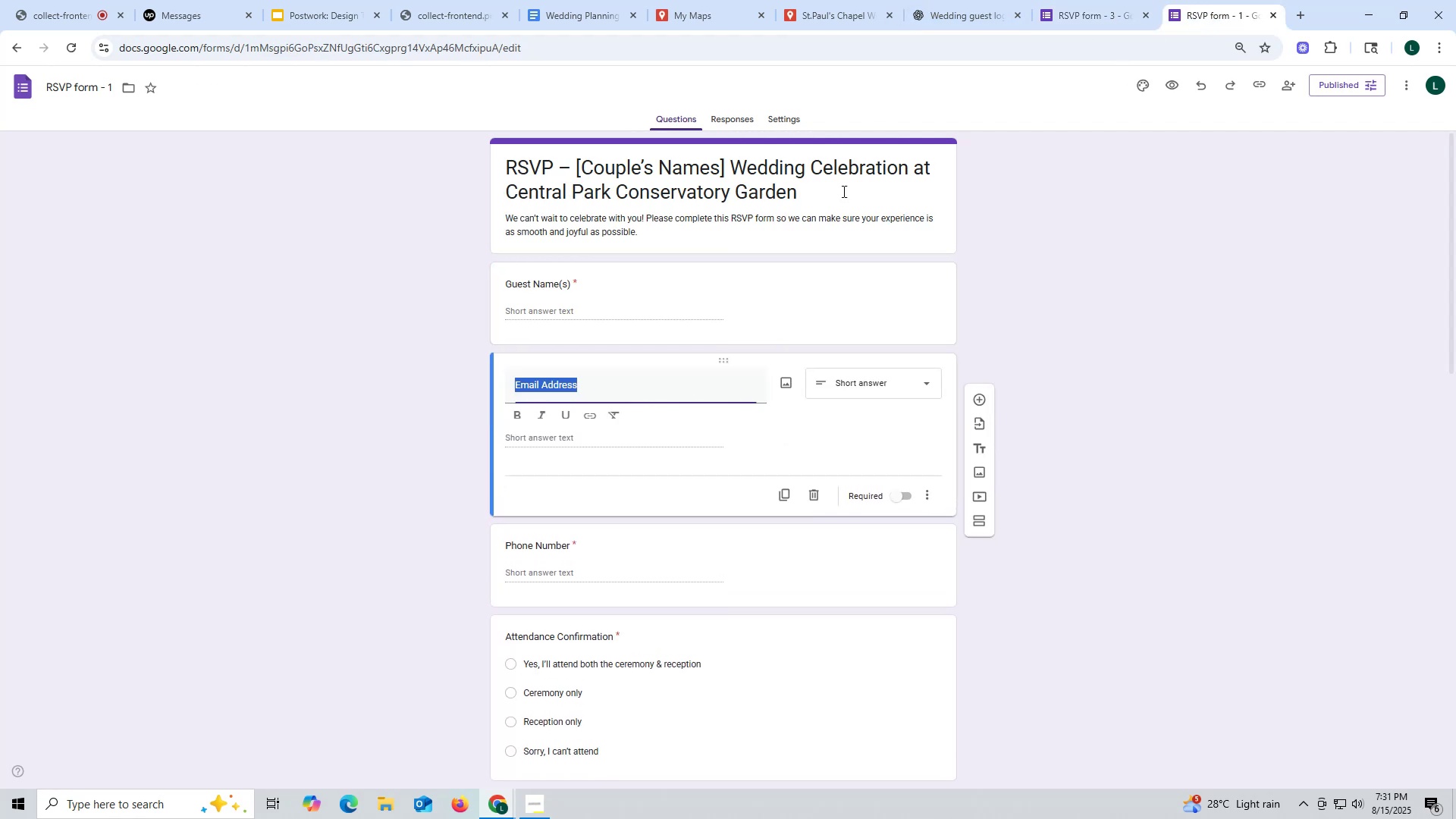 
scroll: coordinate [614, 462], scroll_direction: down, amount: 2.0
 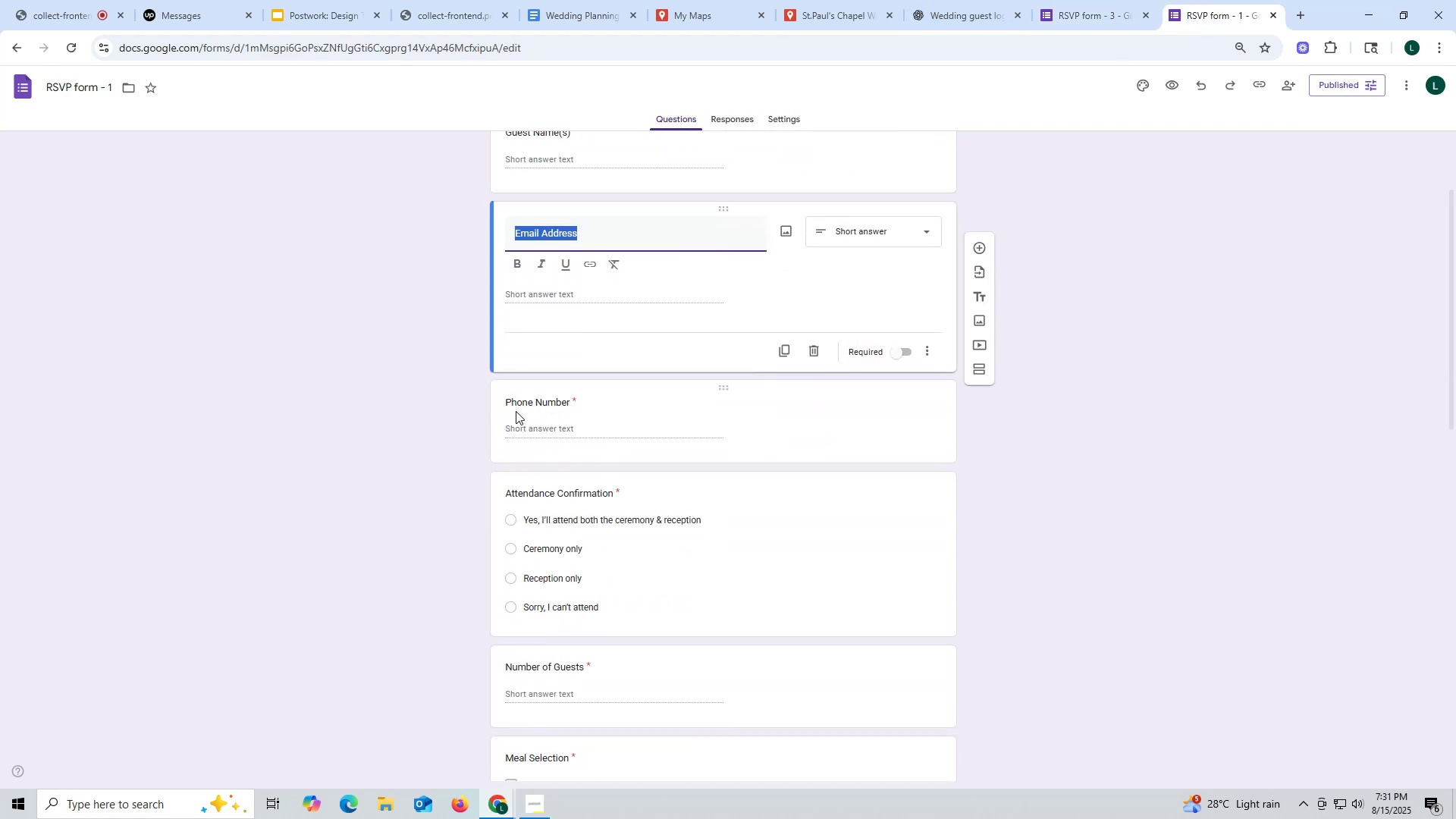 
left_click_drag(start_coordinate=[502, 403], to_coordinate=[570, 372])
 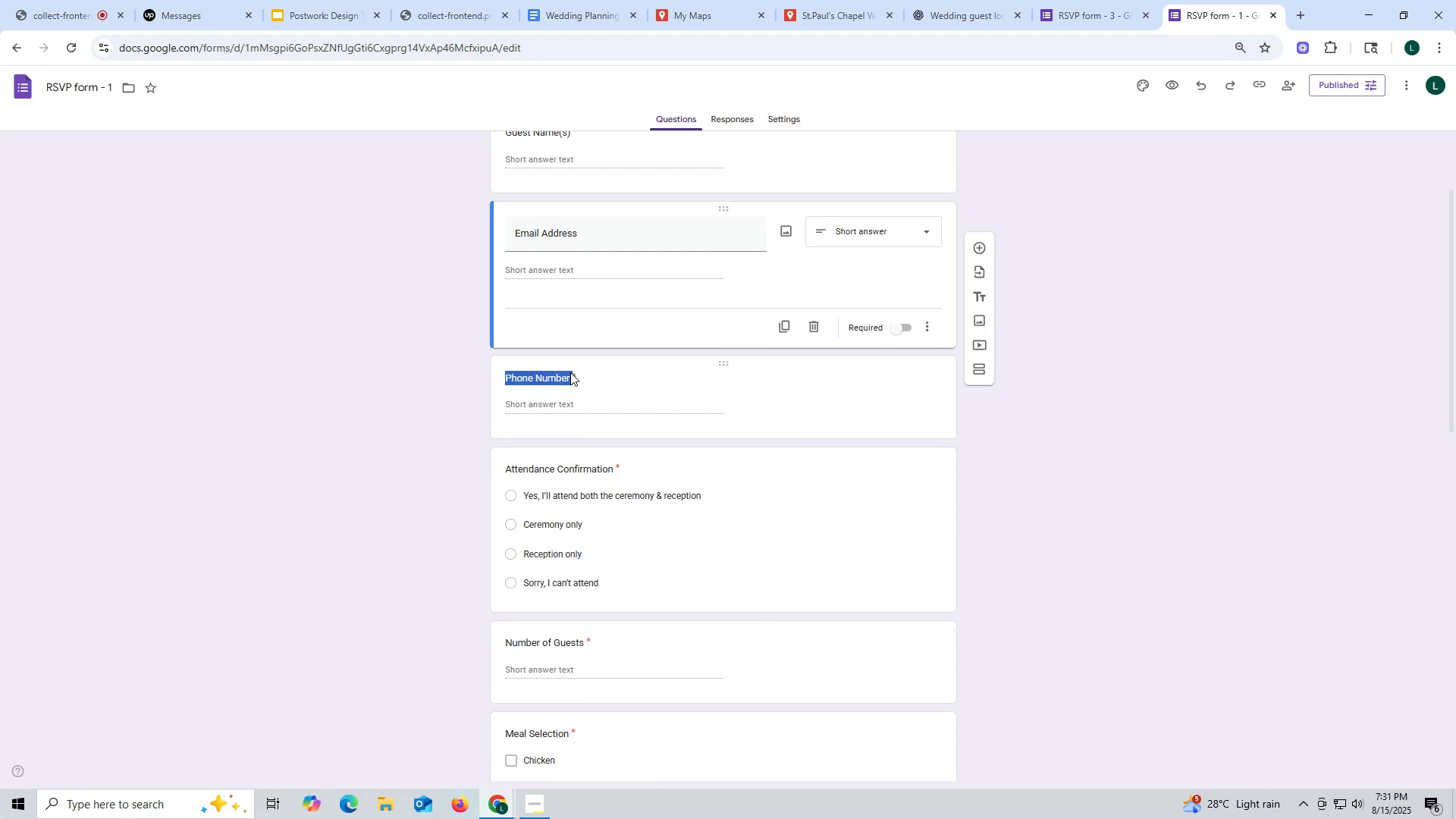 
key(Control+ControlLeft)
 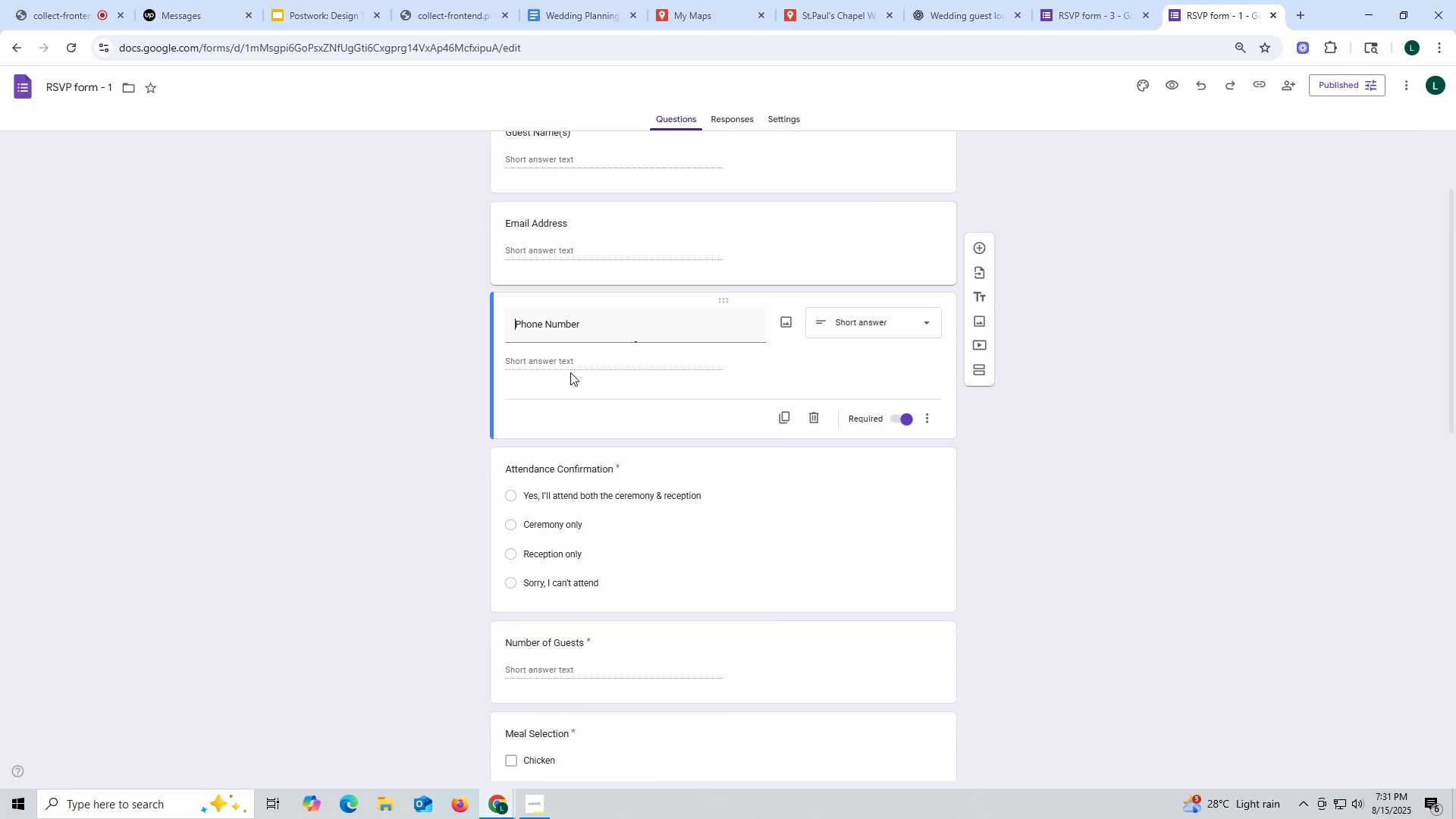 
key(Control+C)
 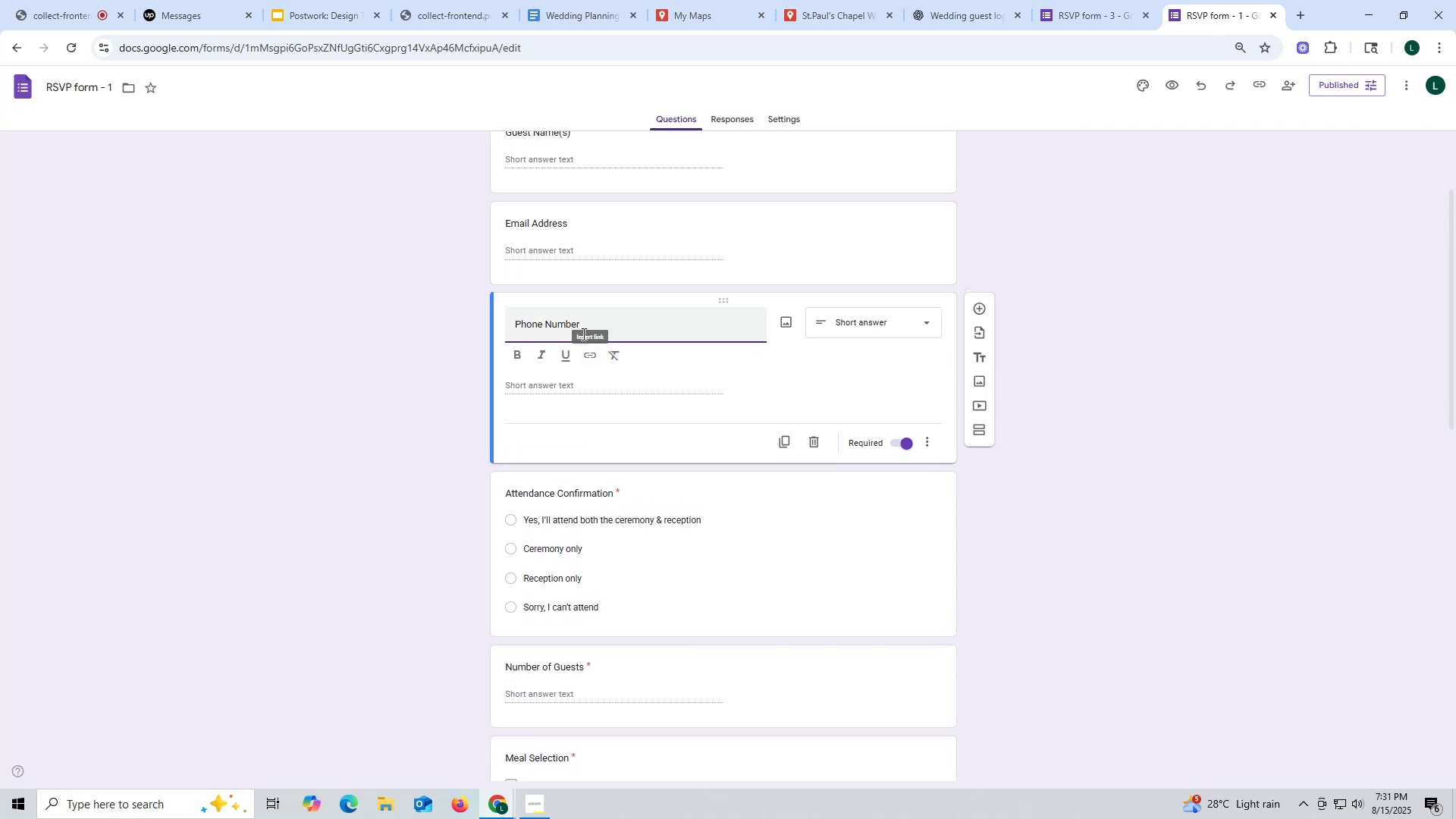 
left_click_drag(start_coordinate=[586, 324], to_coordinate=[474, 321])
 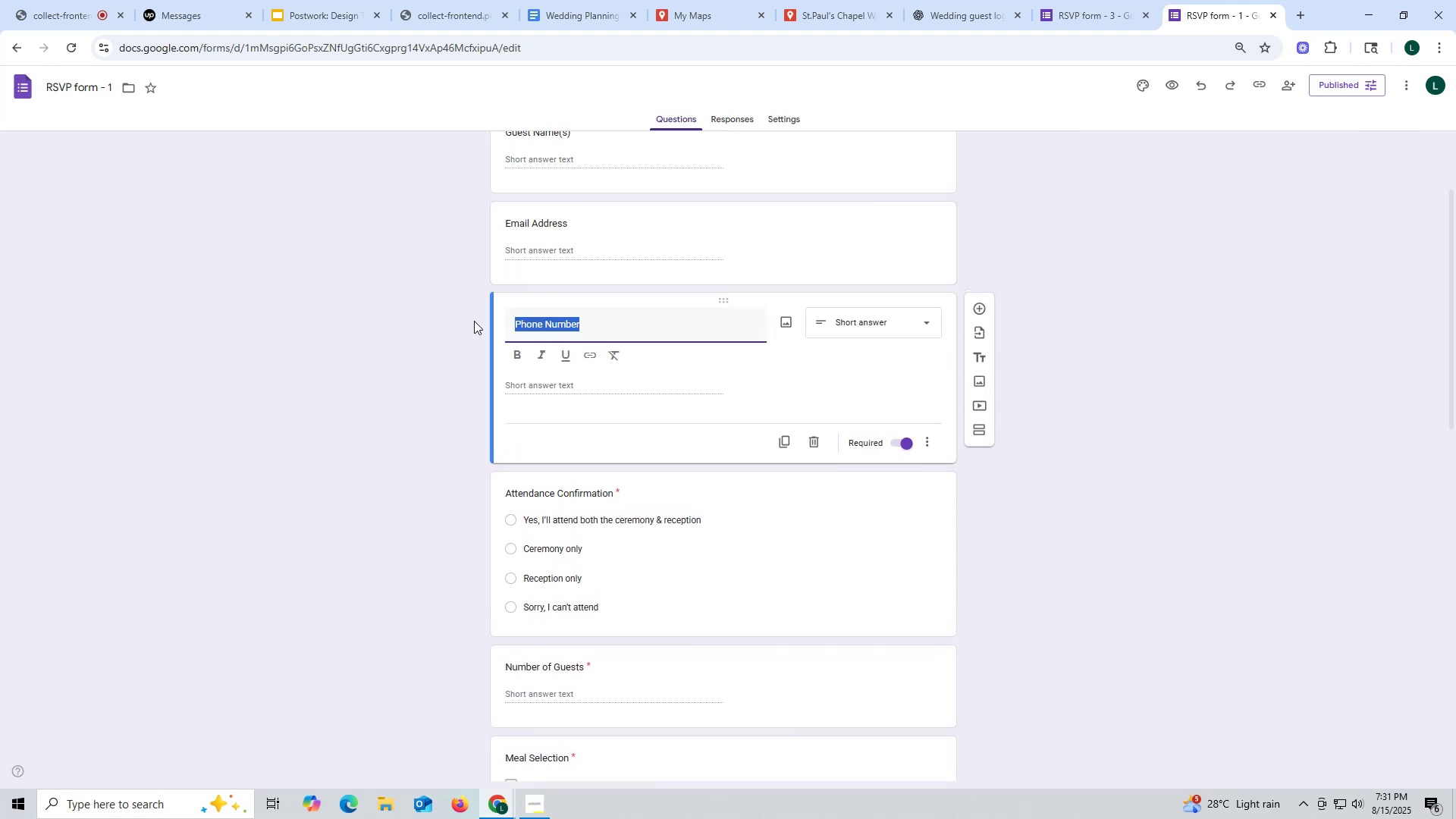 
key(Control+ControlLeft)
 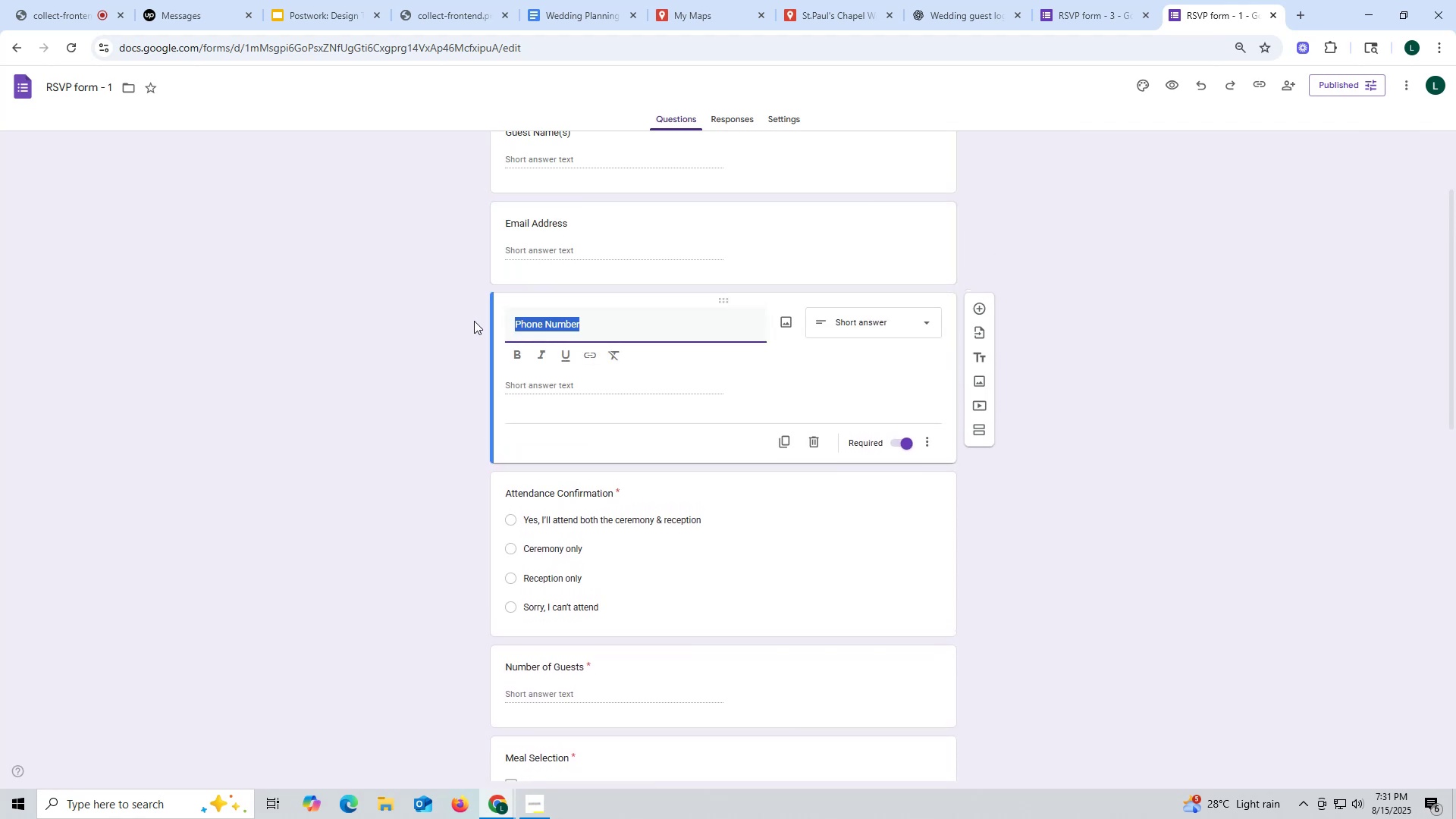 
key(Control+C)
 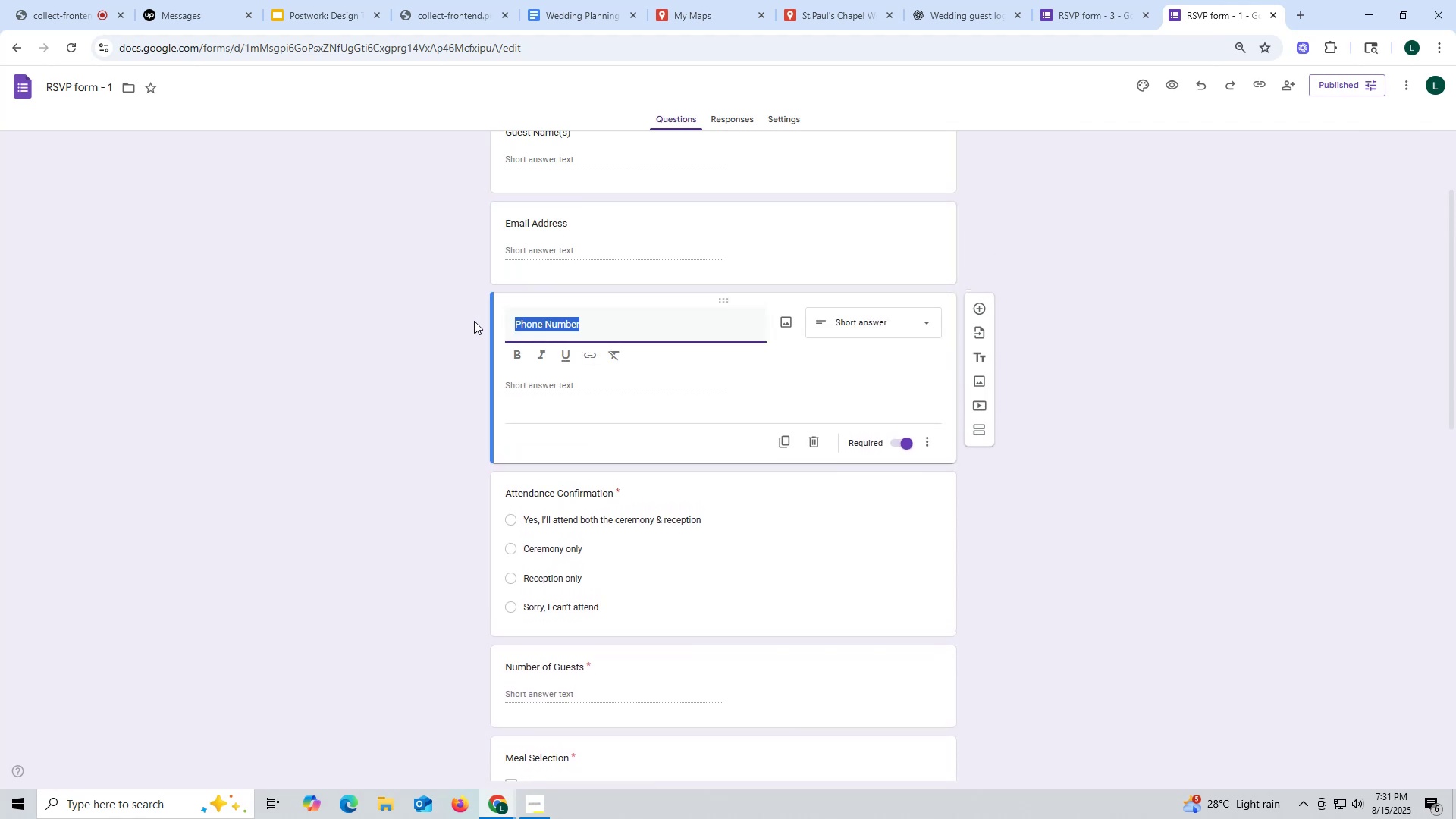 
key(Control+ControlLeft)
 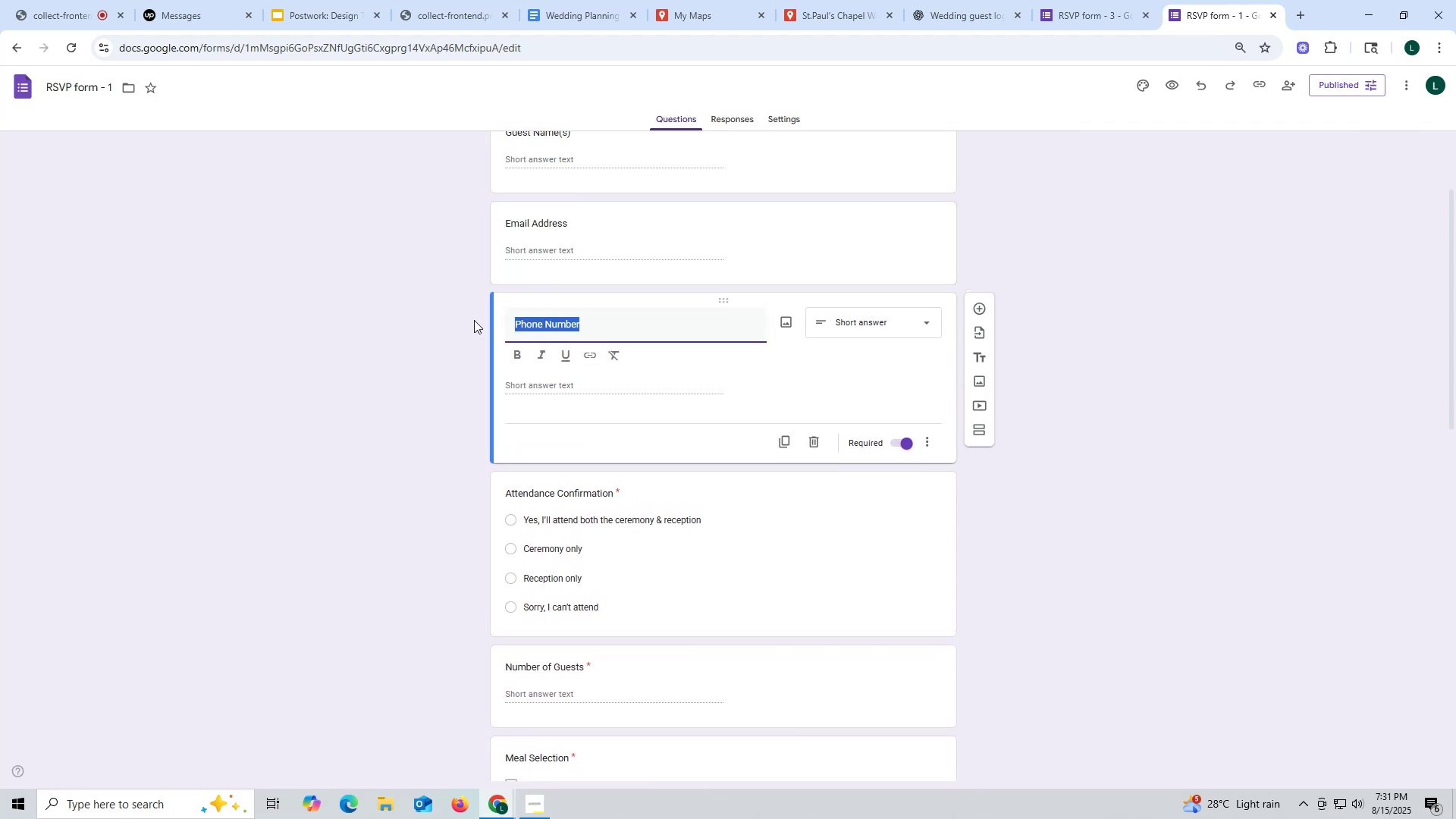 
key(Control+C)
 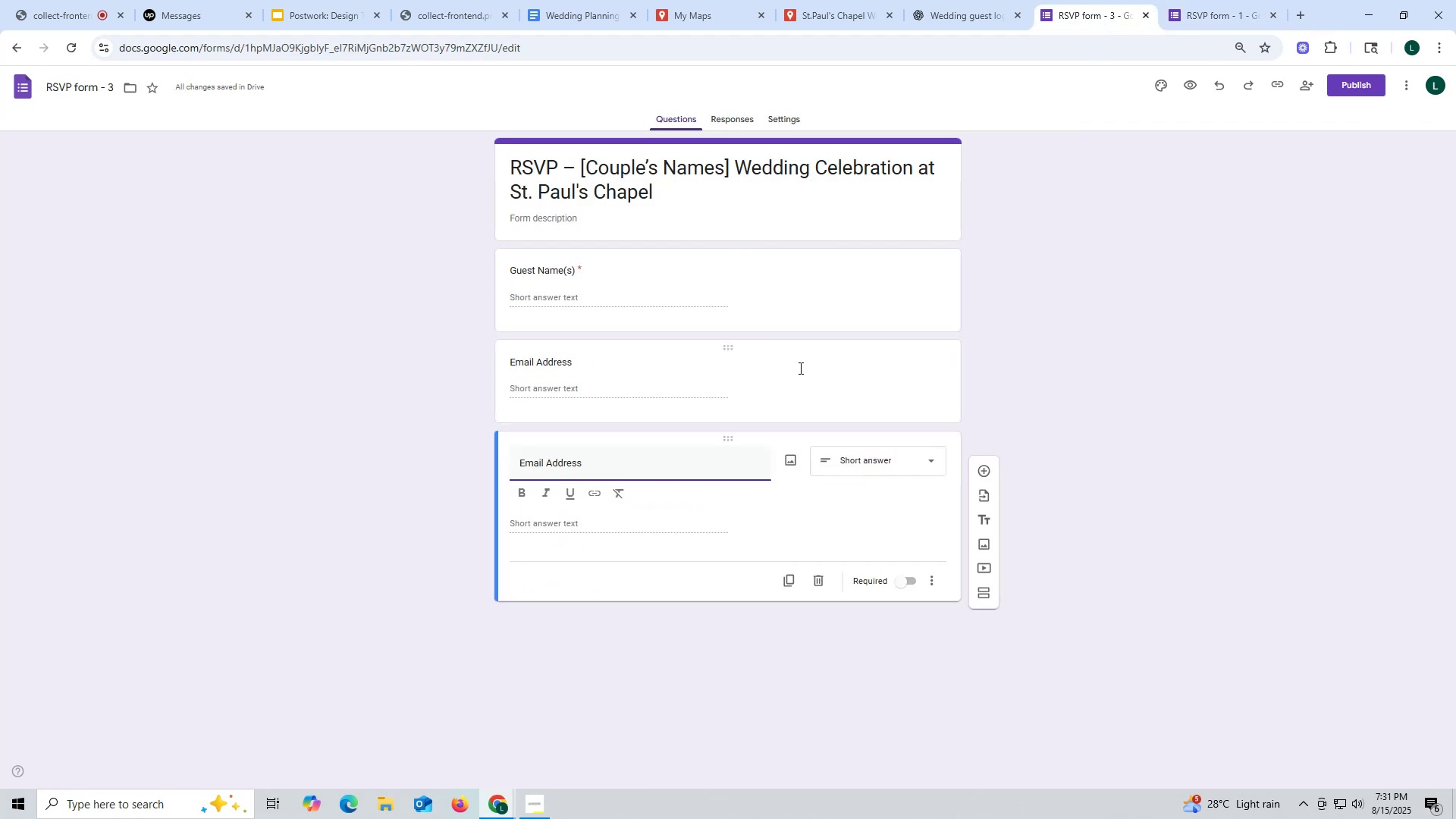 
left_click_drag(start_coordinate=[584, 463], to_coordinate=[500, 463])
 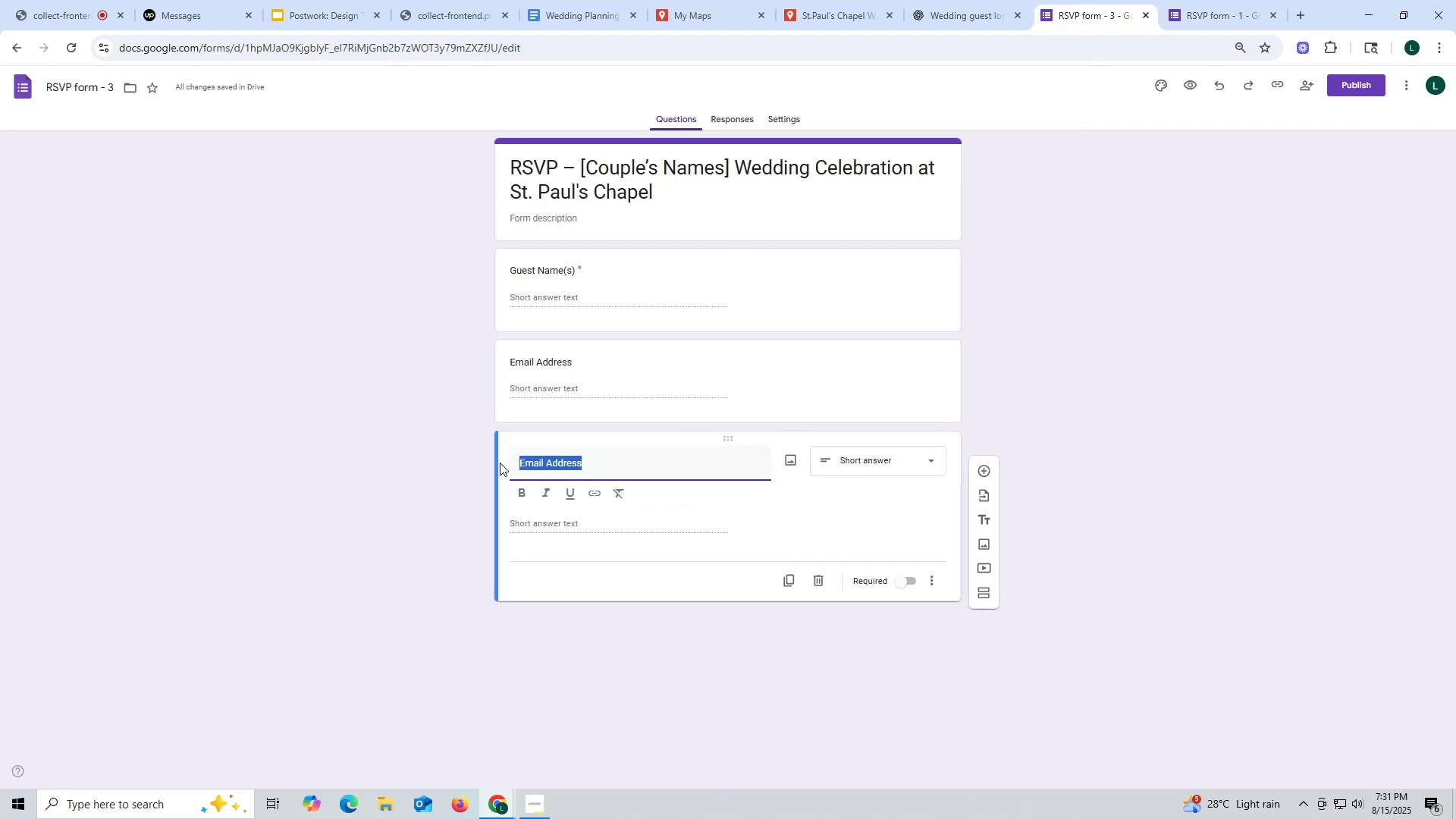 
key(Control+ControlLeft)
 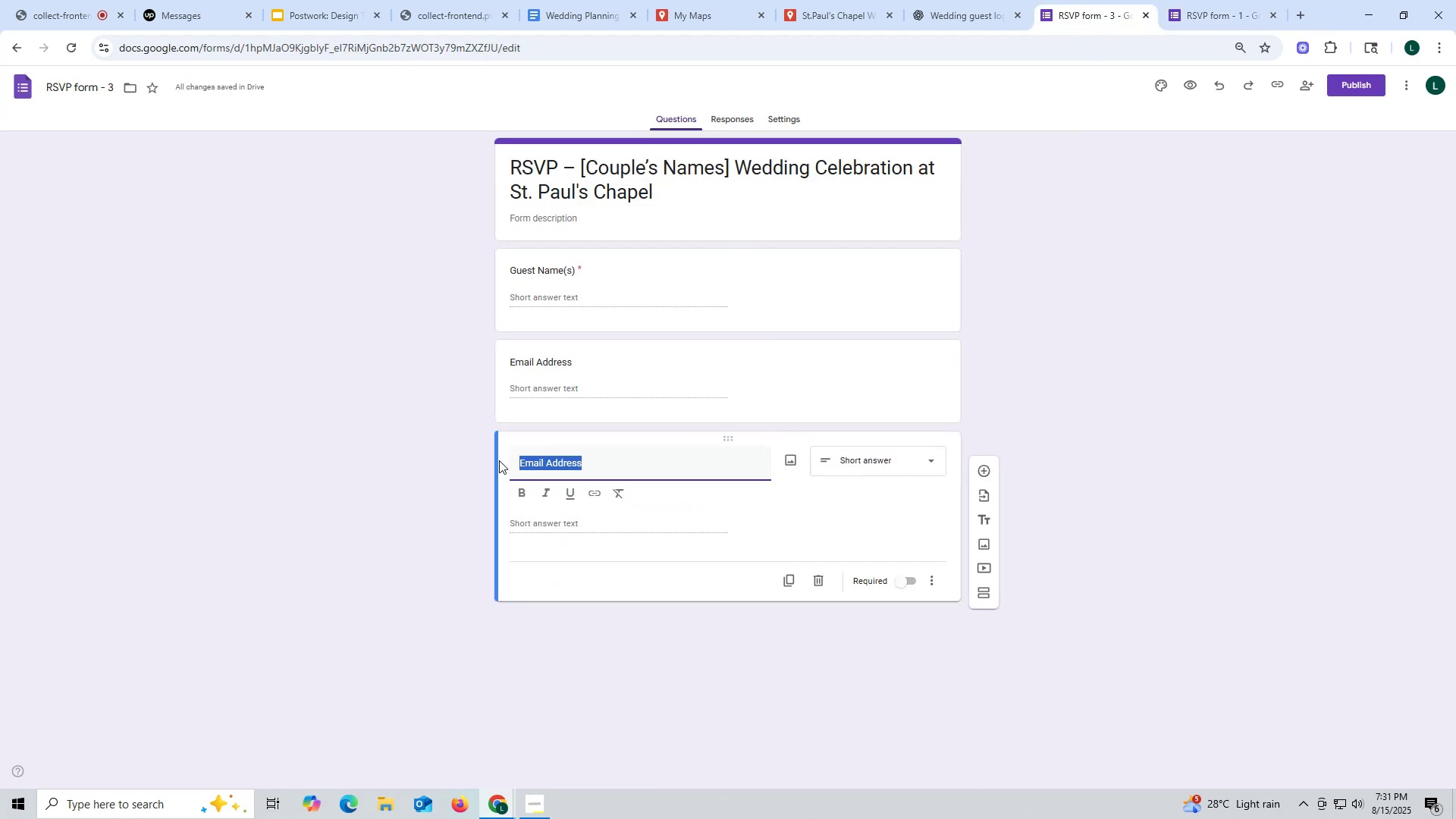 
key(Control+V)
 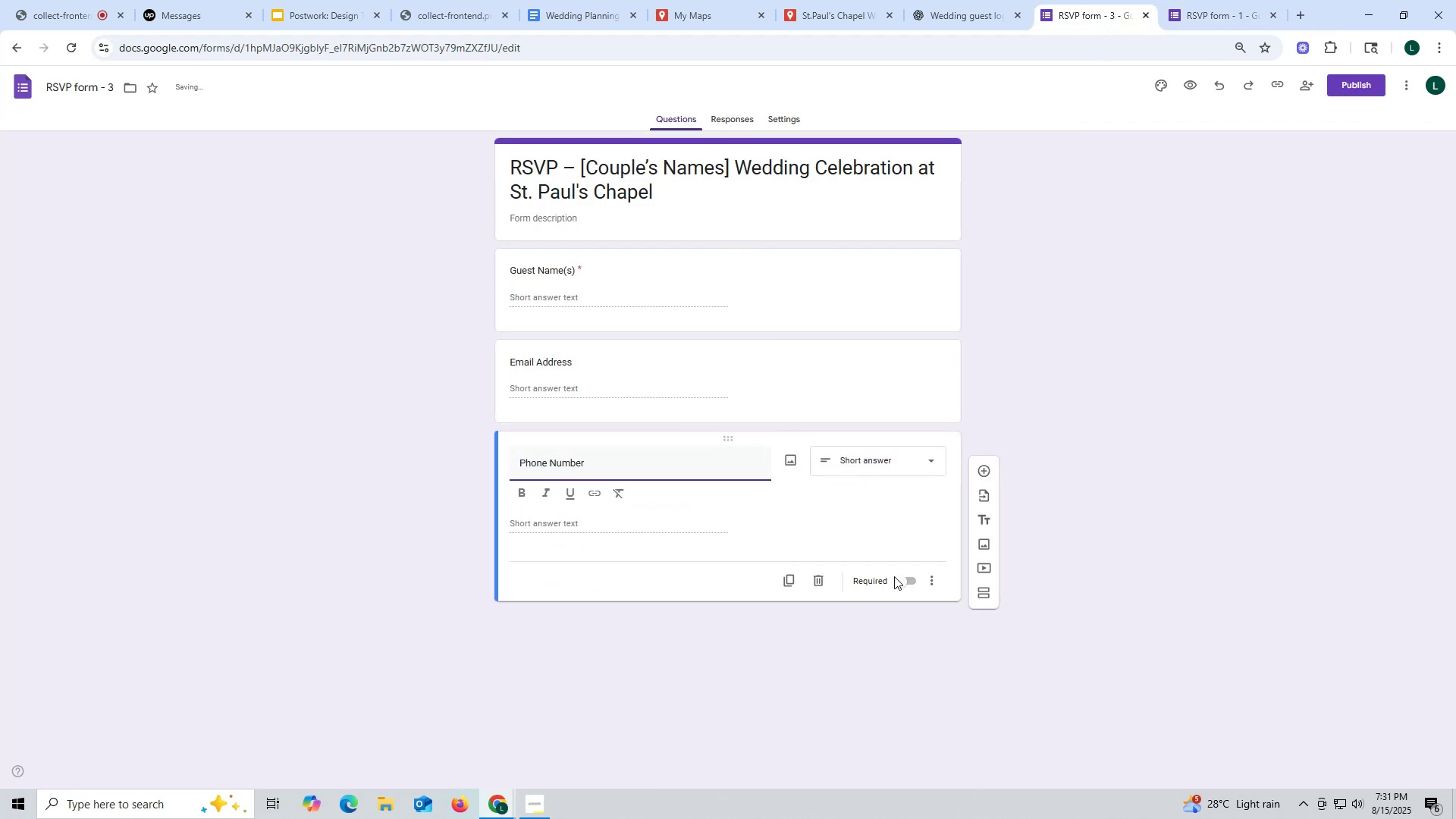 
left_click([904, 581])
 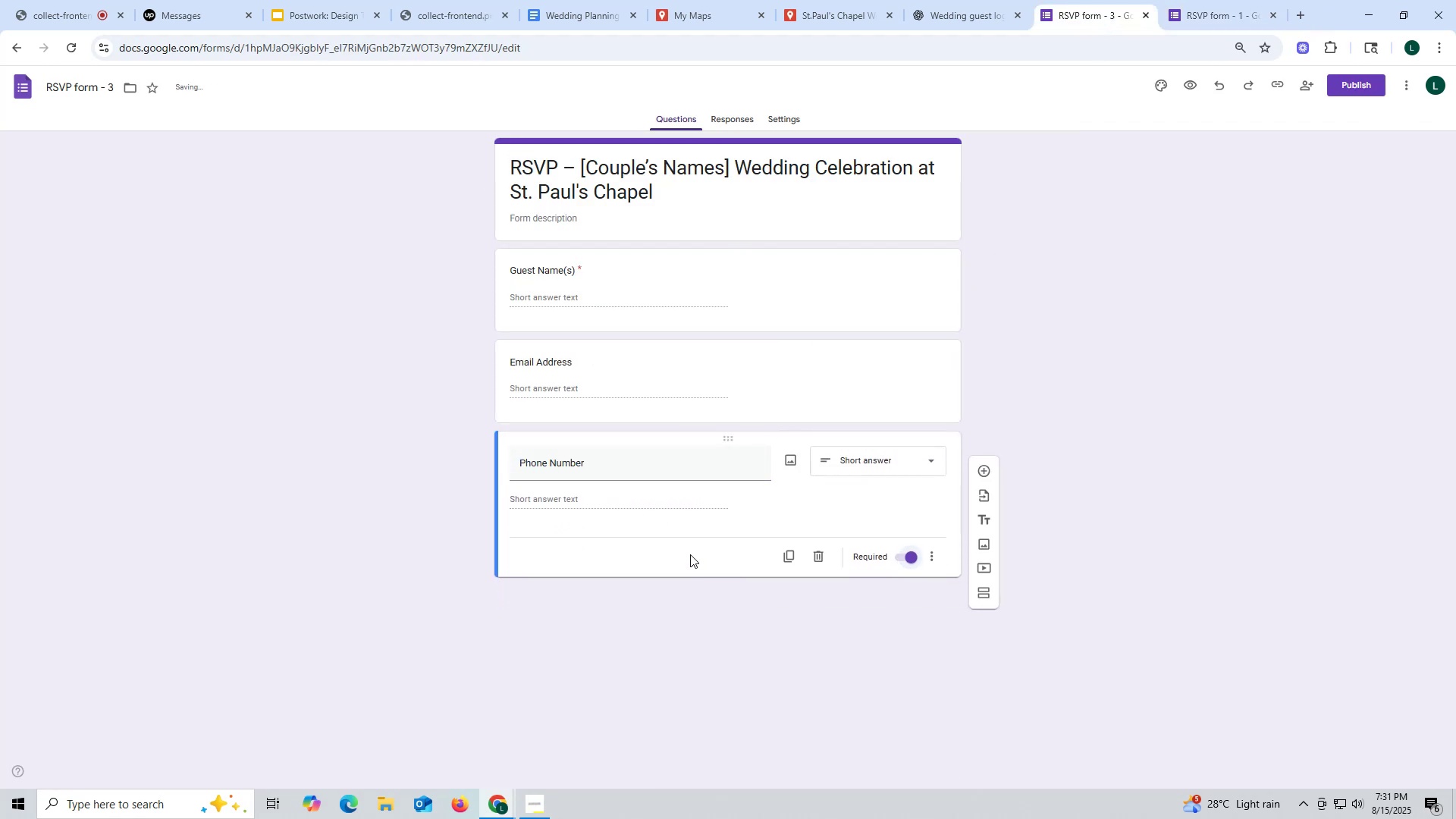 
left_click([690, 554])
 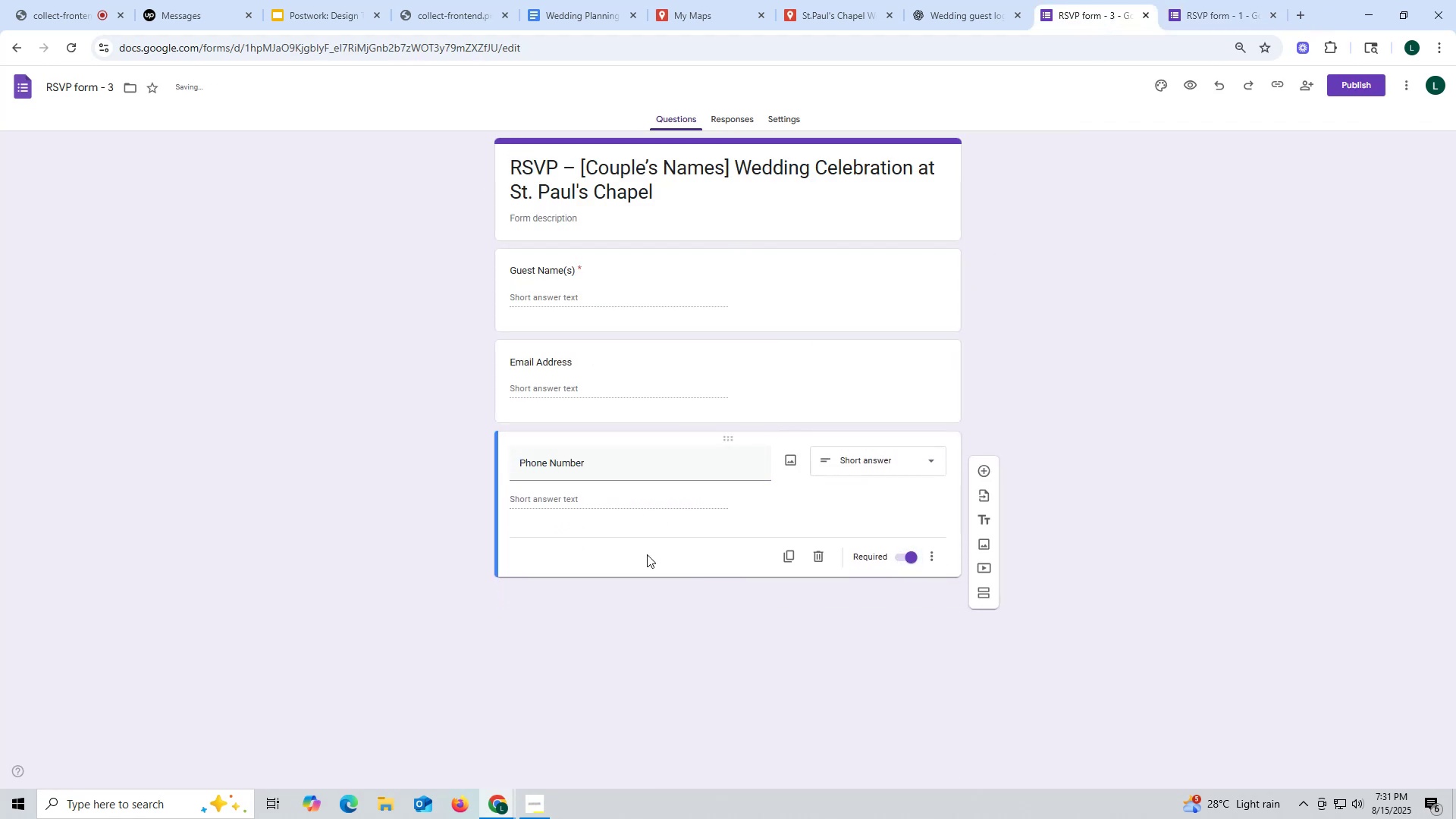 
left_click([567, 554])
 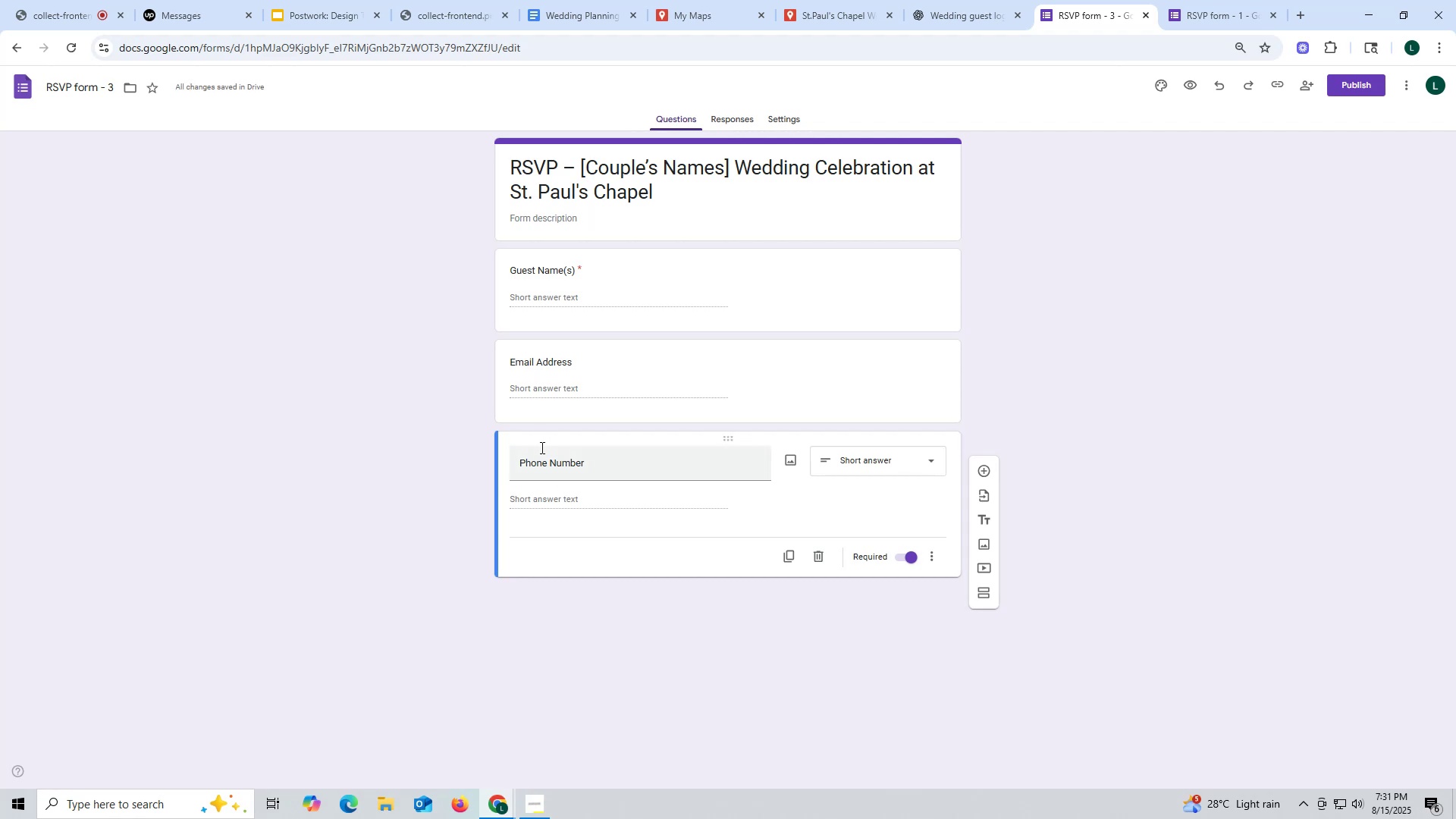 
wait(11.3)
 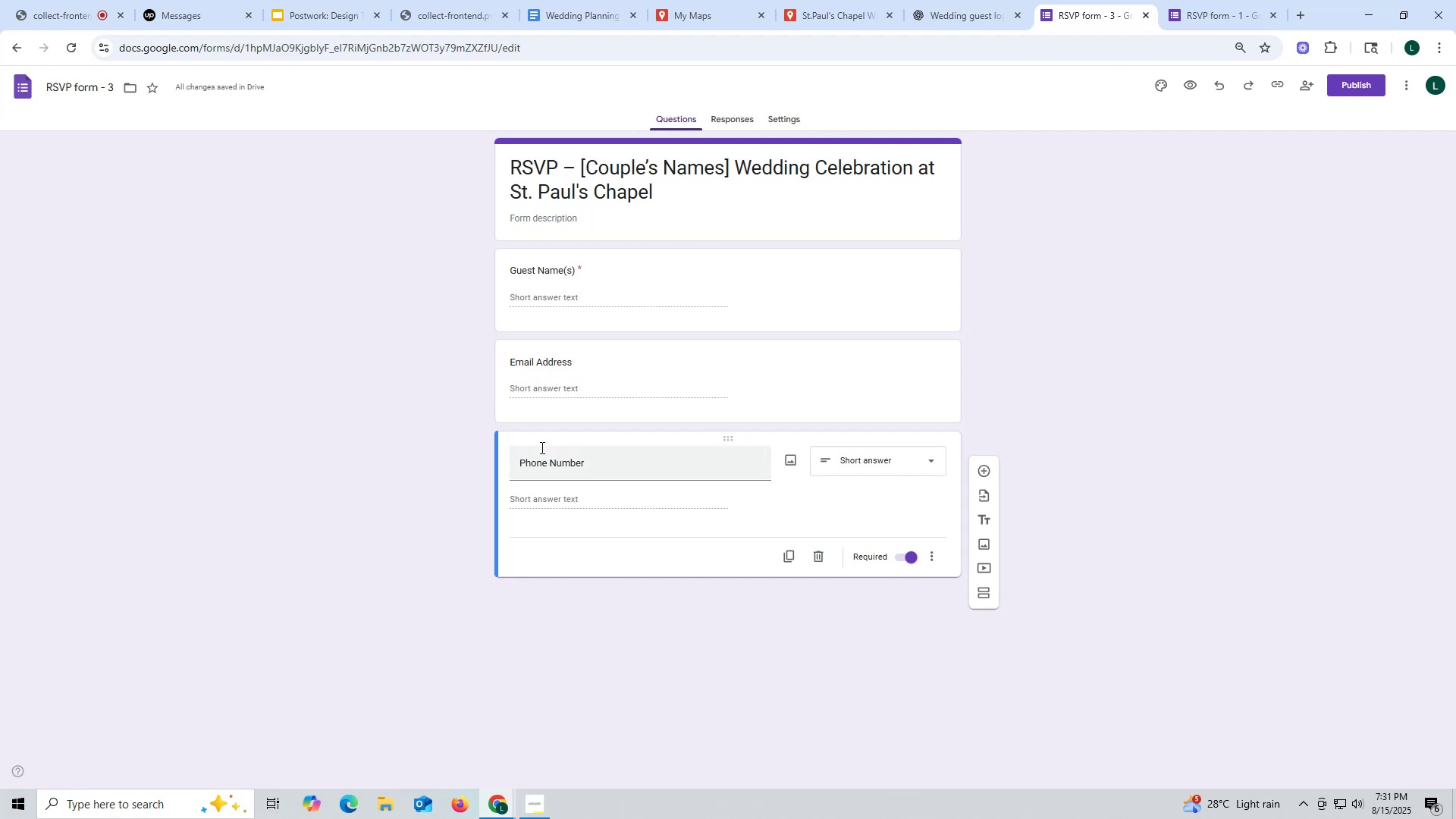 
left_click([786, 557])
 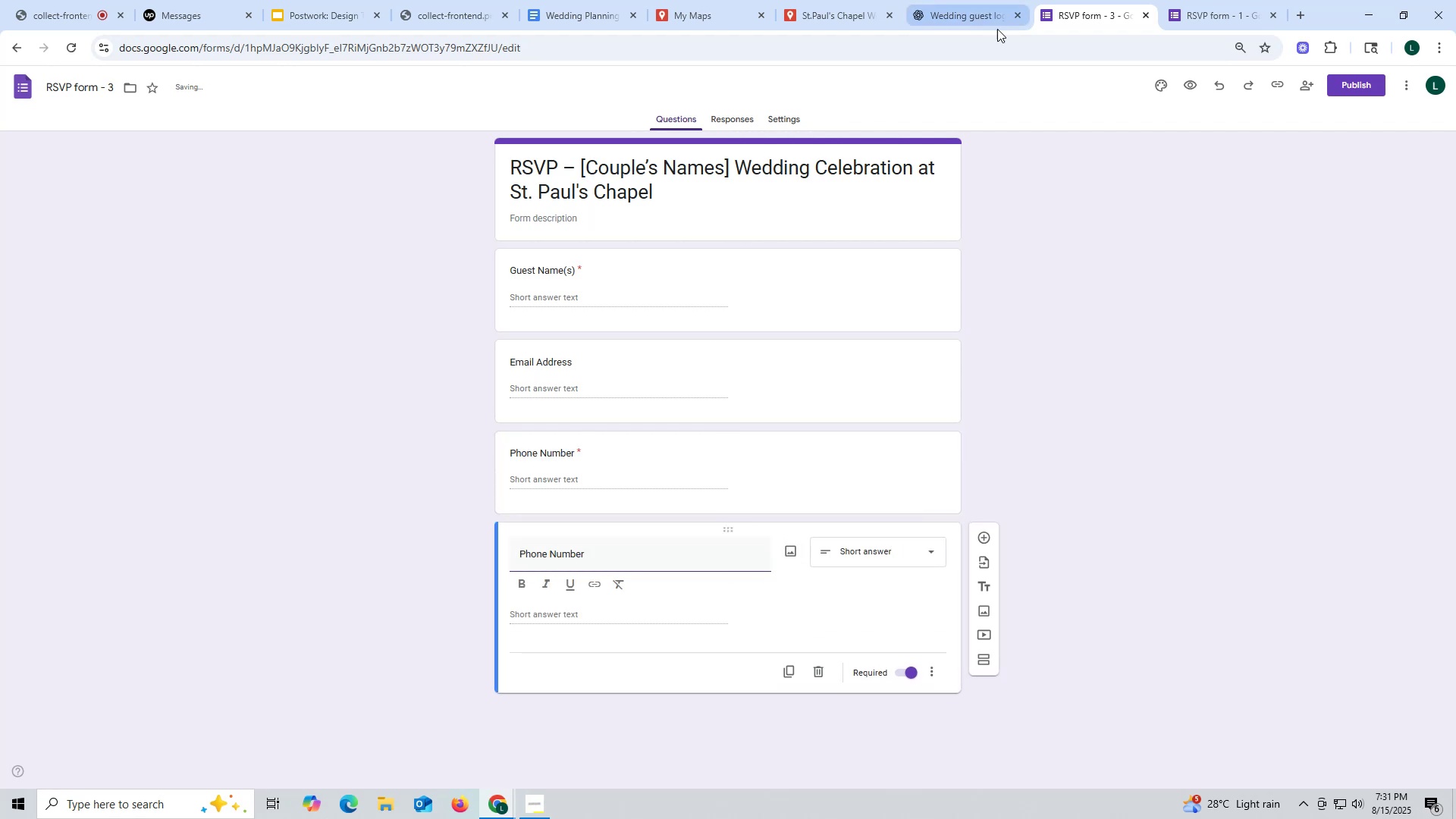 
left_click([1203, 17])
 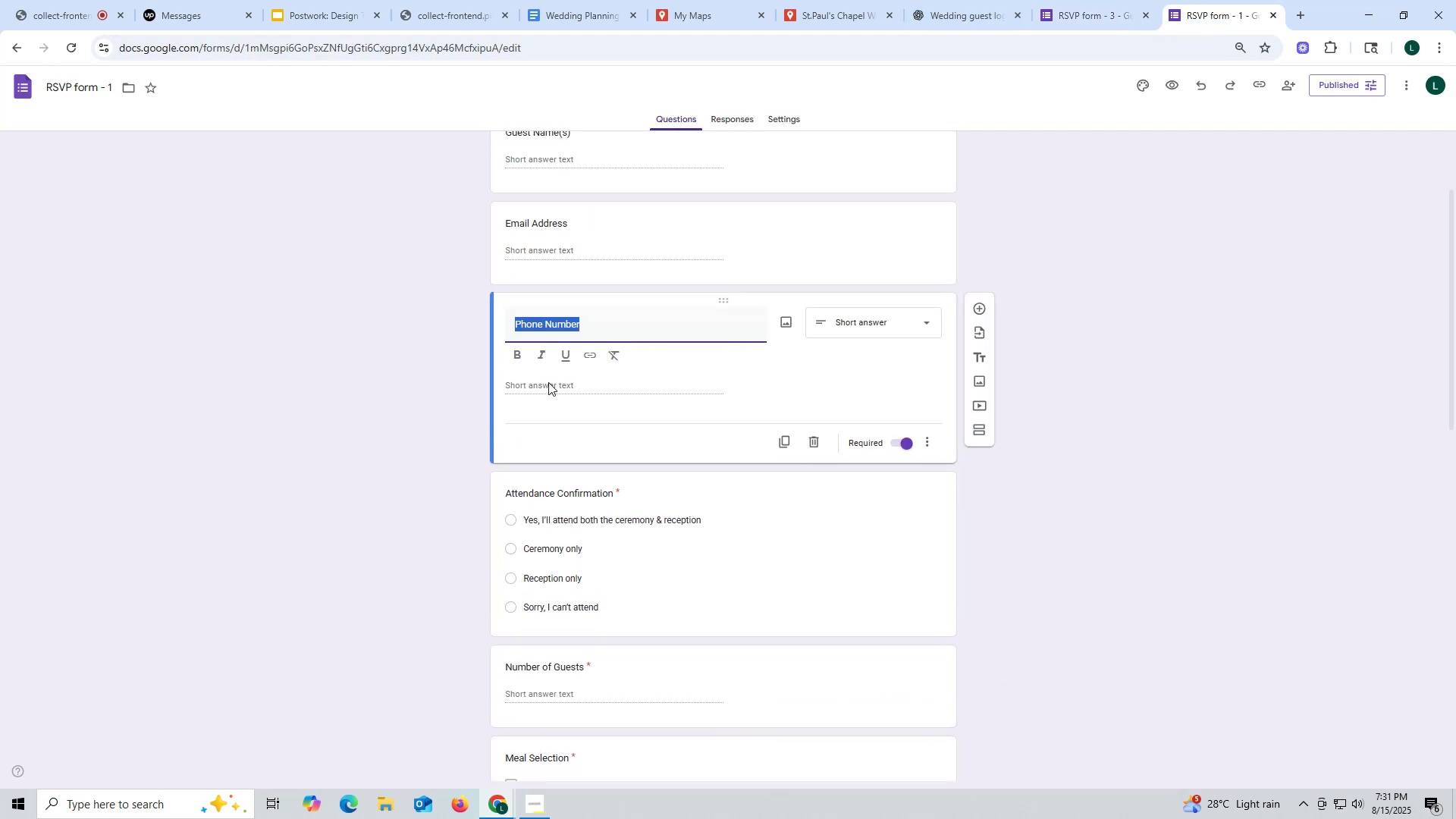 
scroll: coordinate [558, 400], scroll_direction: down, amount: 2.0
 